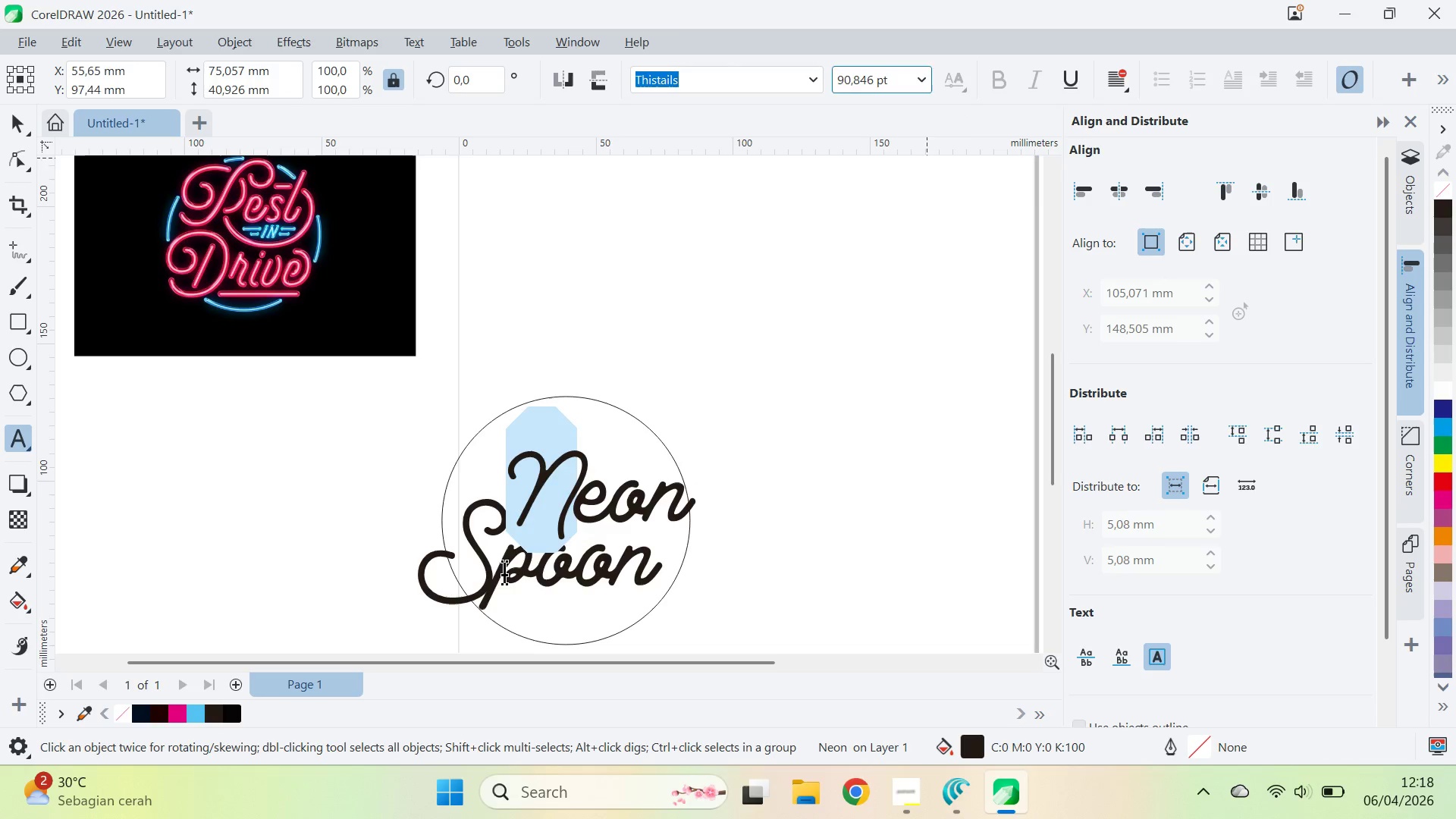 
left_click([500, 567])
 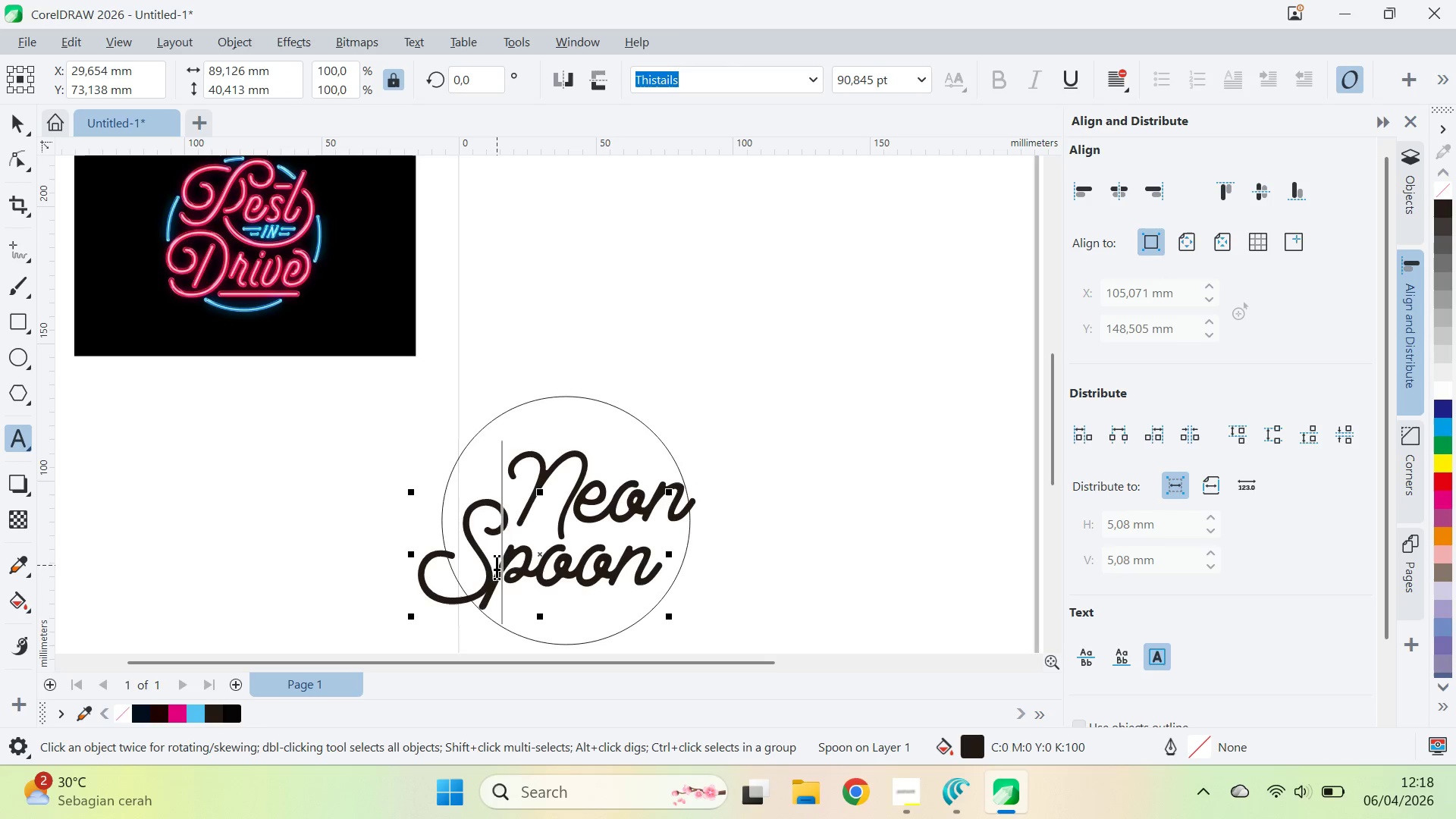 
hold_key(key=ShiftLeft, duration=0.47)
left_click([428, 564])
 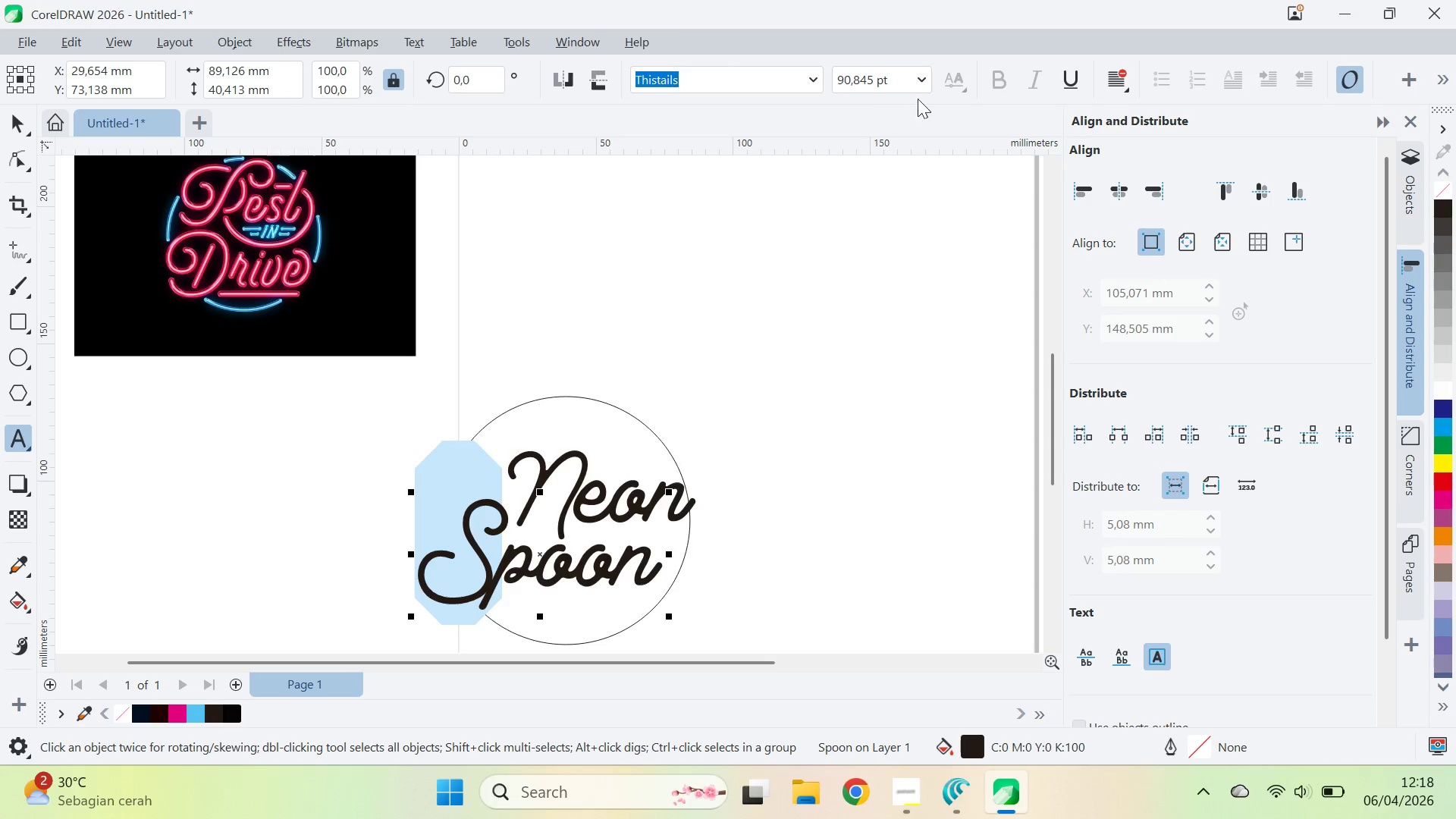 
left_click([915, 88])
 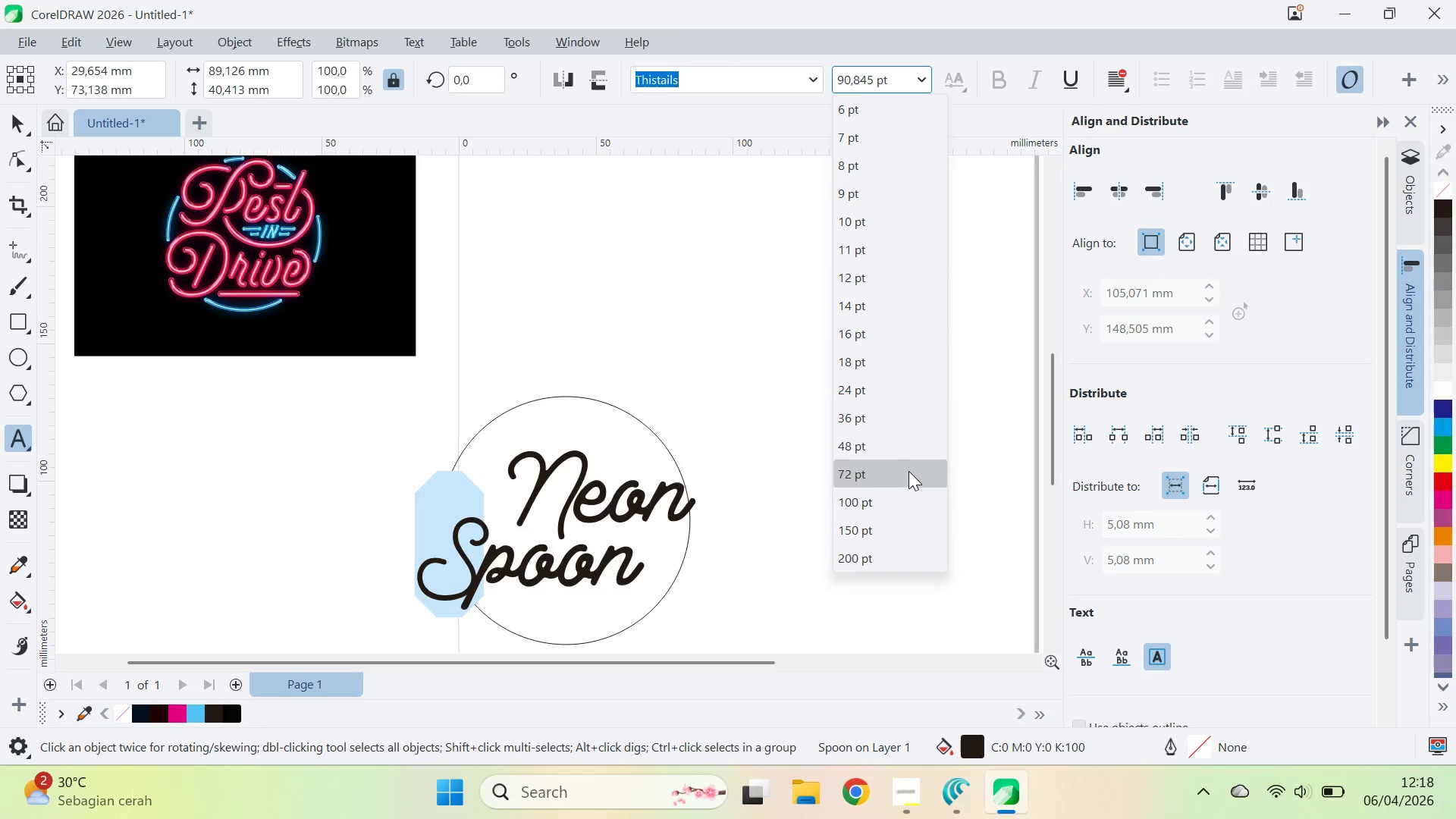 
key(Control+Z)
 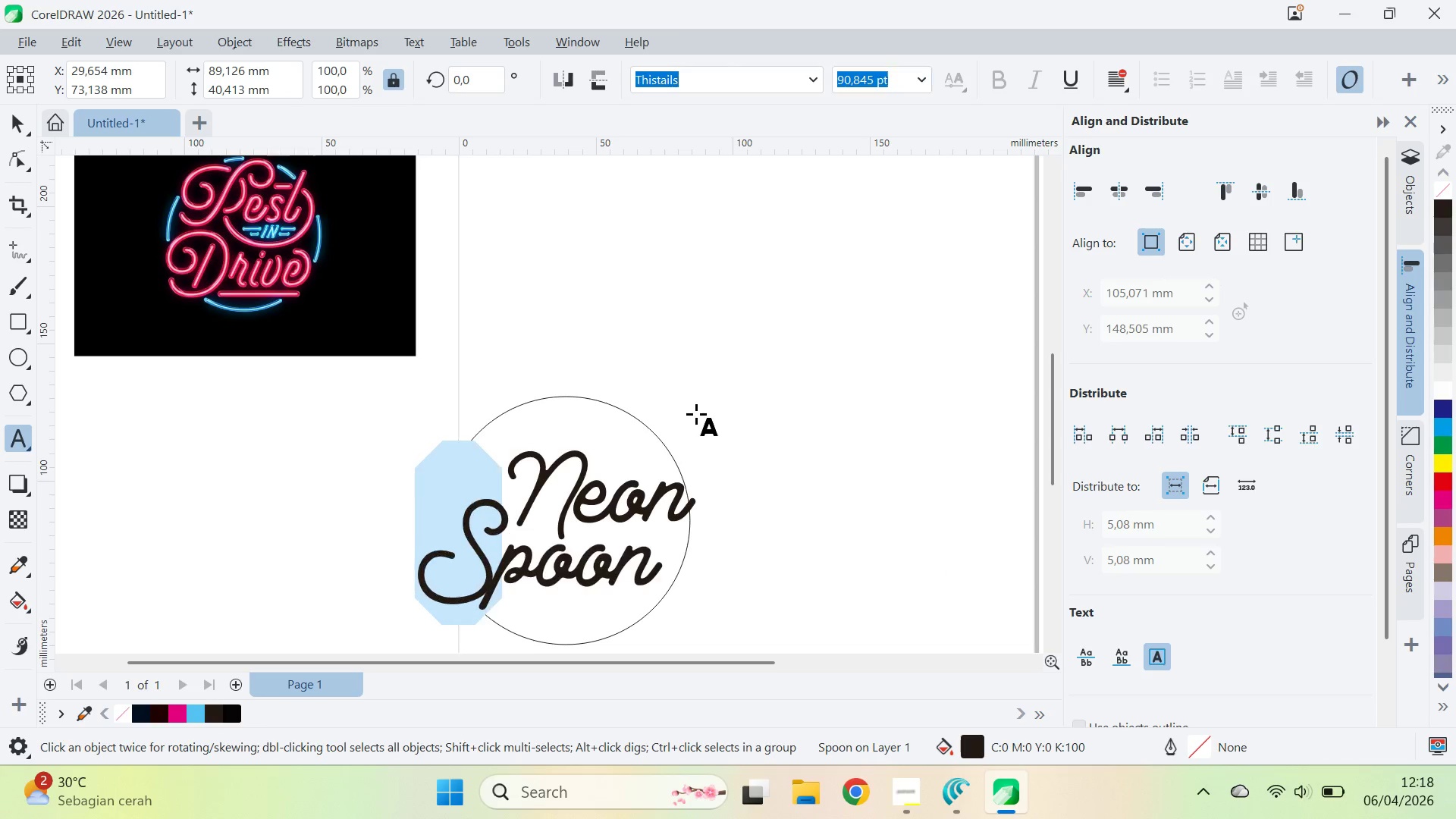 
hold_key(key=ControlLeft, duration=0.33)
 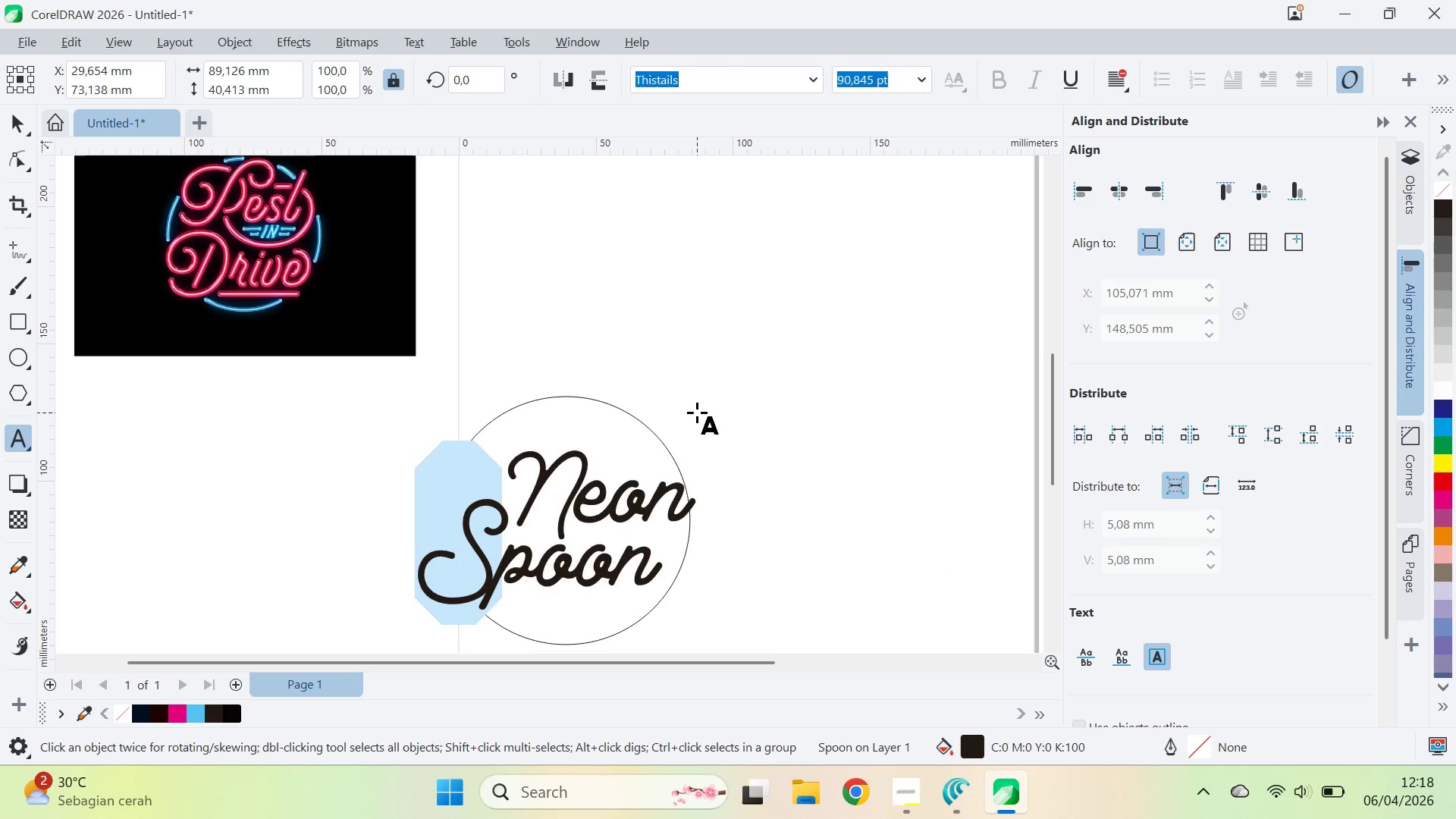 
key(Control+Z)
 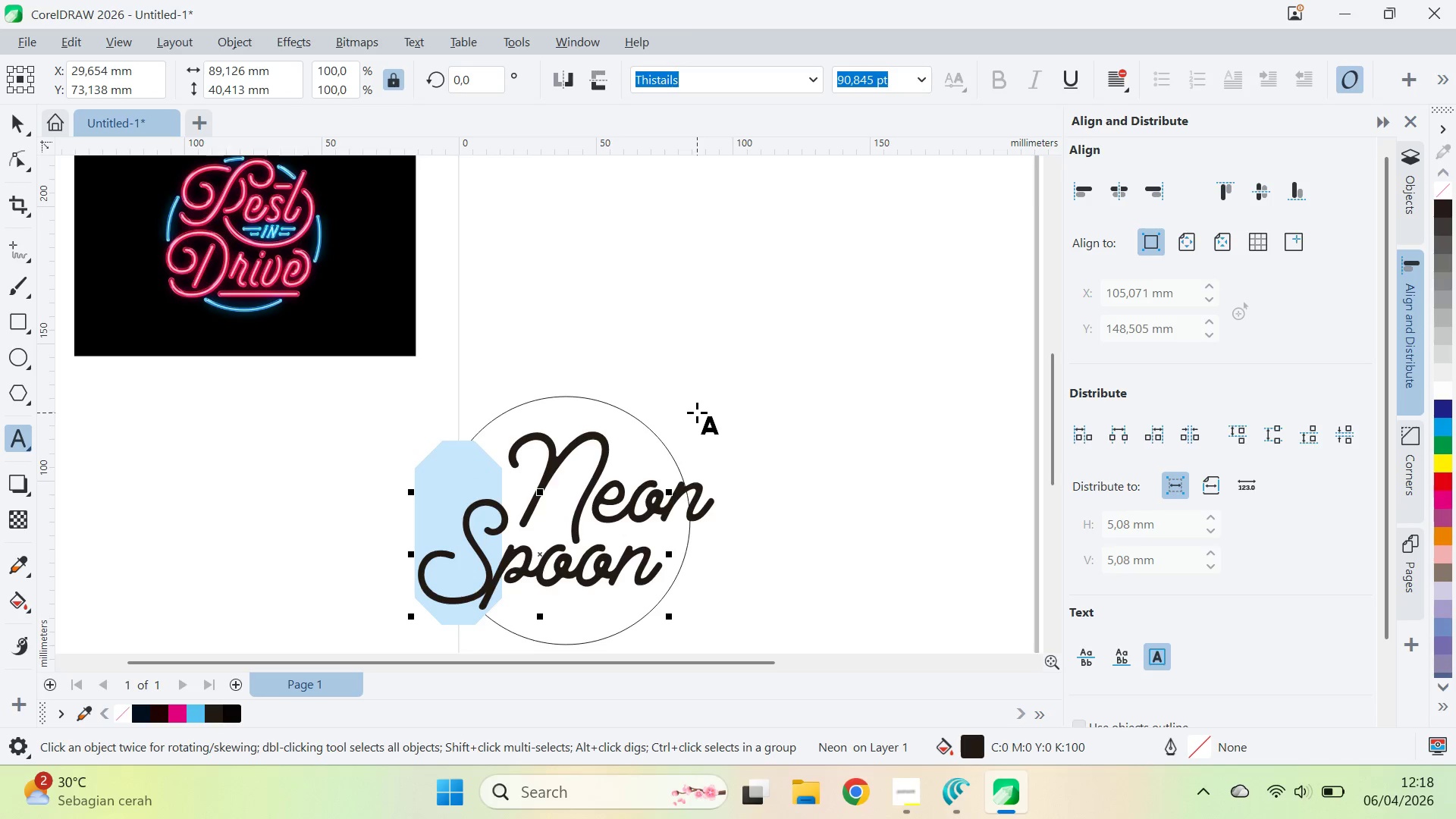 
key(V)
 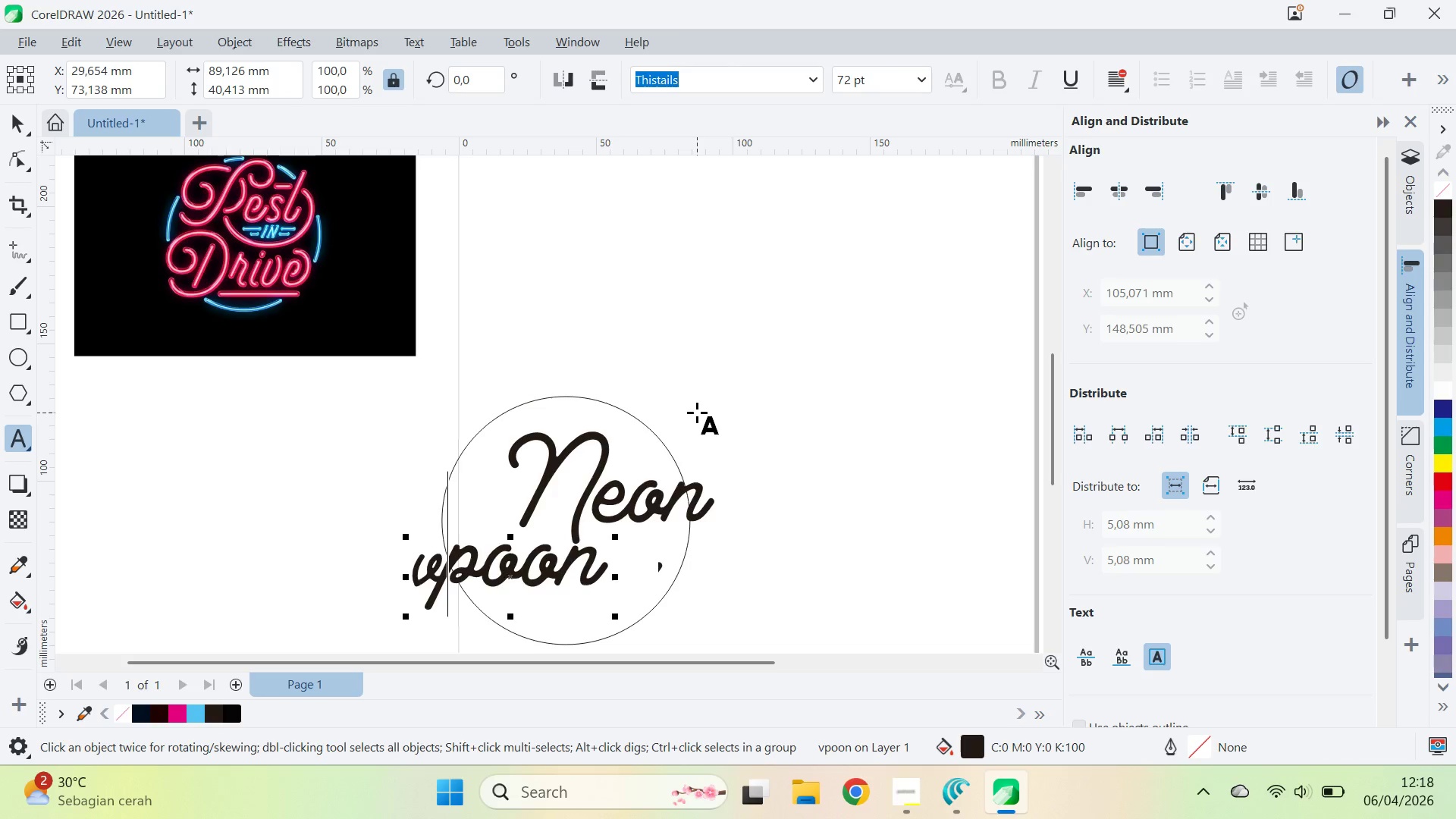 
key(Control+Z)
 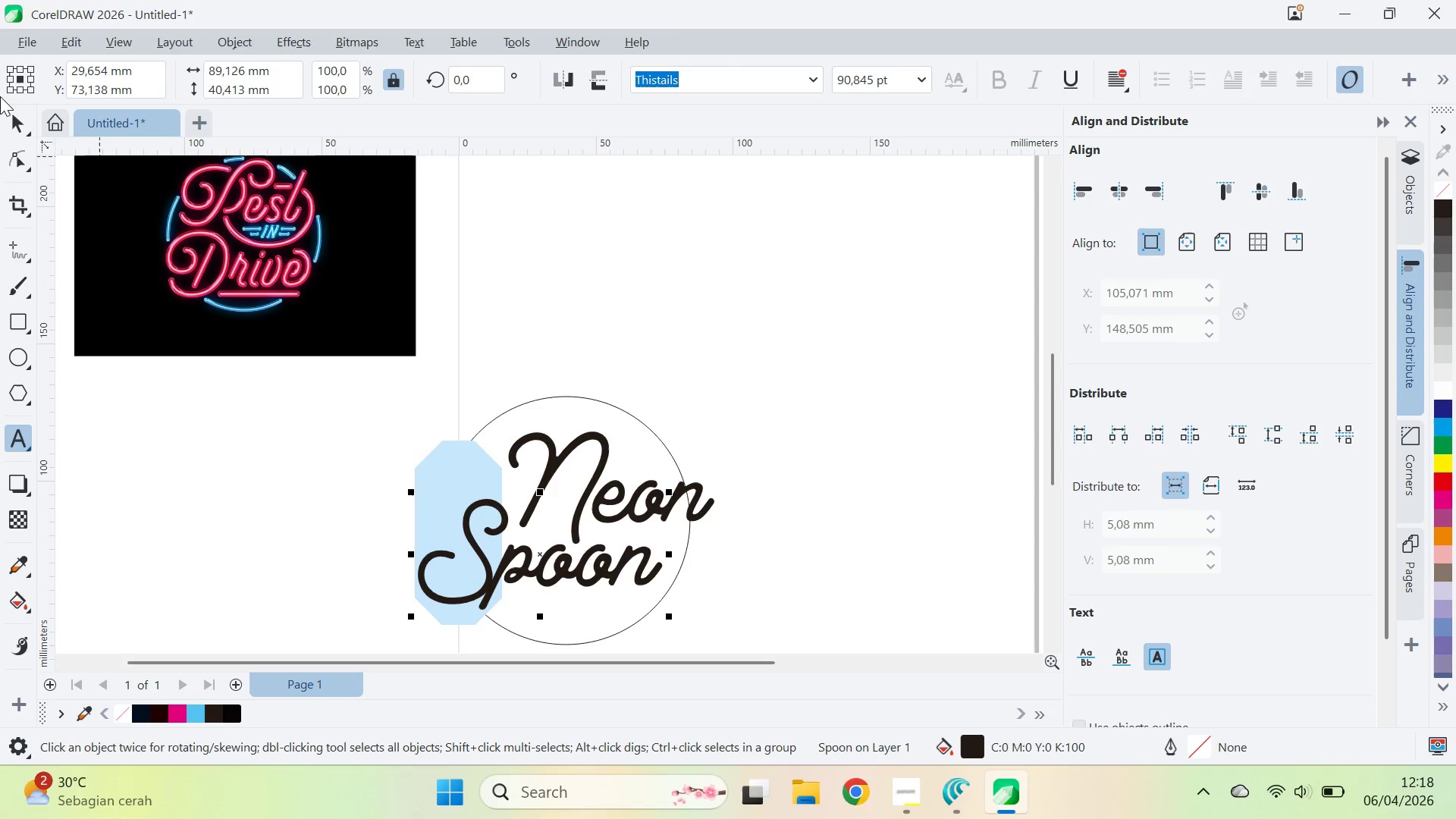 
left_click([12, 129])
 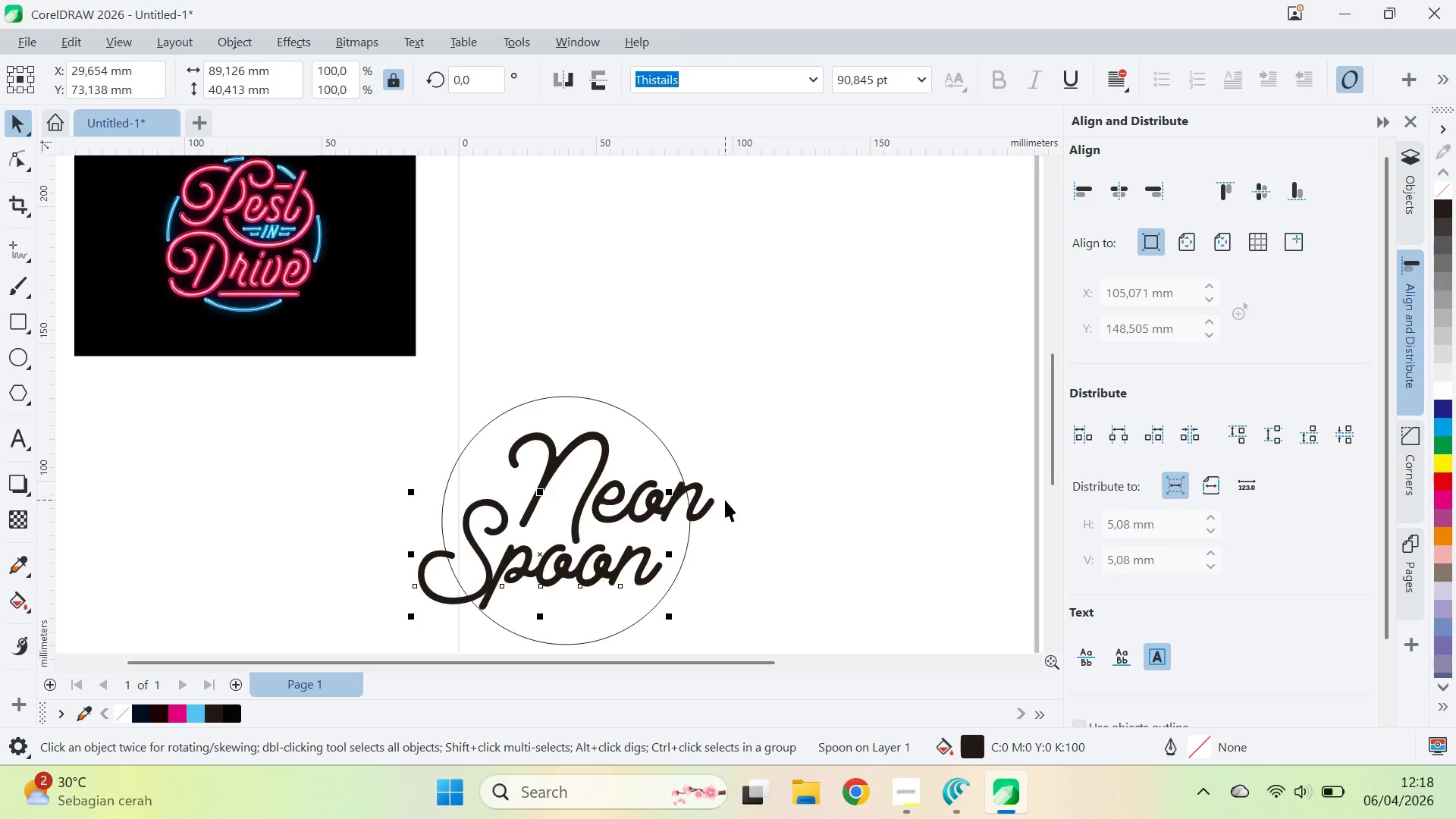 
left_click([708, 501])
 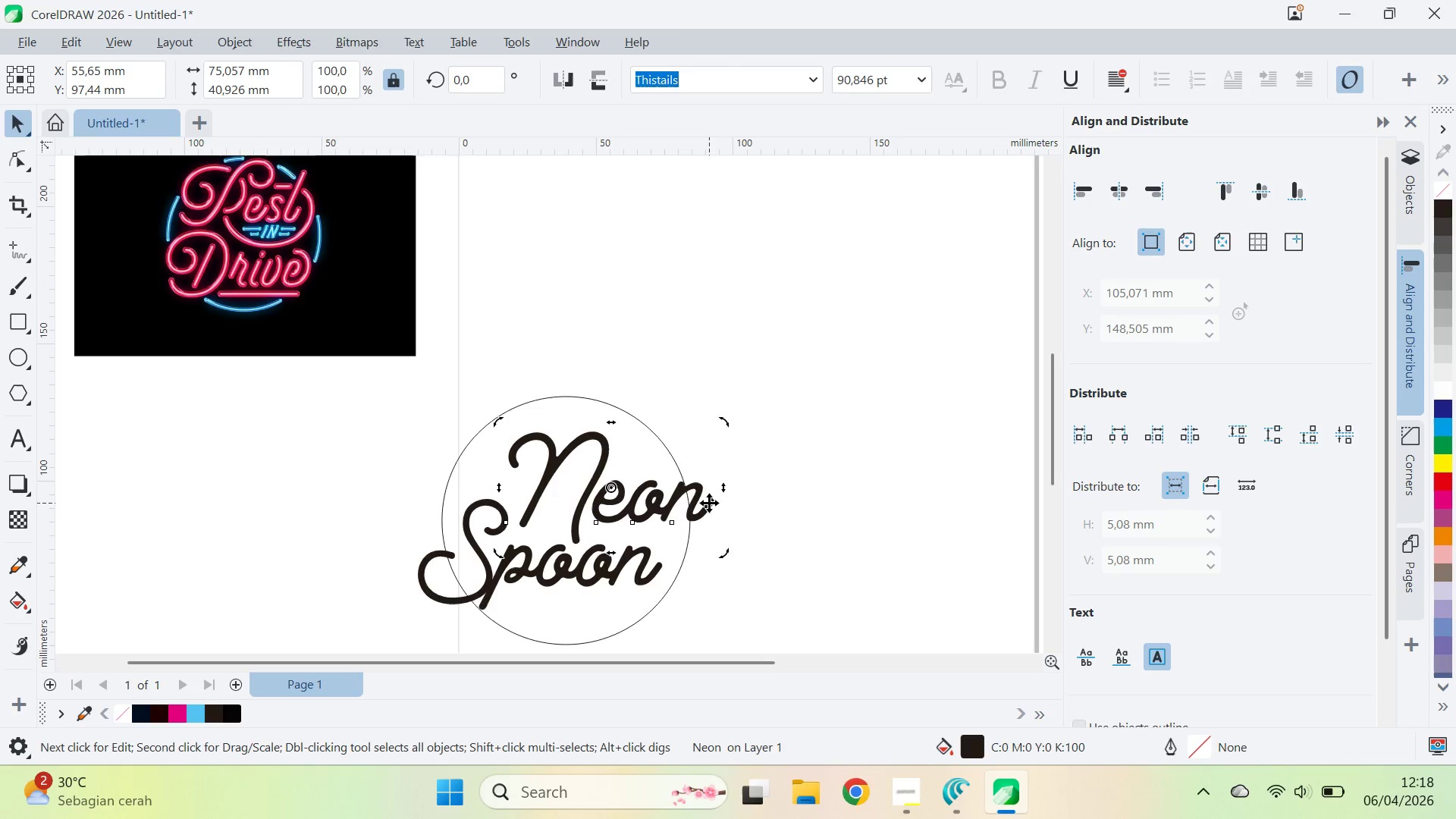 
left_click_drag(start_coordinate=[679, 496], to_coordinate=[770, 397])
 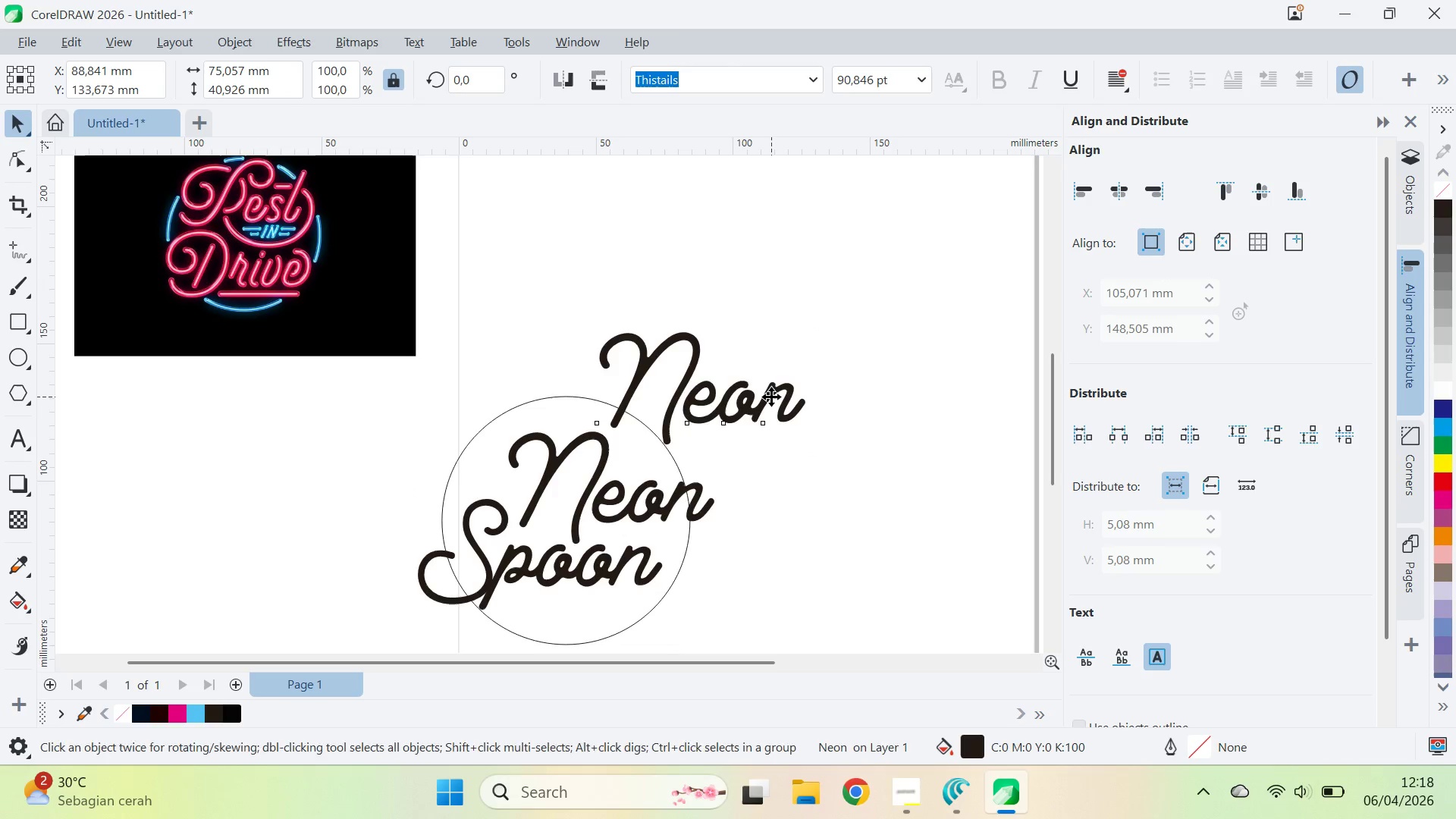 
double_click([771, 397])
 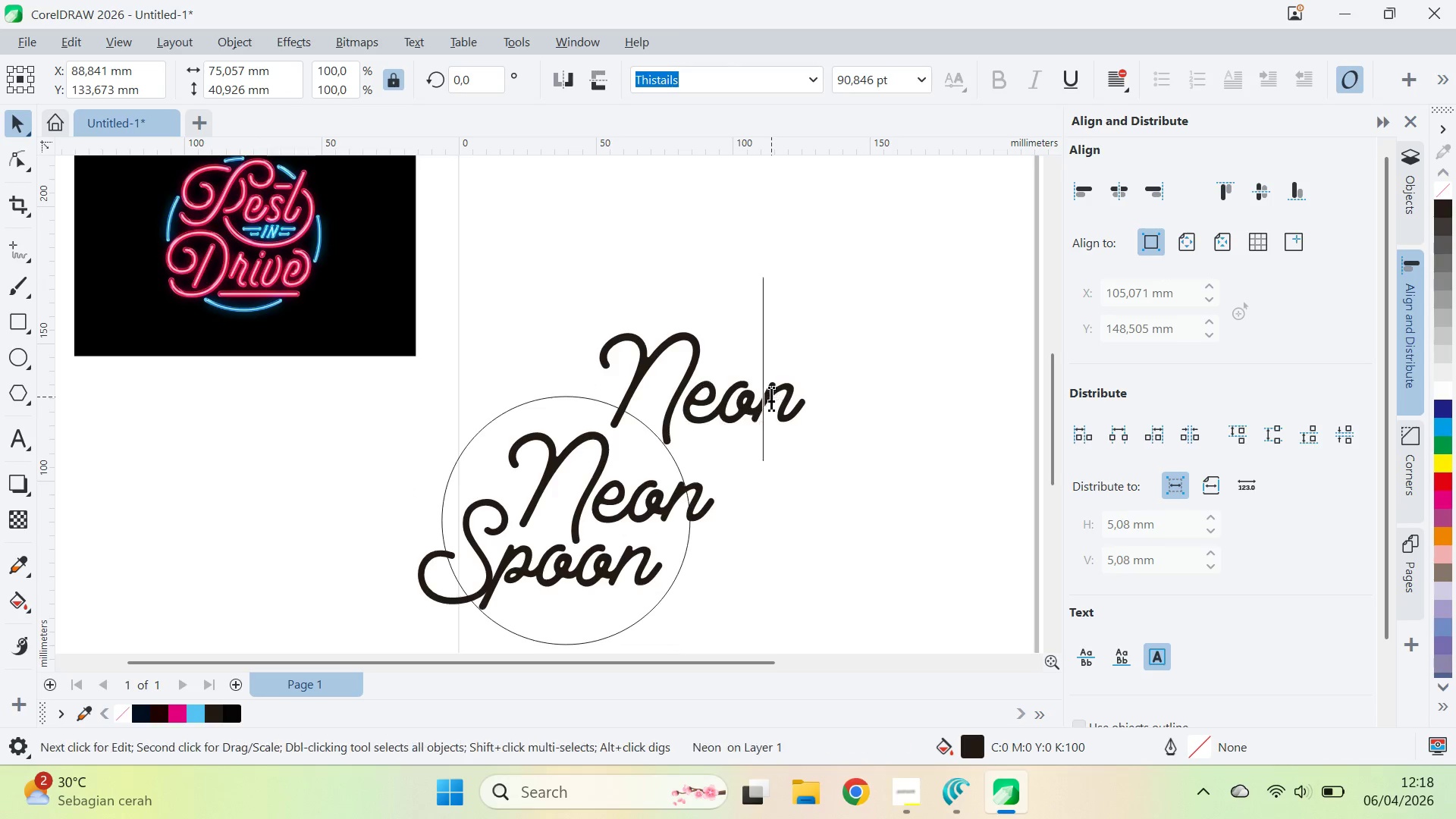 
key(Control+A)
 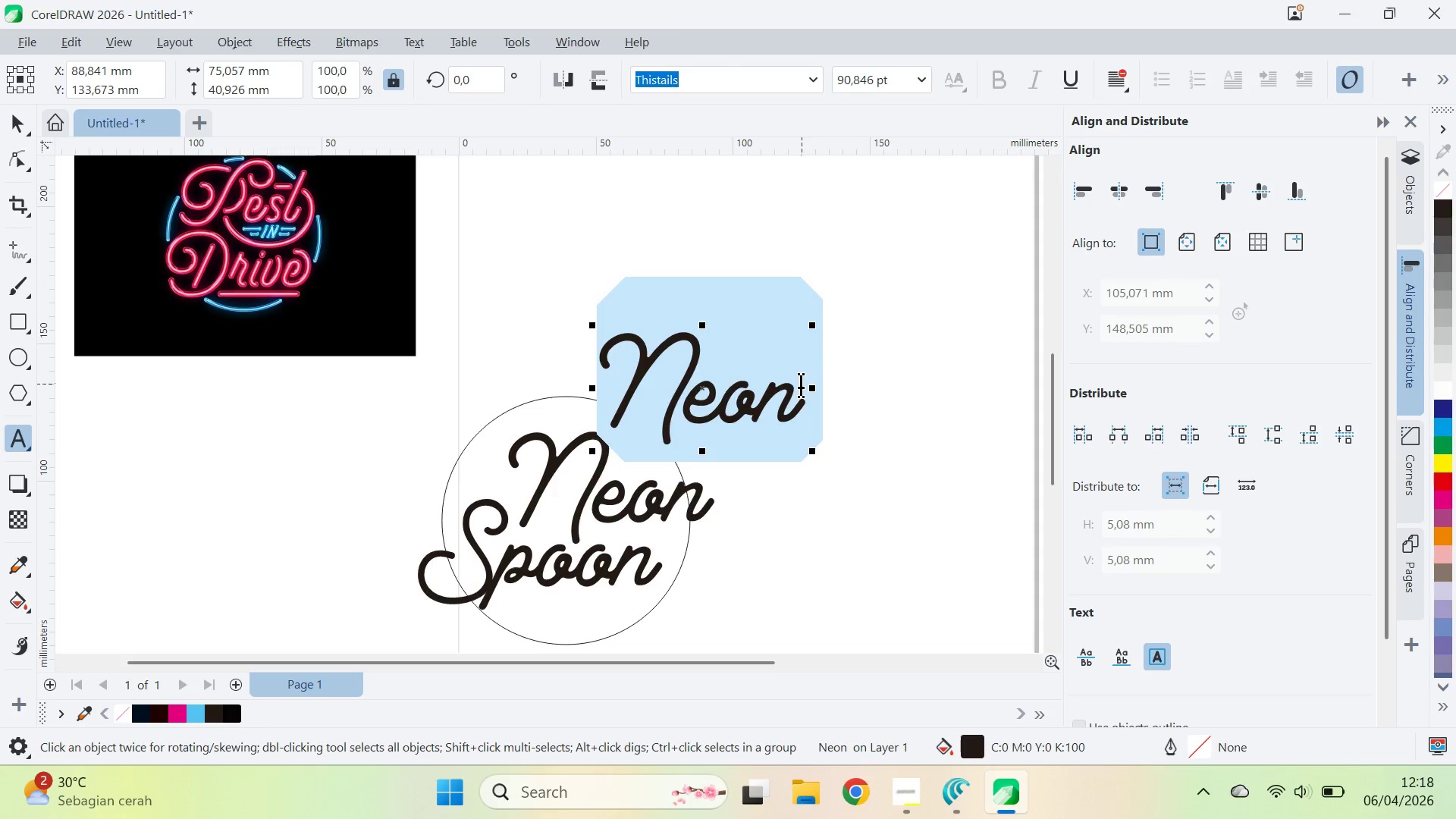 
key(Shift+N)
 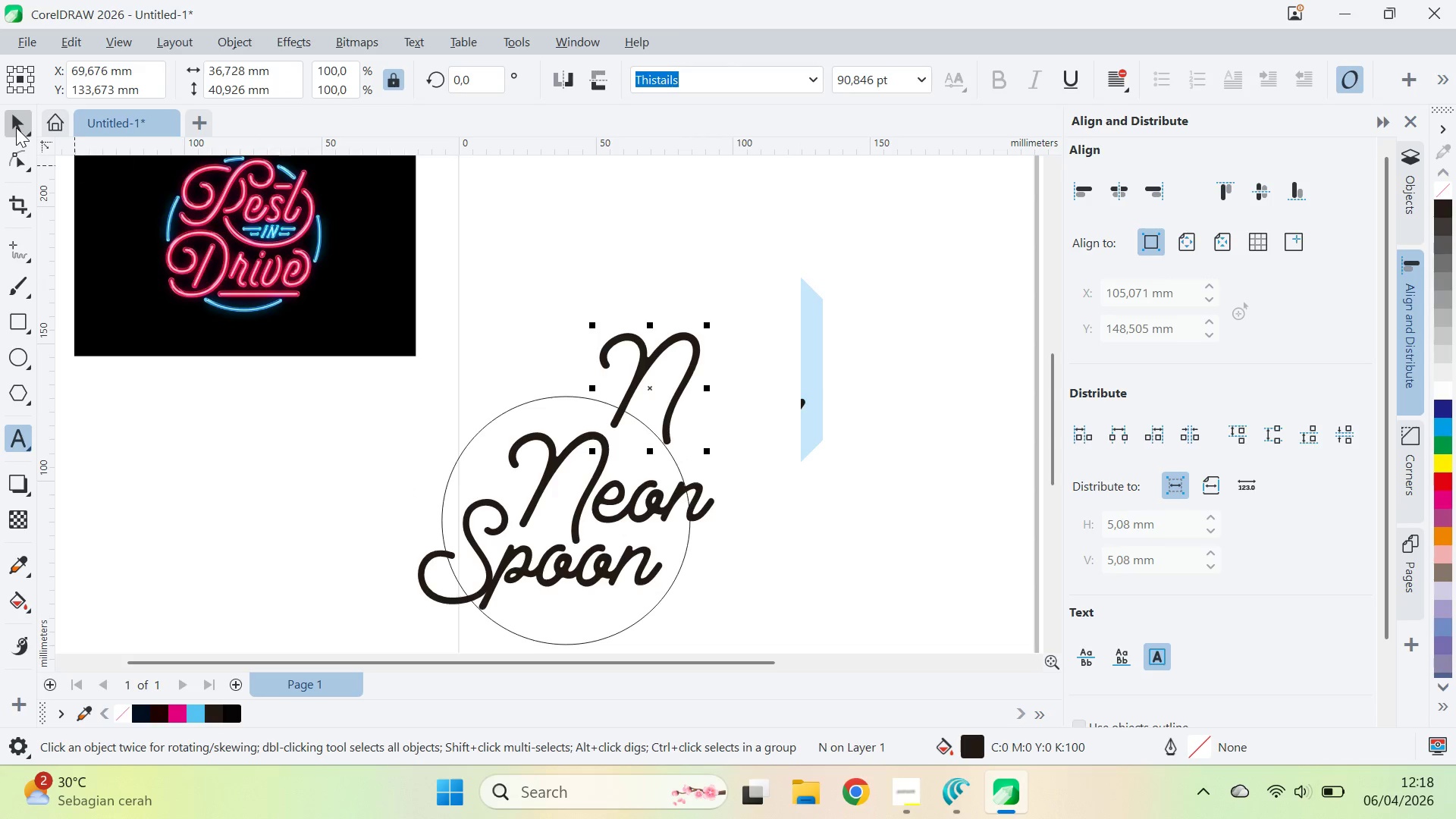 
double_click([730, 381])
 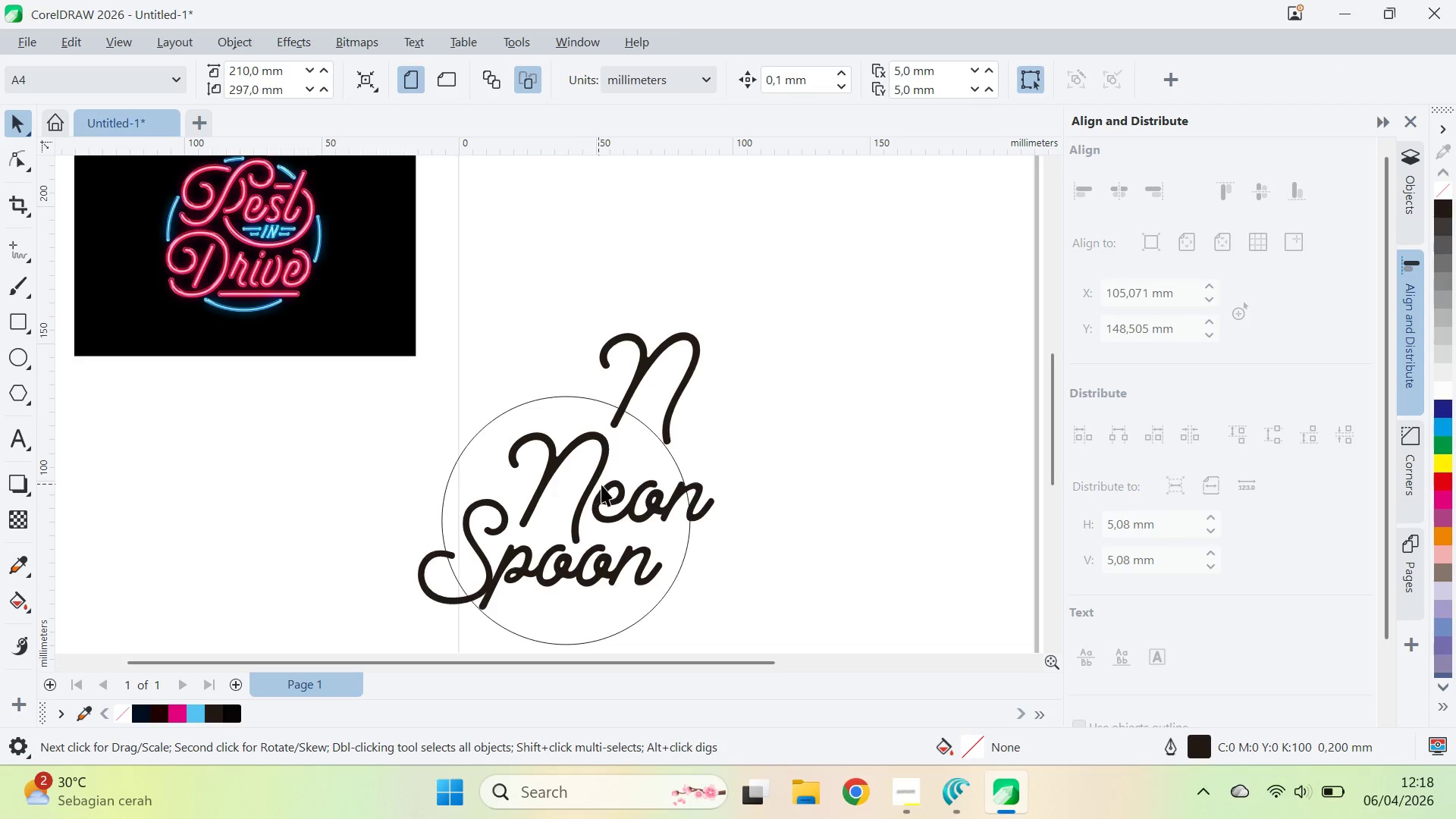 
triple_click([606, 486])
 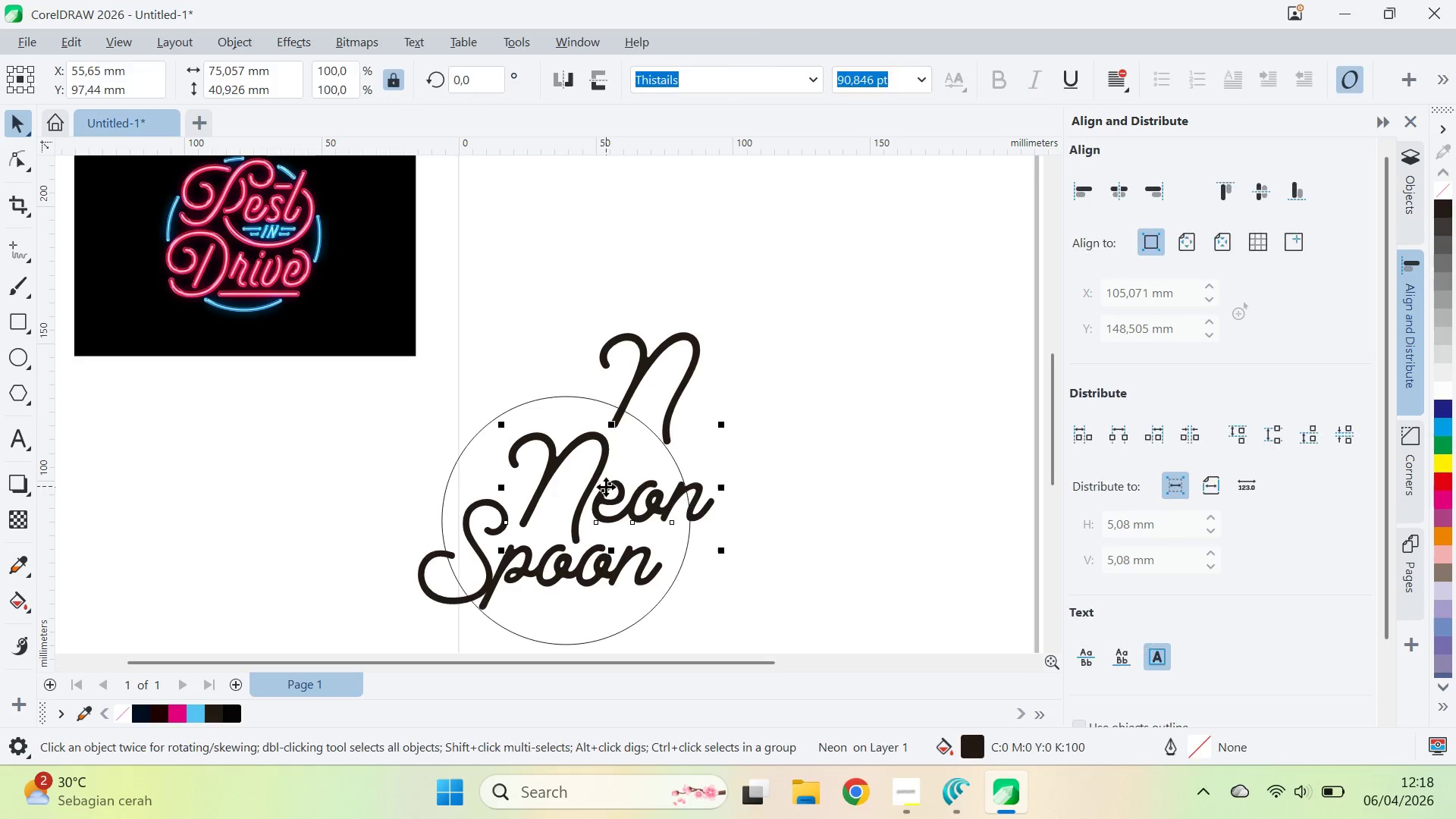 
triple_click([606, 487])
 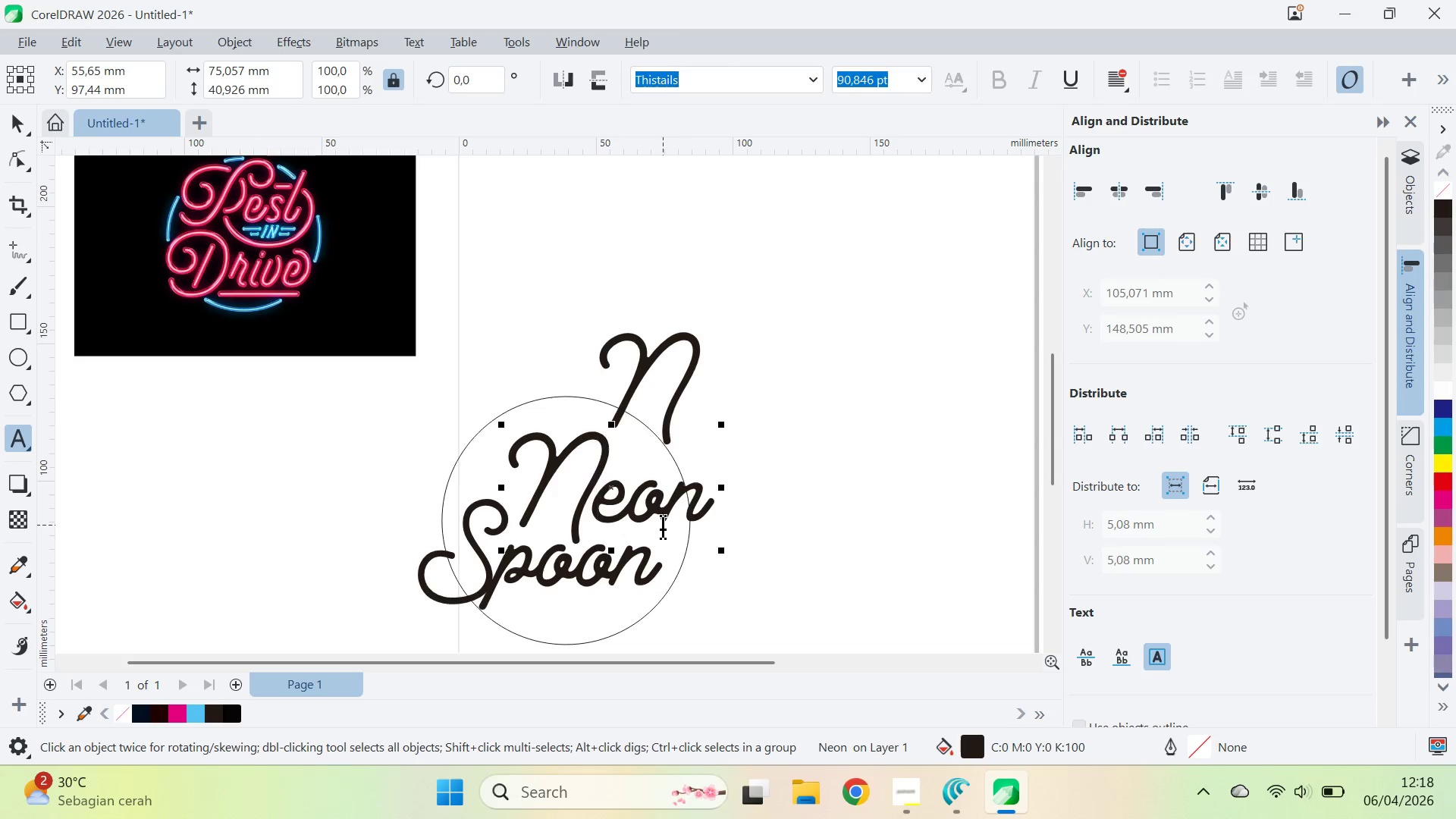 
key(Backspace)
 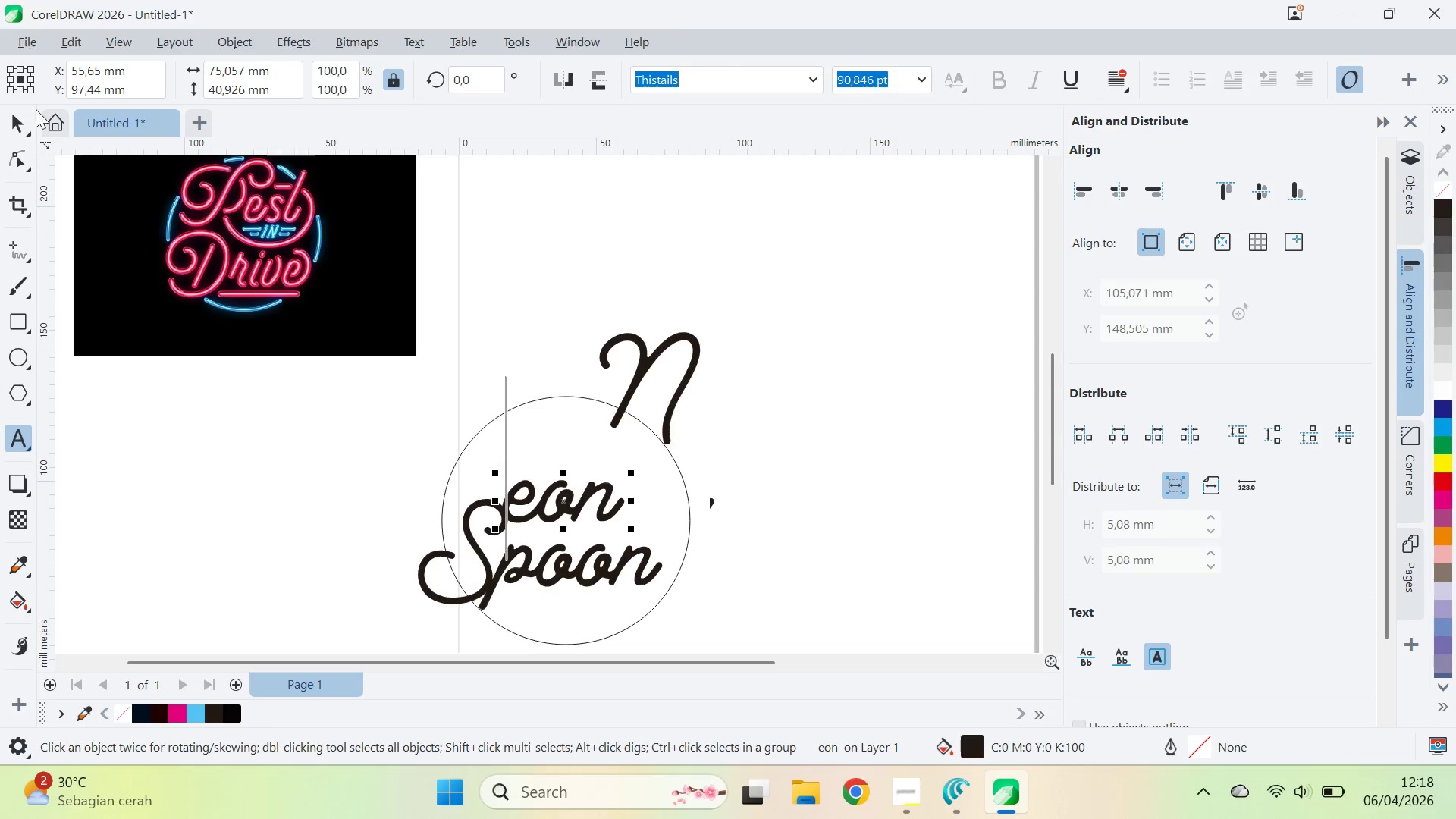 
left_click([14, 121])
 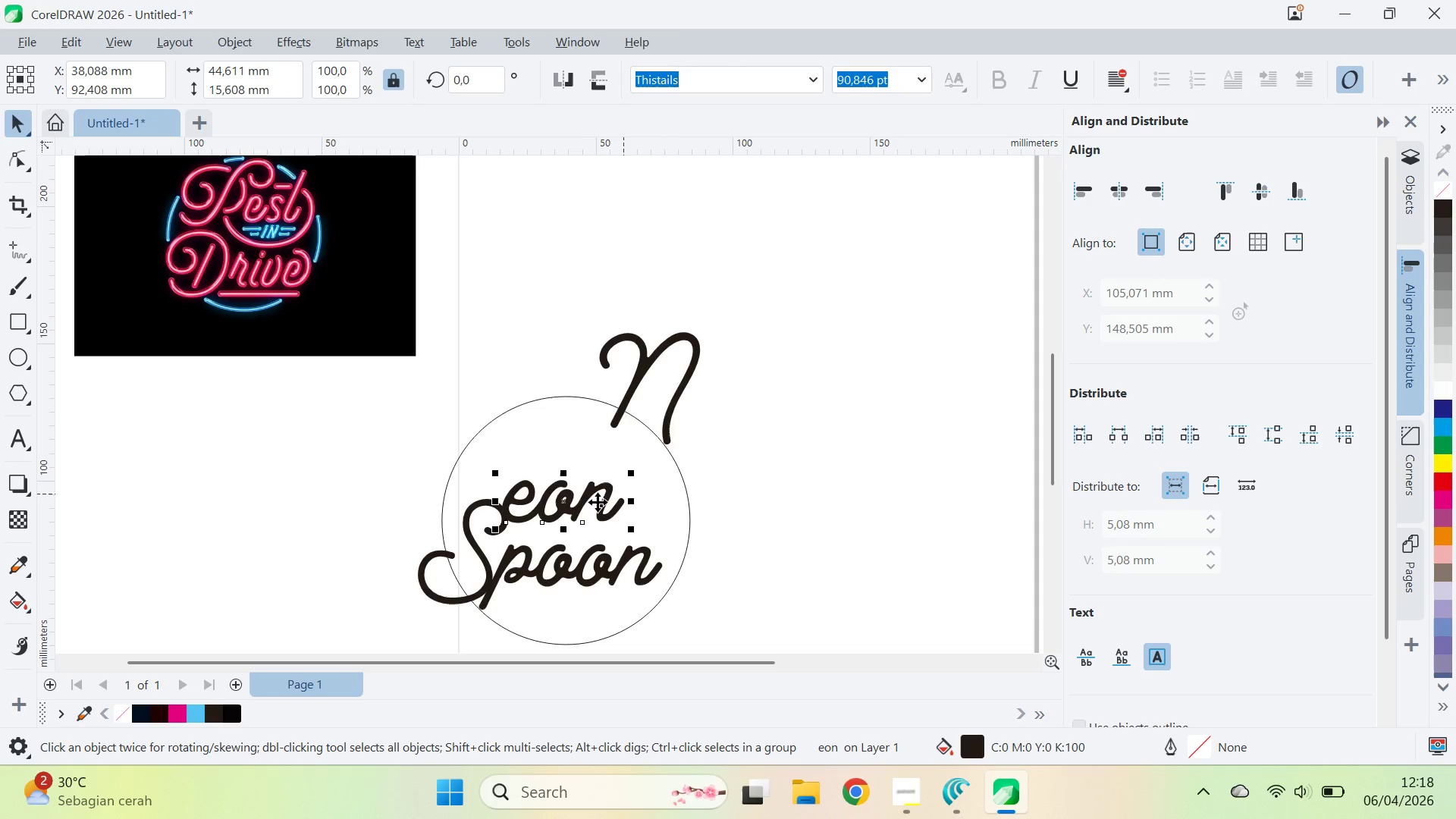 
left_click_drag(start_coordinate=[579, 507], to_coordinate=[629, 522])
 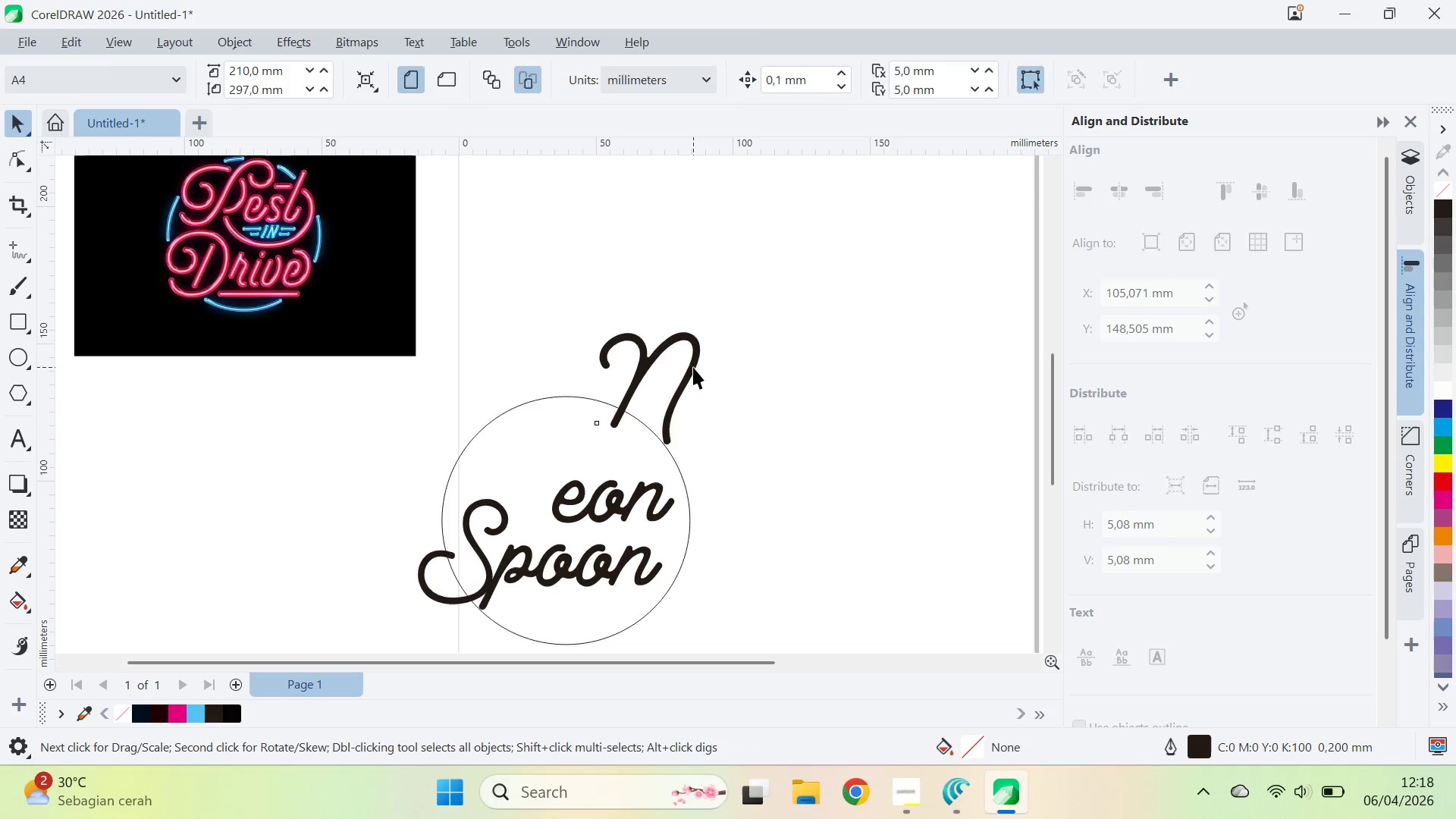 
hold_key(key=ShiftLeft, duration=1.47)
 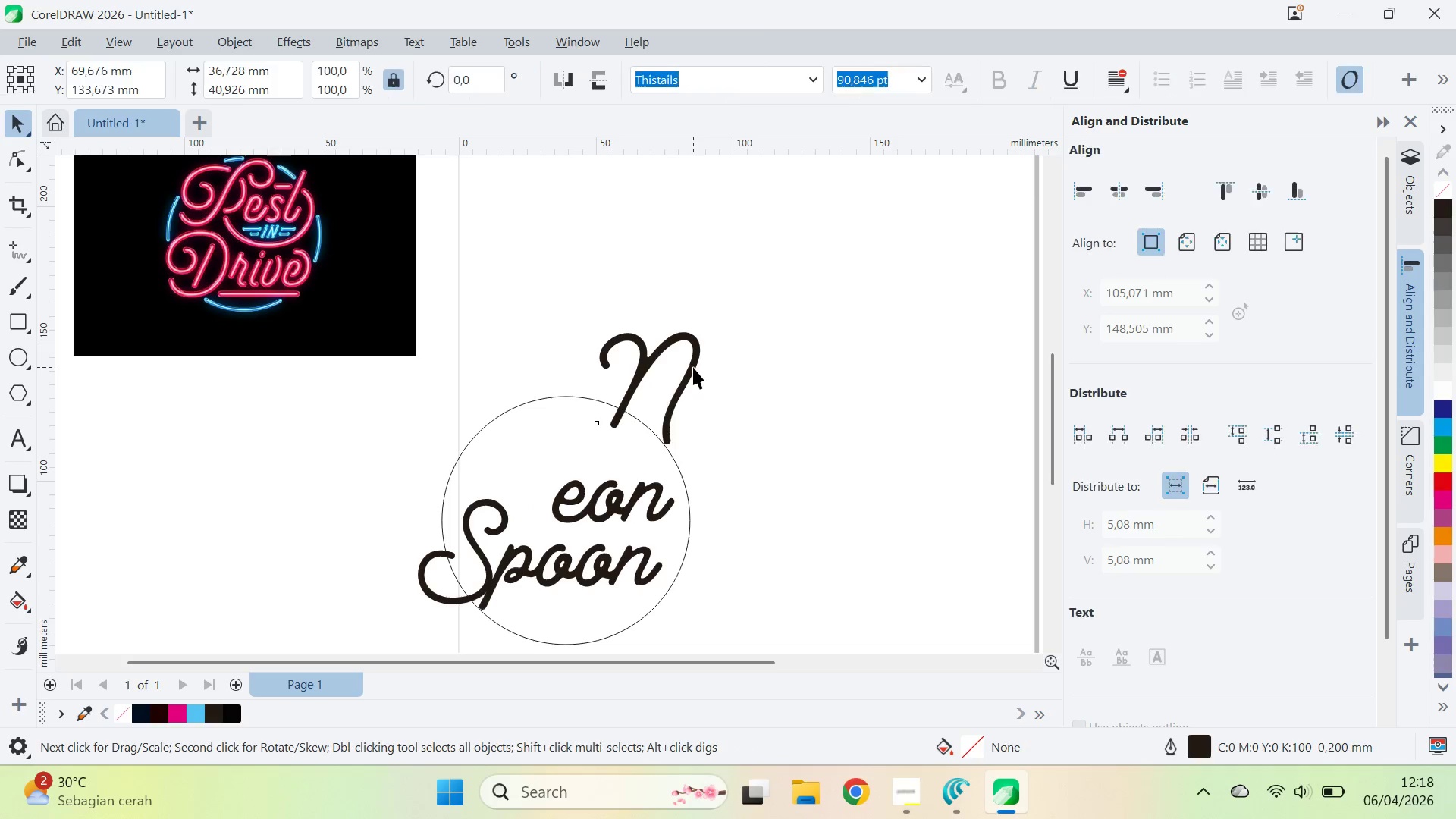 
hold_key(key=ShiftLeft, duration=8.8)
left_click_drag(start_coordinate=[749, 430], to_coordinate=[742, 422])
 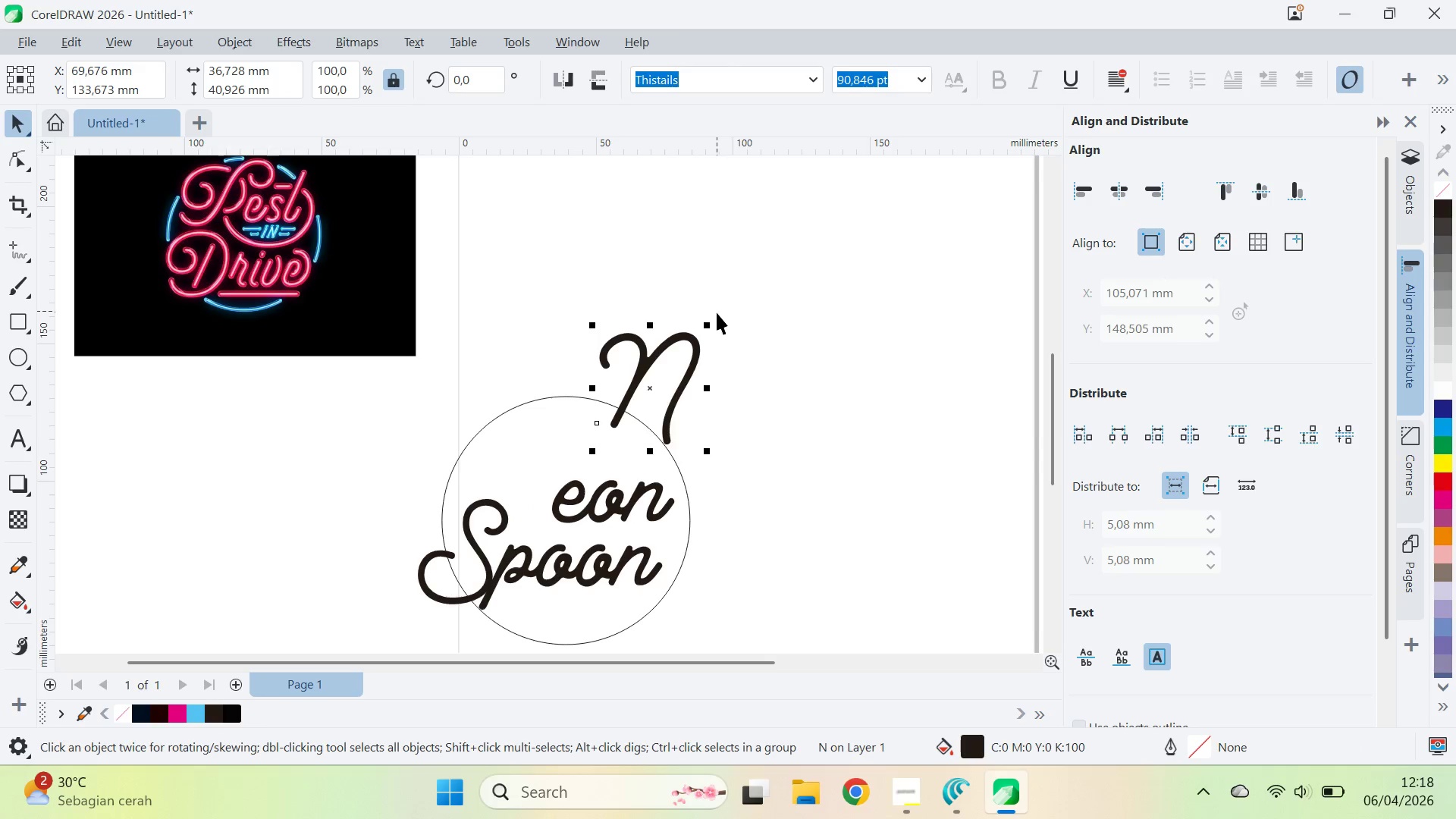 
left_click_drag(start_coordinate=[711, 320], to_coordinate=[795, 378])
 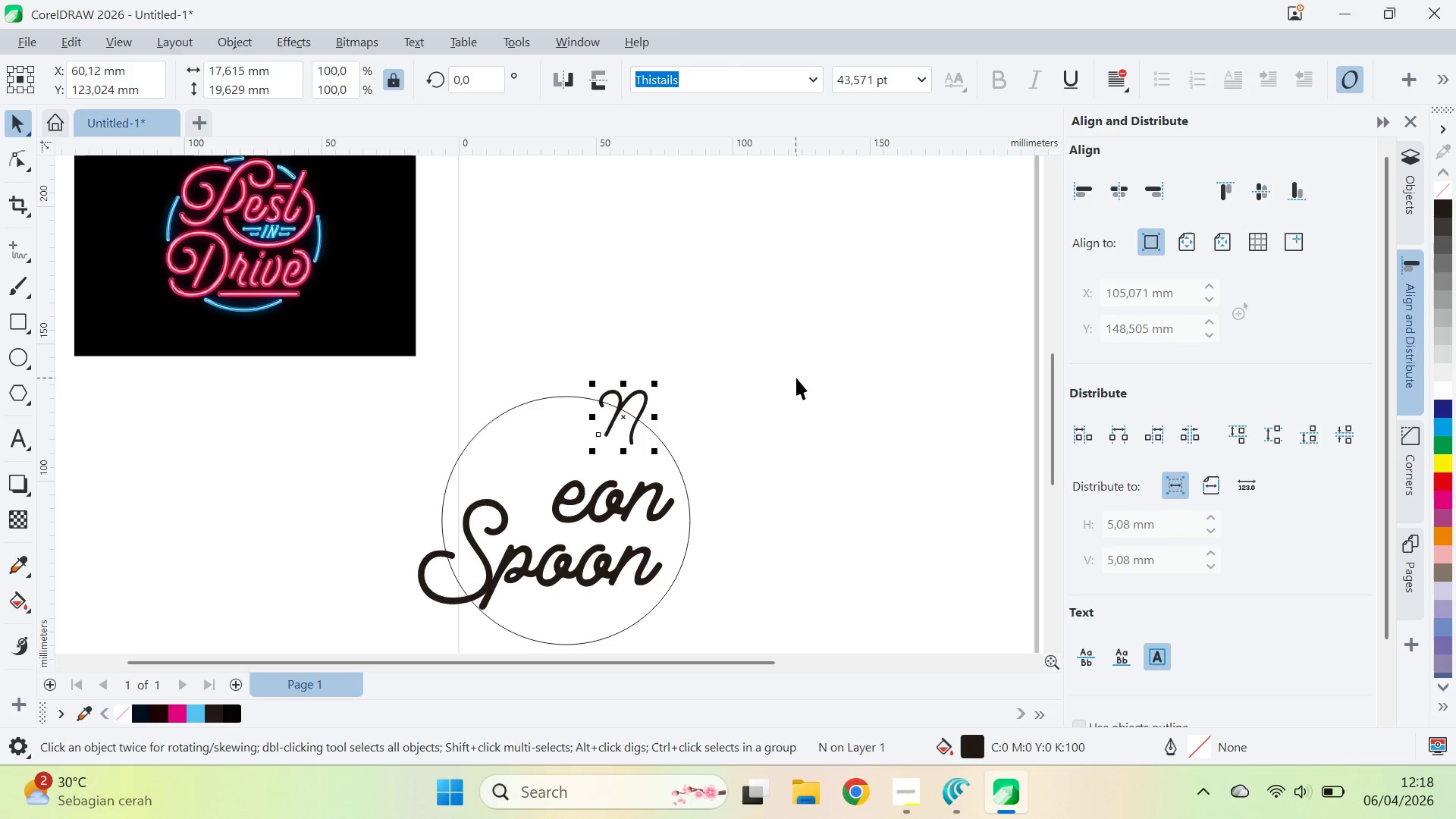 
key(Control+Z)
 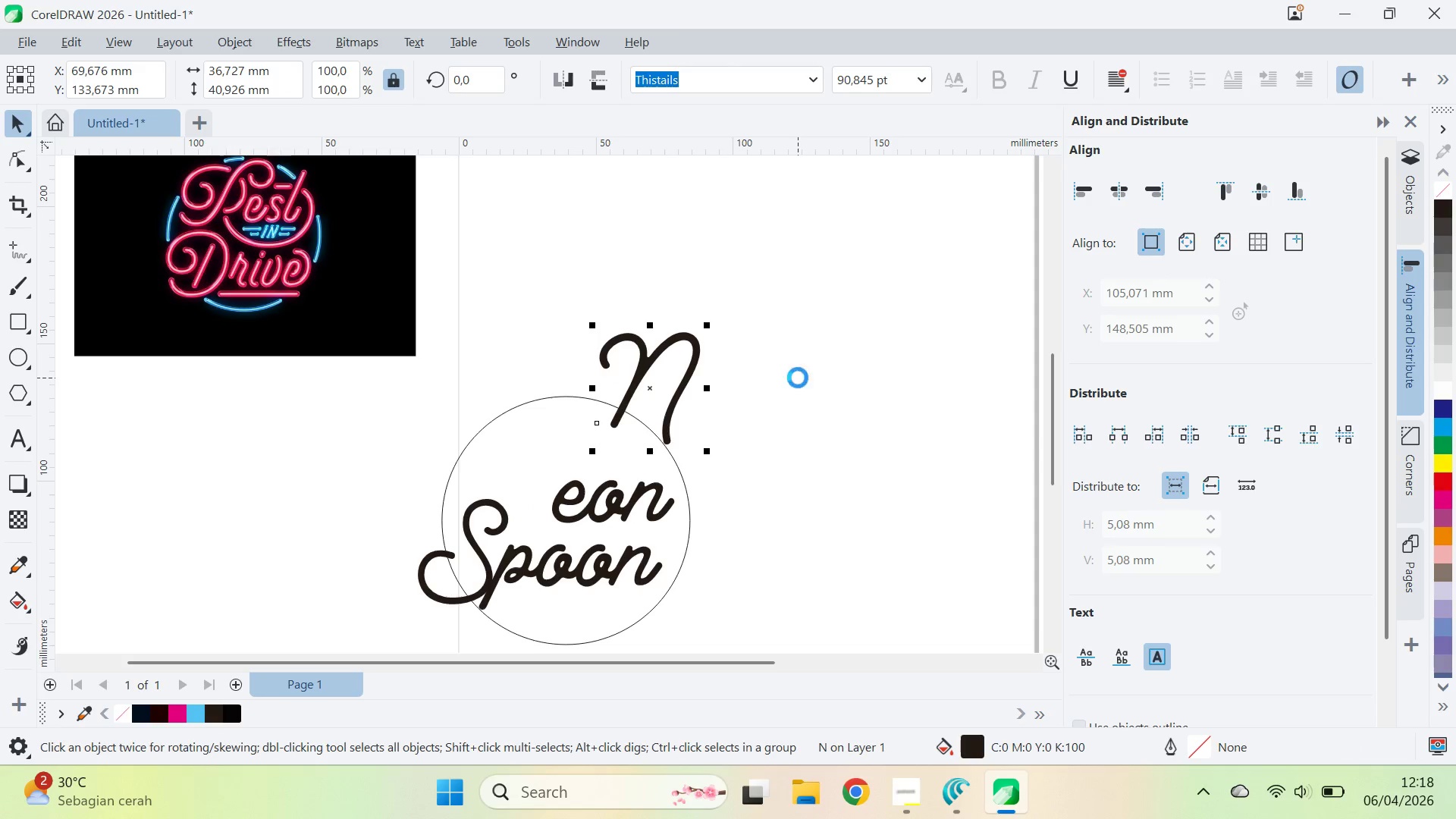 
key(Control+Q)
 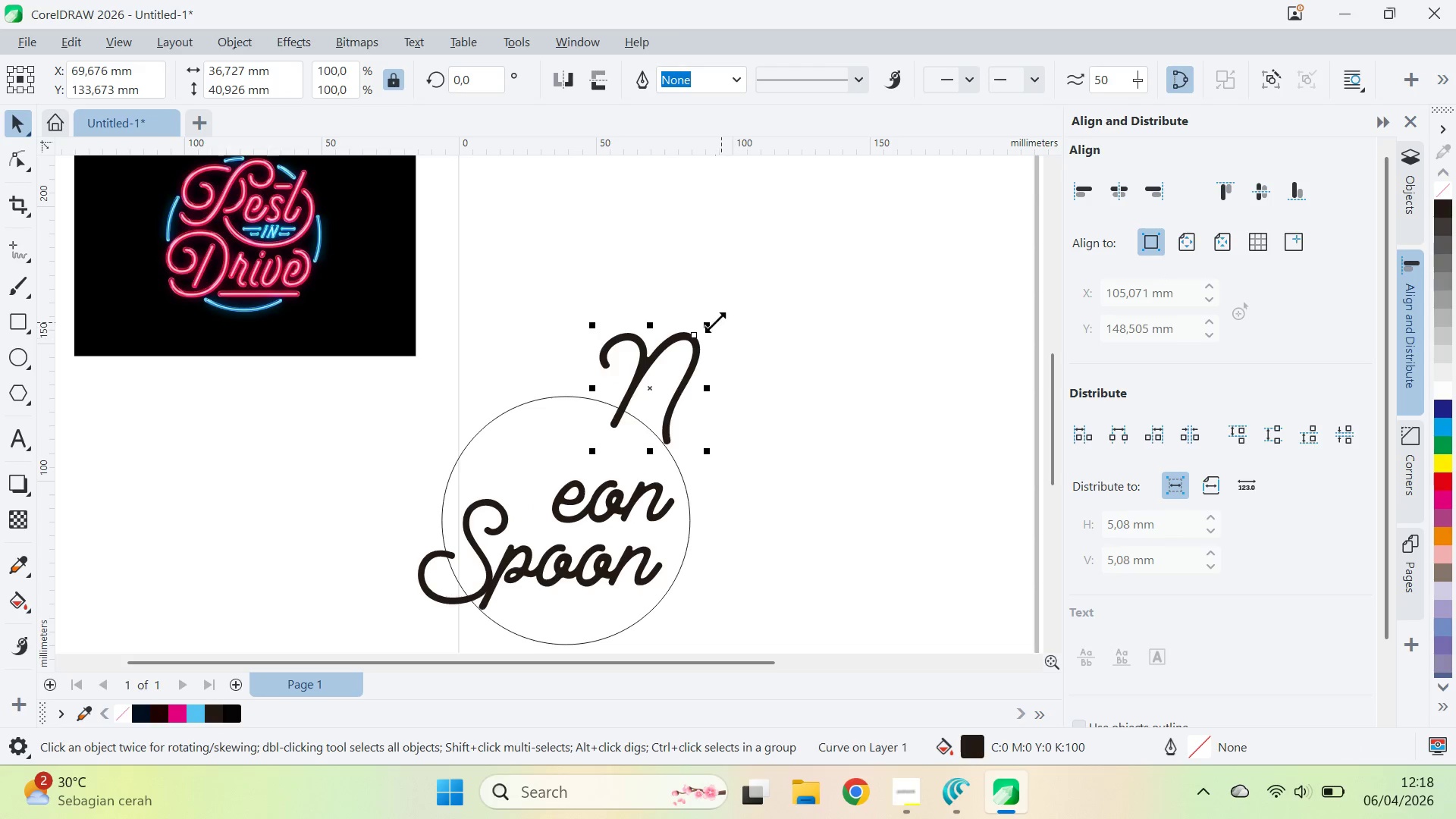 
left_click_drag(start_coordinate=[714, 322], to_coordinate=[823, 358])
 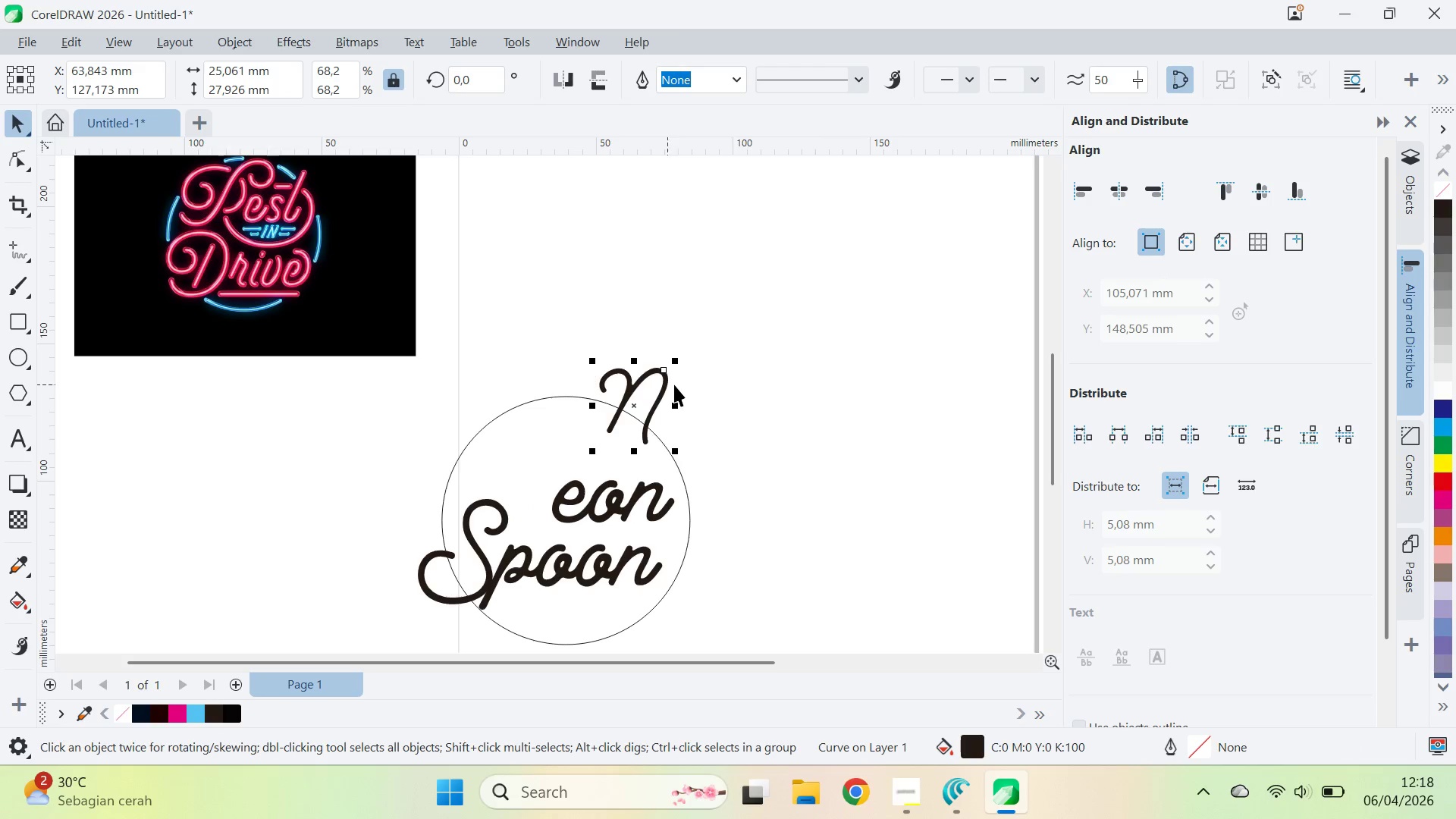 
left_click_drag(start_coordinate=[664, 381], to_coordinate=[560, 455])
 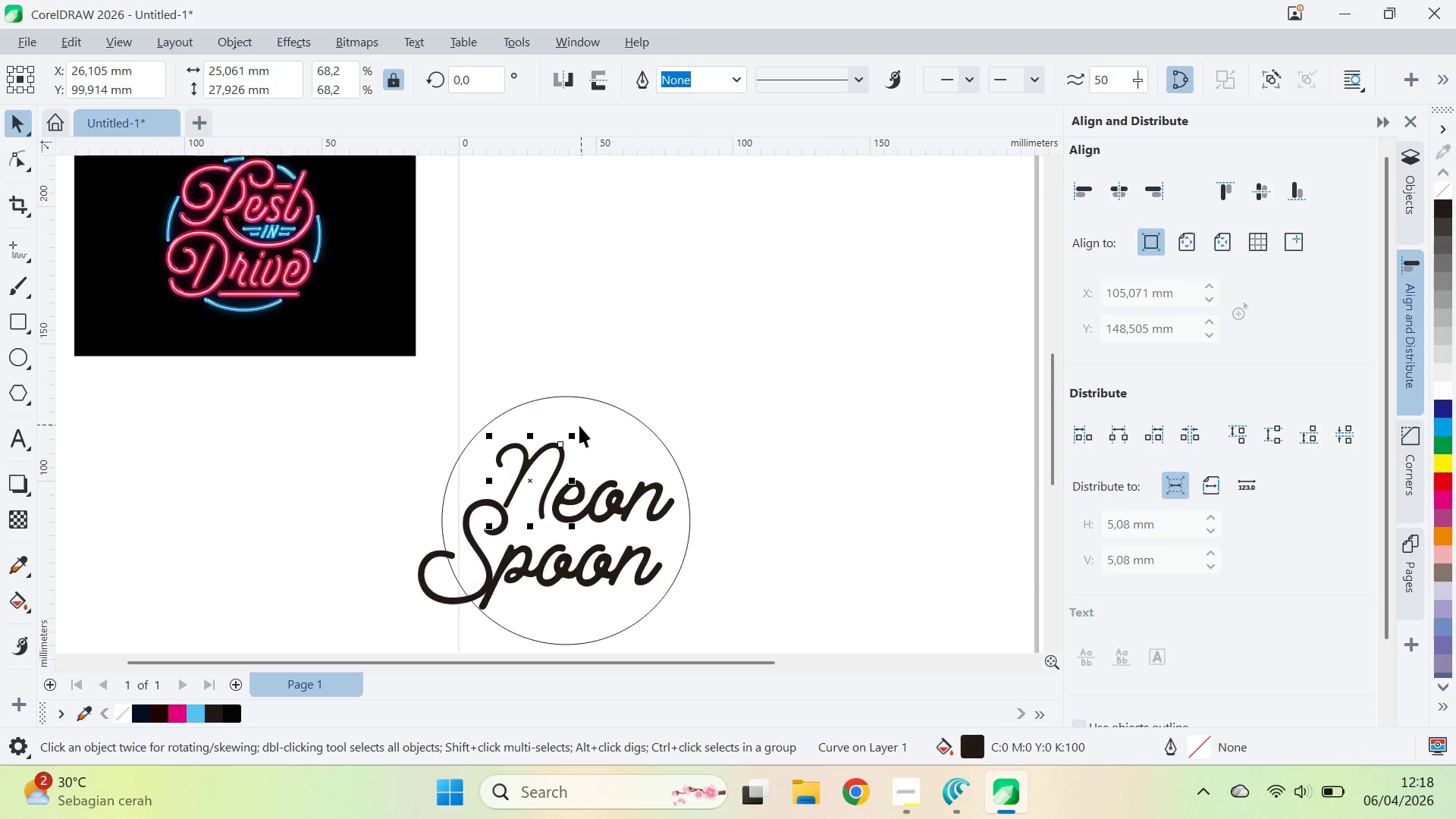 
left_click_drag(start_coordinate=[576, 428], to_coordinate=[604, 396])
 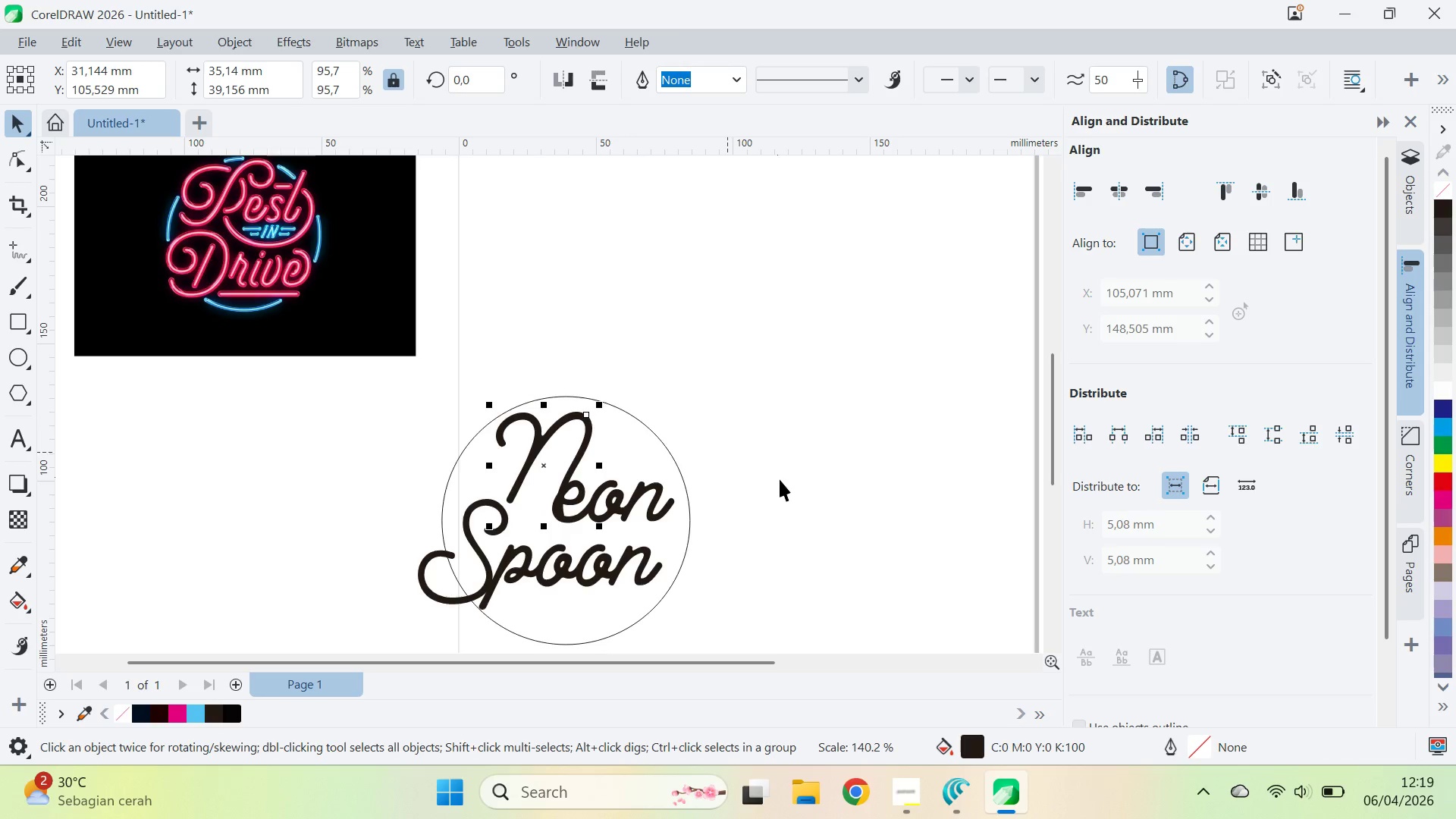 
left_click_drag(start_coordinate=[780, 479], to_coordinate=[772, 479])
 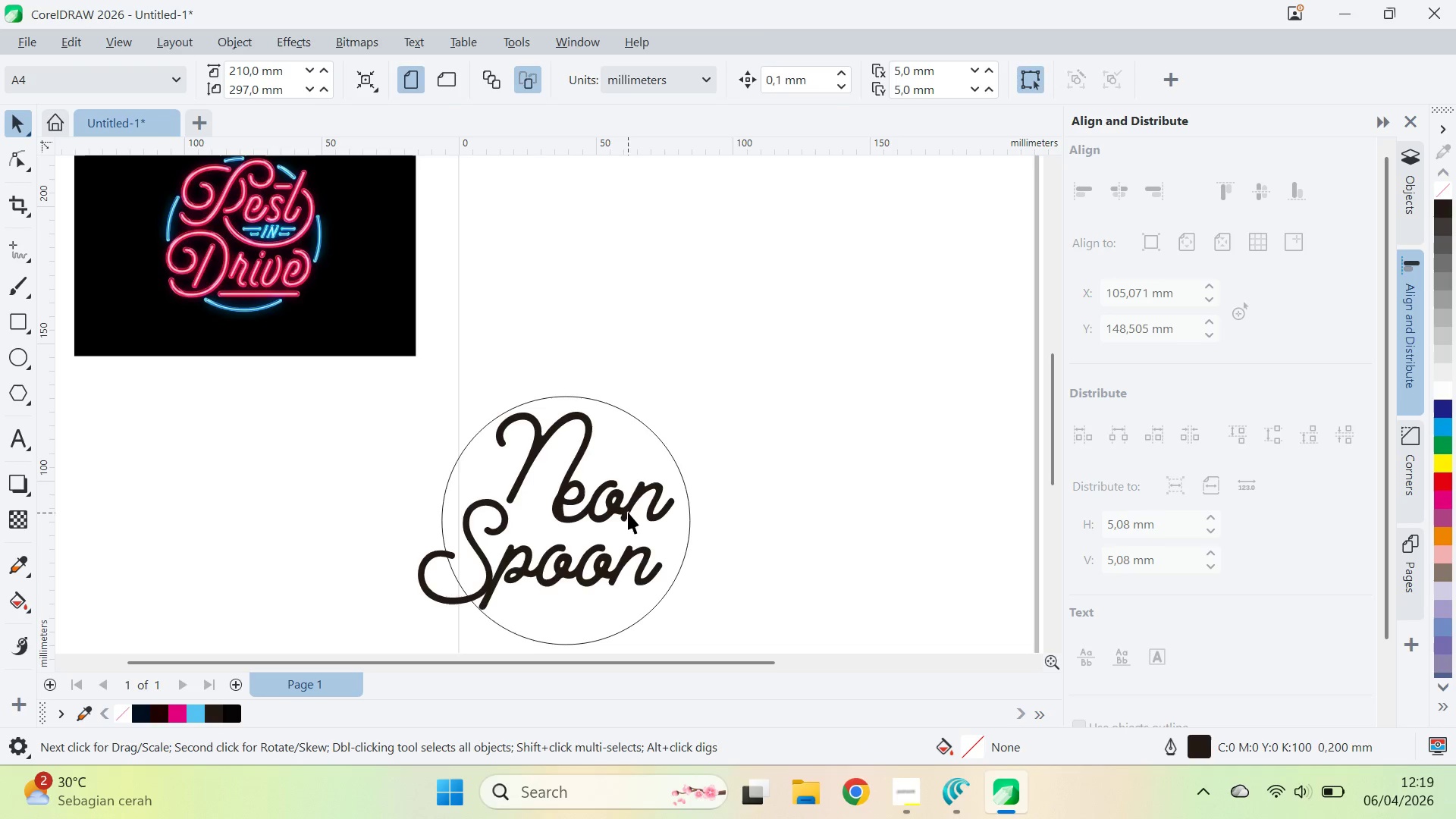 
left_click_drag(start_coordinate=[629, 510], to_coordinate=[654, 516])
 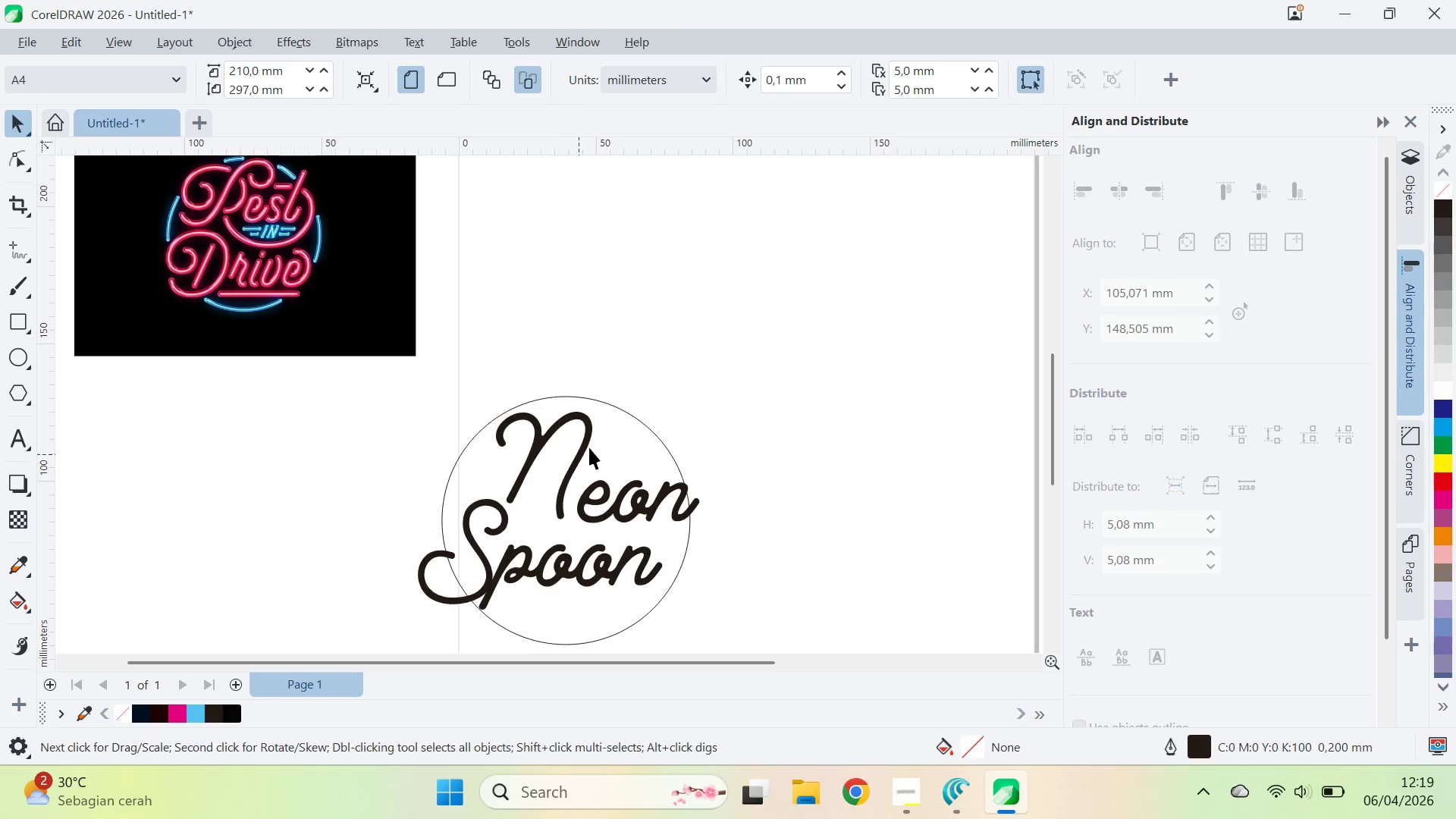 
hold_key(key=ShiftLeft, duration=0.72)
 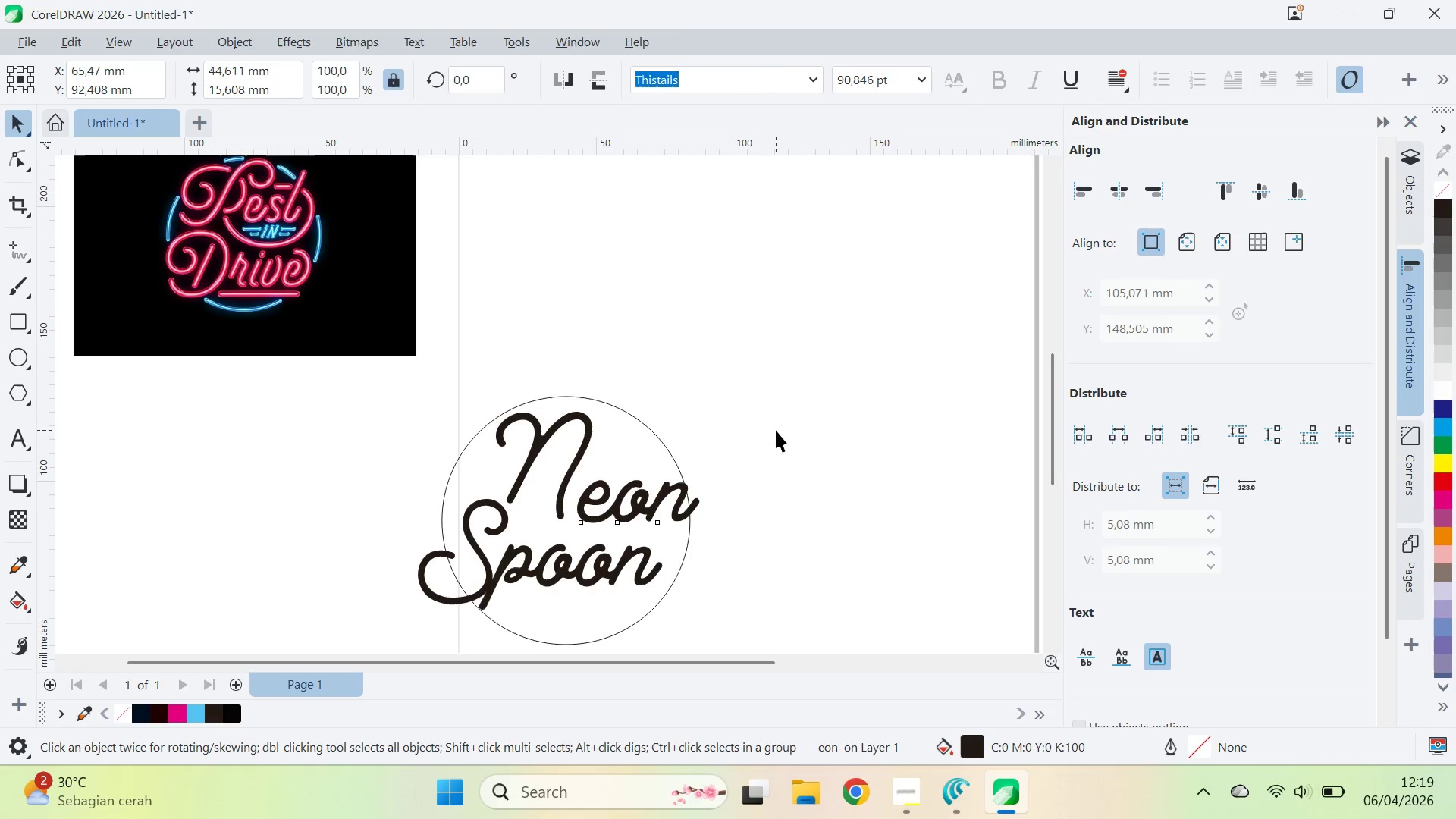 
left_click_drag(start_coordinate=[776, 430], to_coordinate=[762, 429])
 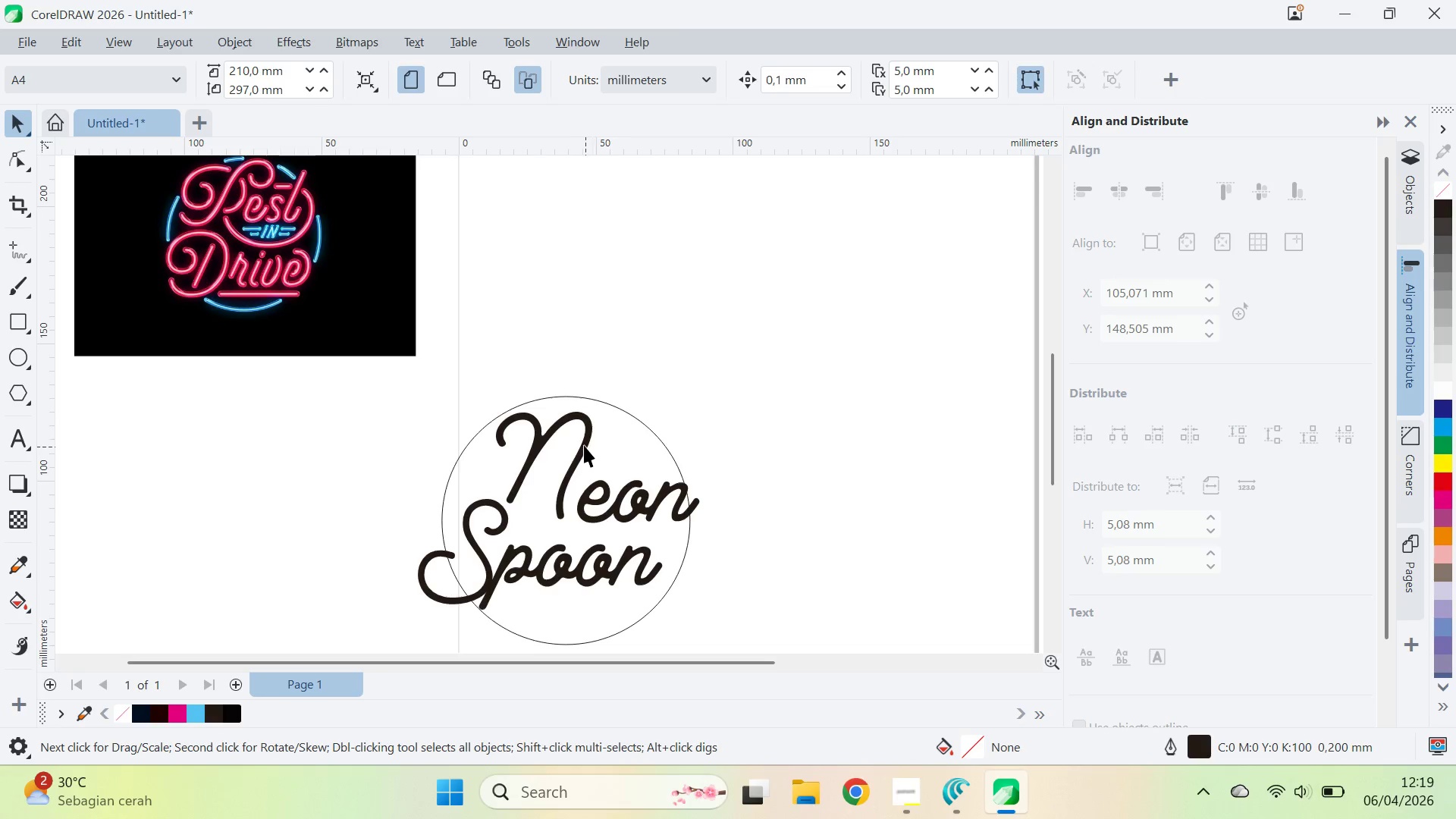 
left_click_drag(start_coordinate=[581, 444], to_coordinate=[589, 457])
 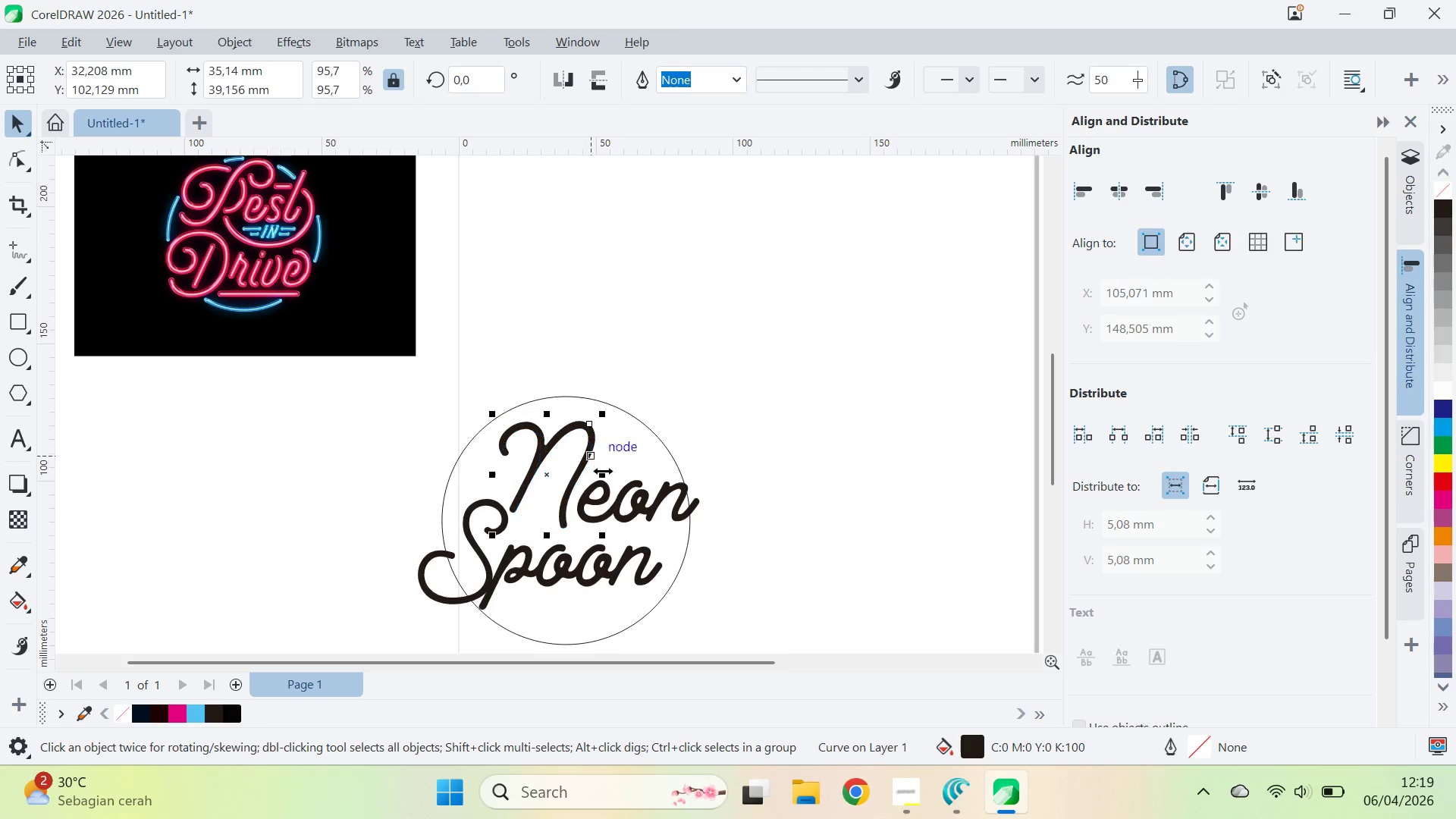 
hold_key(key=ShiftLeft, duration=0.39)
left_click([599, 505])
 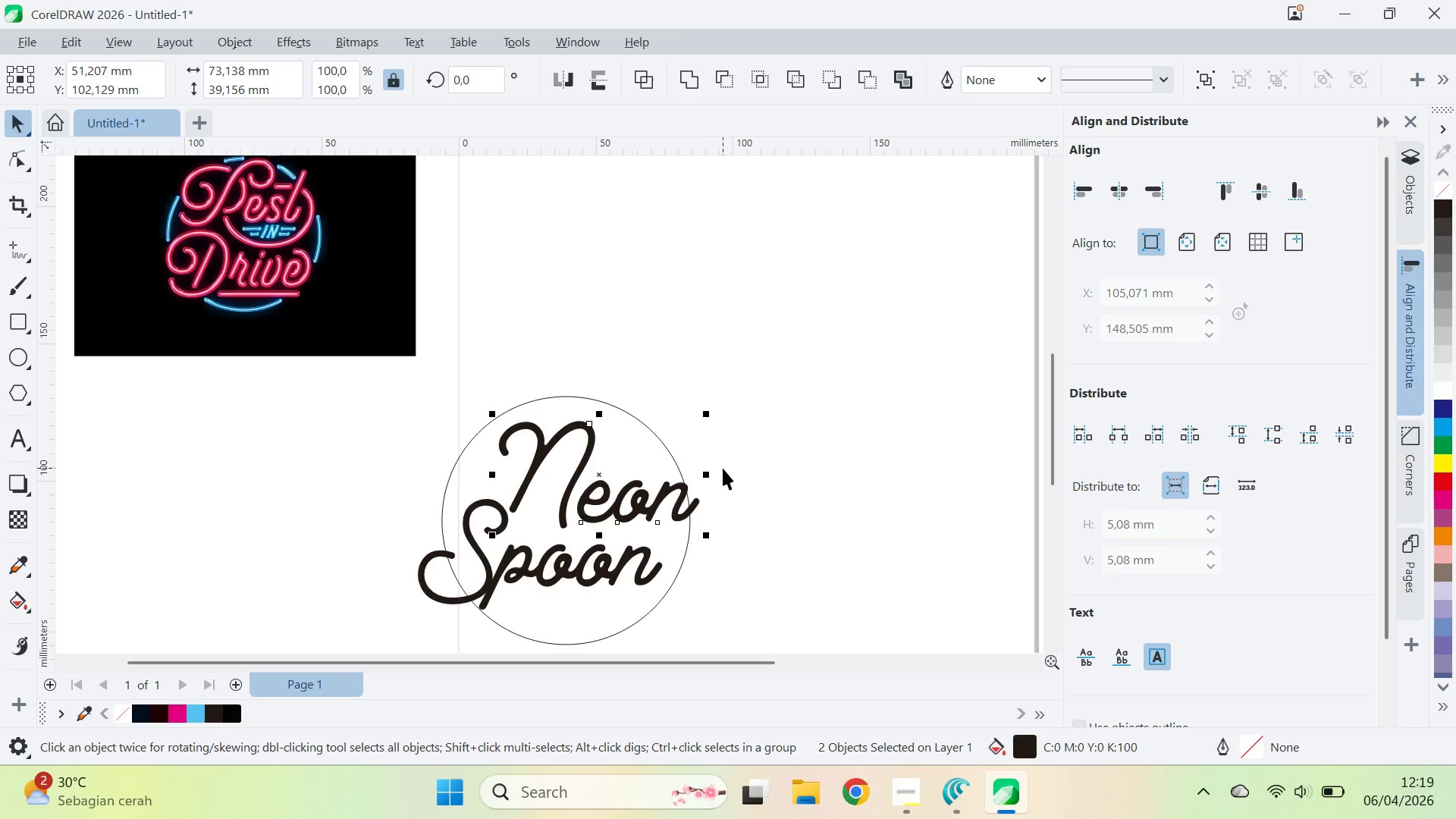 
key(B)
 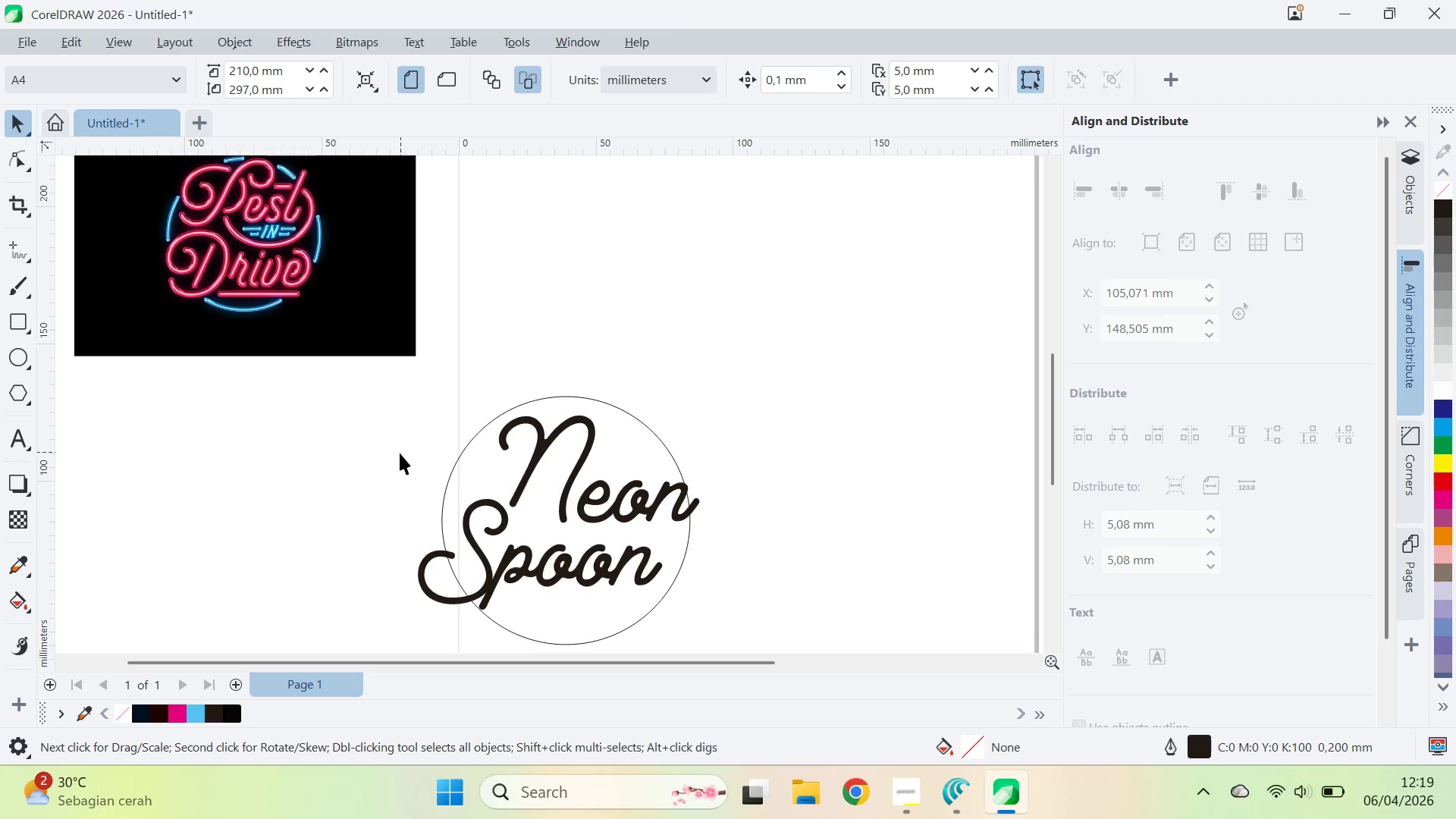 
wait(7.94)
 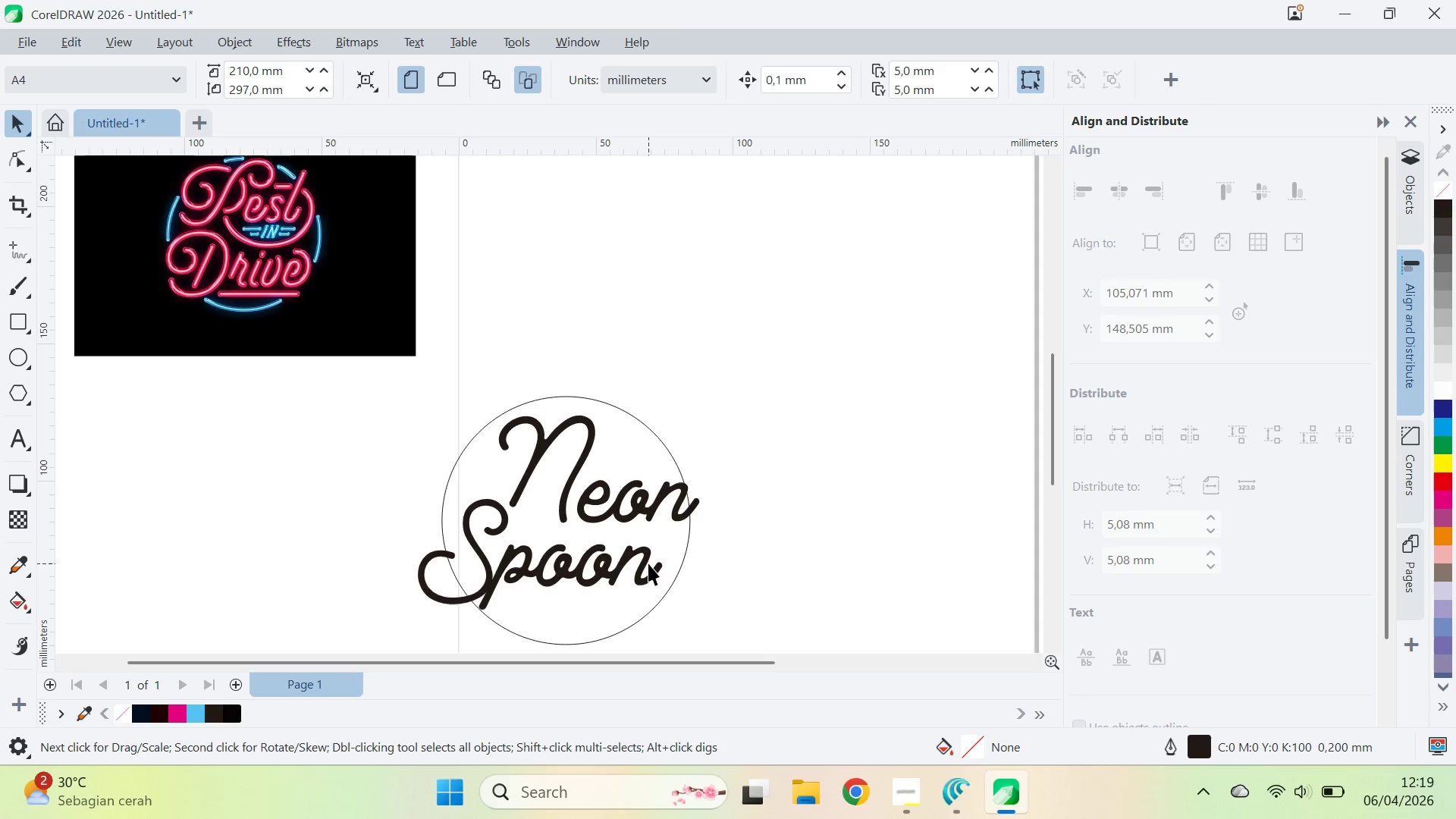 
left_click([613, 506])
 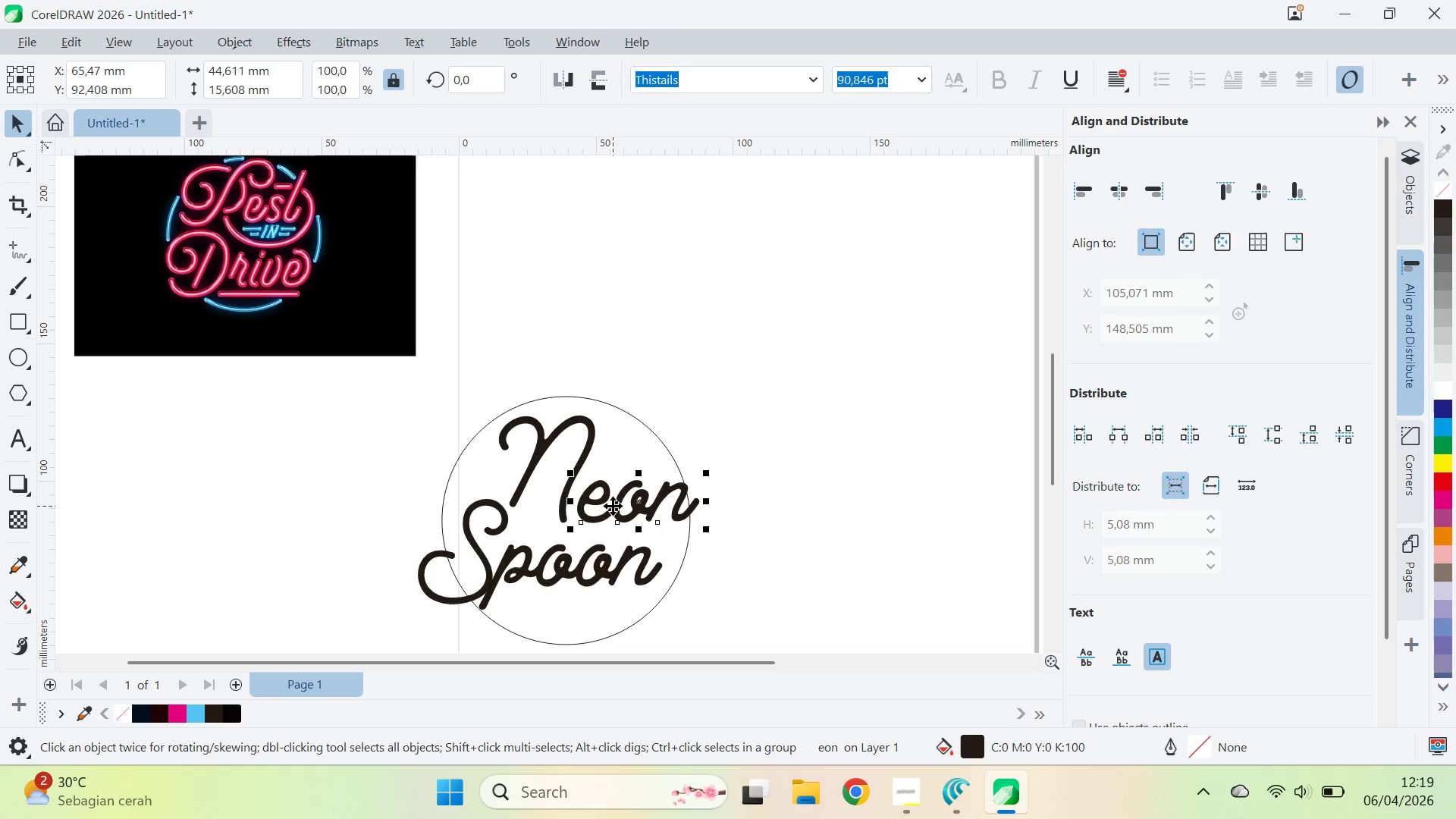 
hold_key(key=ShiftLeft, duration=0.81)
left_click([571, 479])
 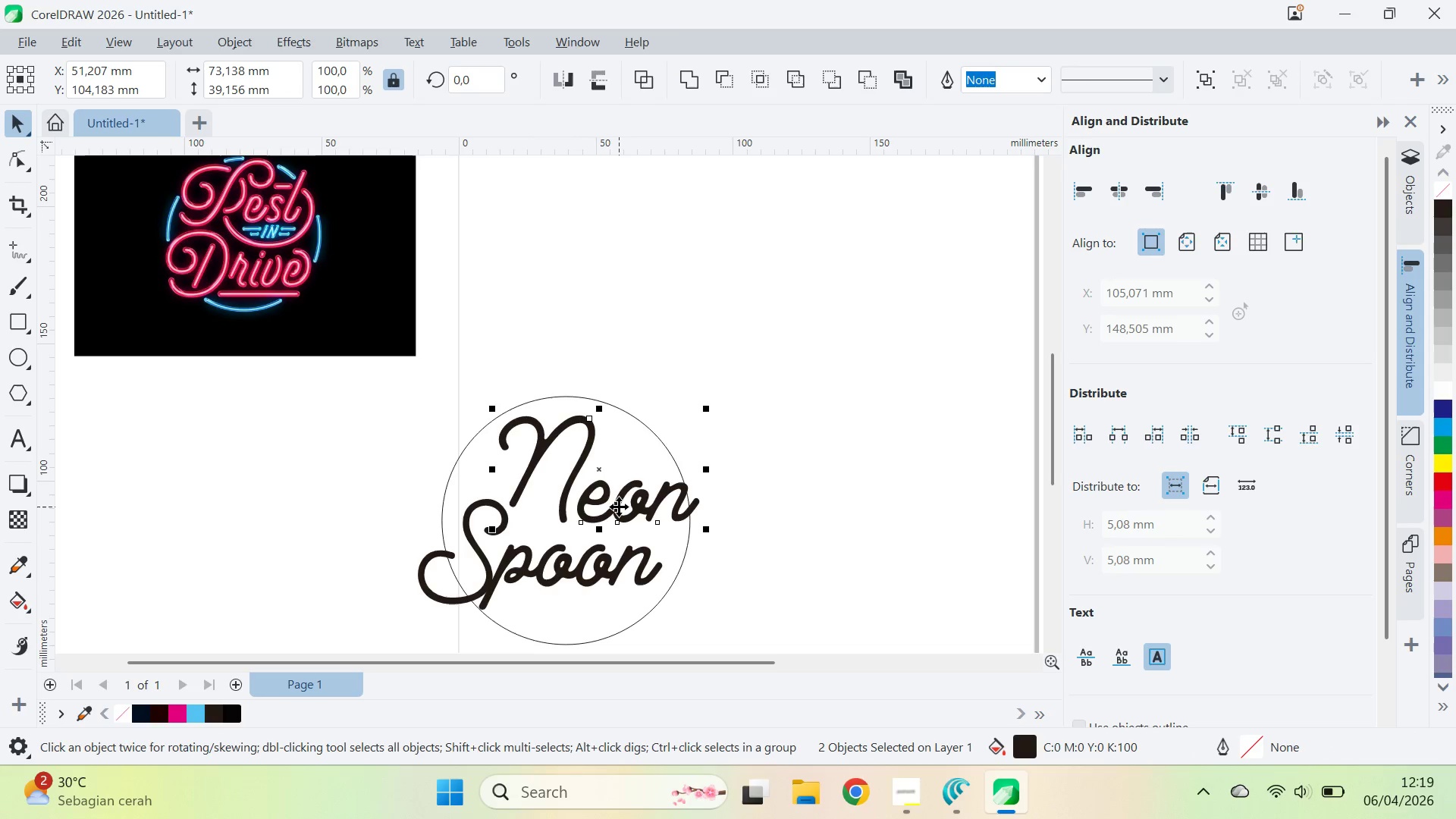 
left_click_drag(start_coordinate=[619, 507], to_coordinate=[623, 499])
 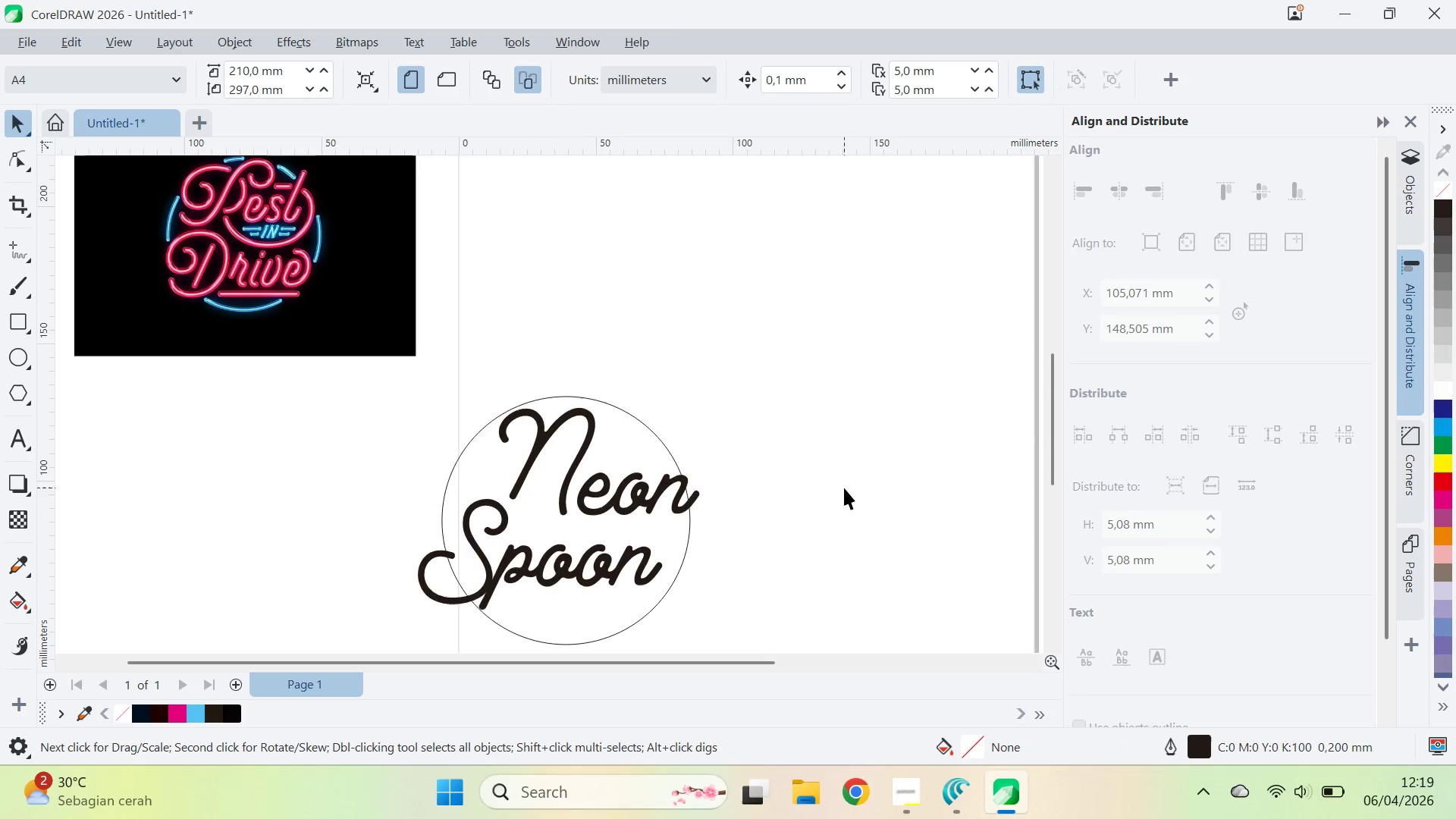 
hold_key(key=ShiftLeft, duration=1.5)
 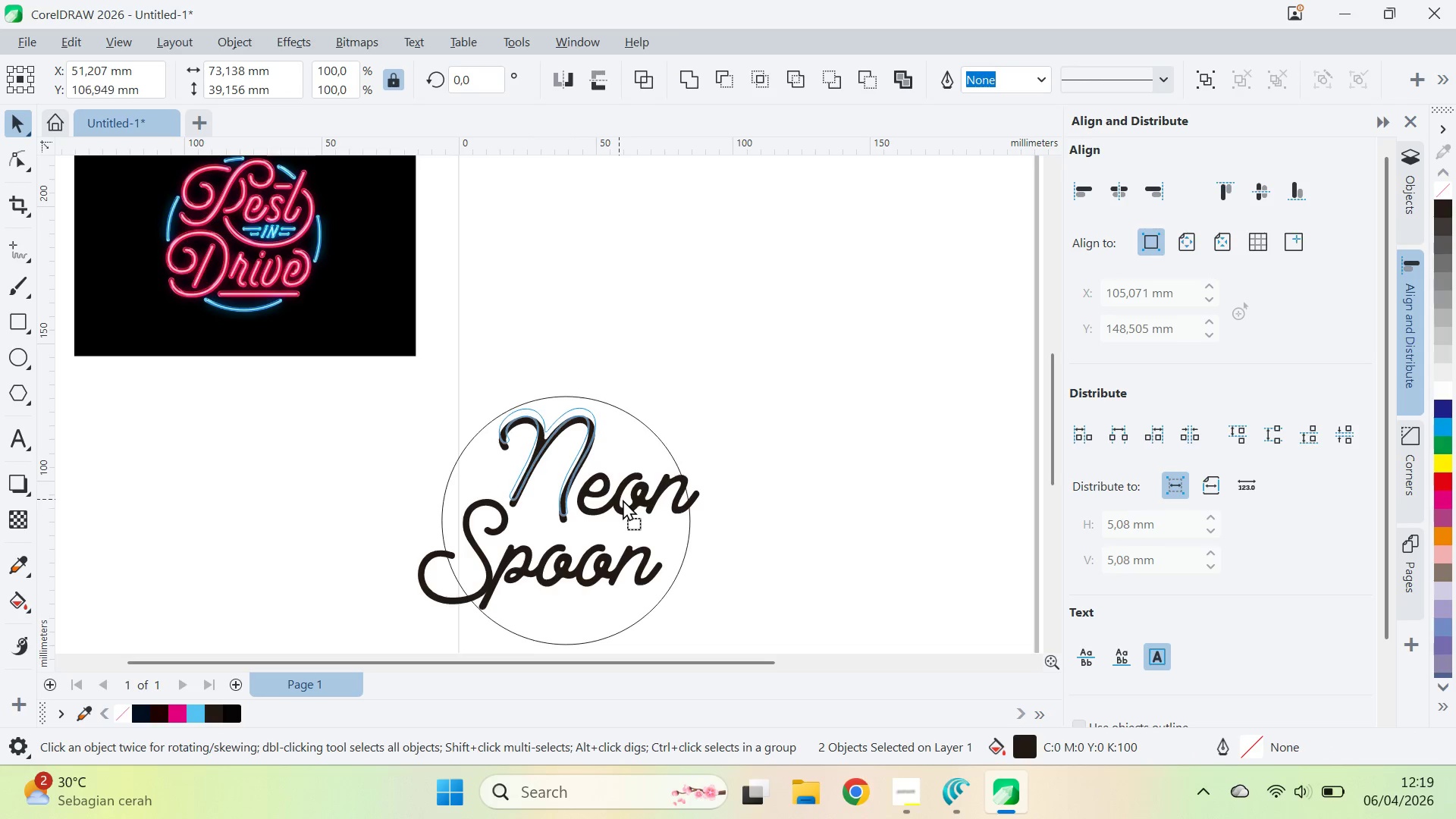 
hold_key(key=ShiftLeft, duration=0.84)
 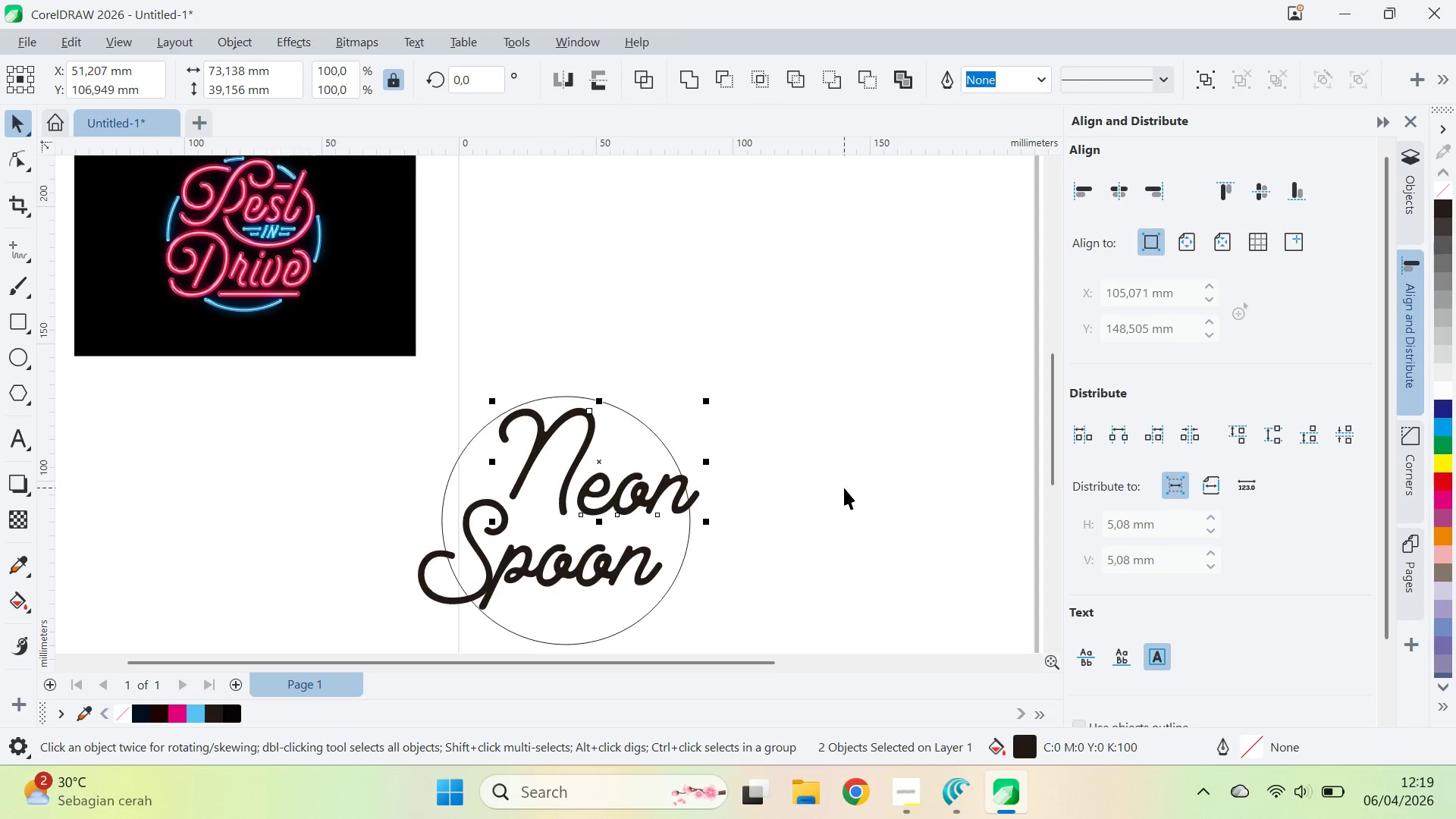 
left_click([844, 488])
 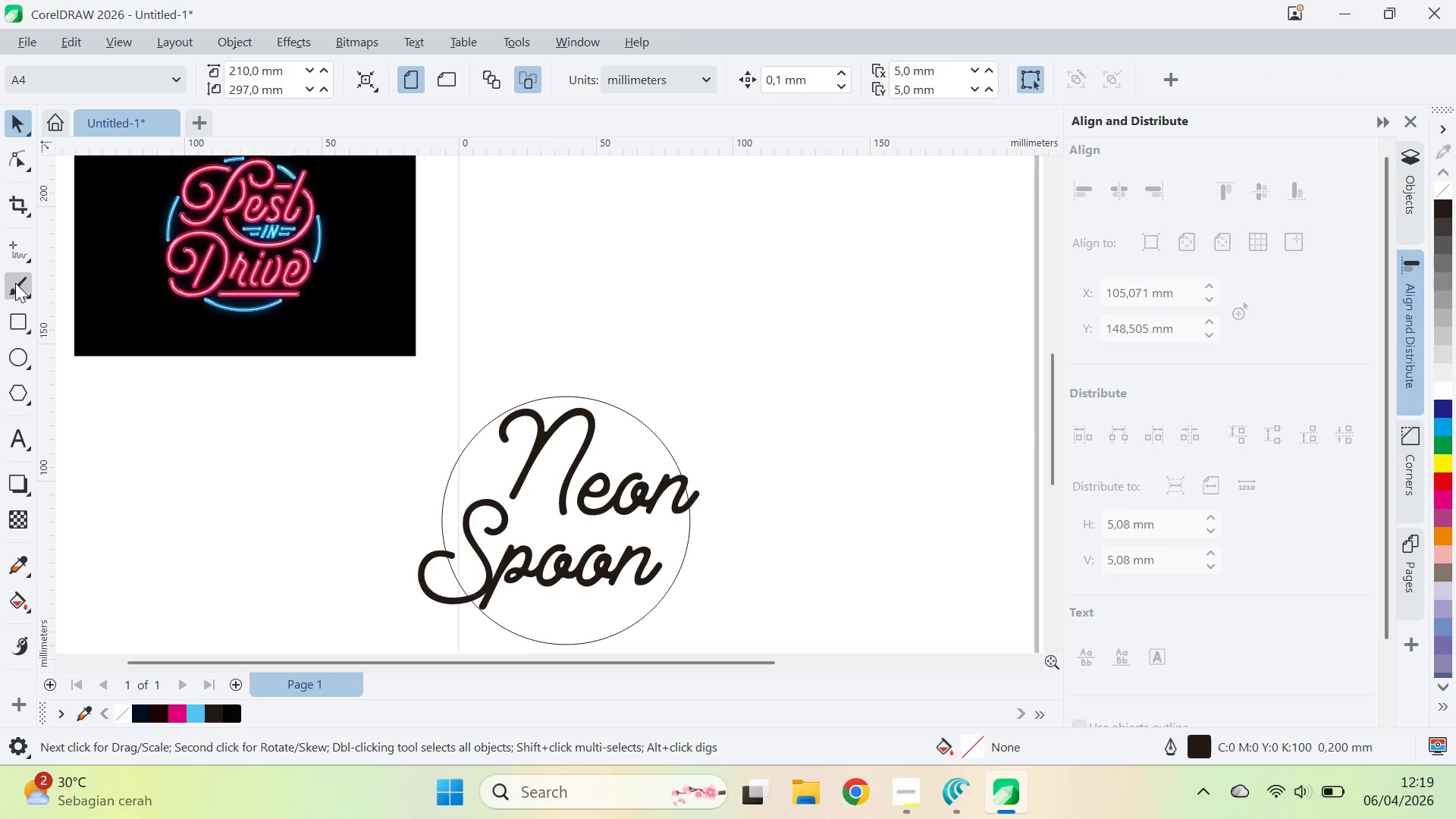 
left_click([19, 262])
 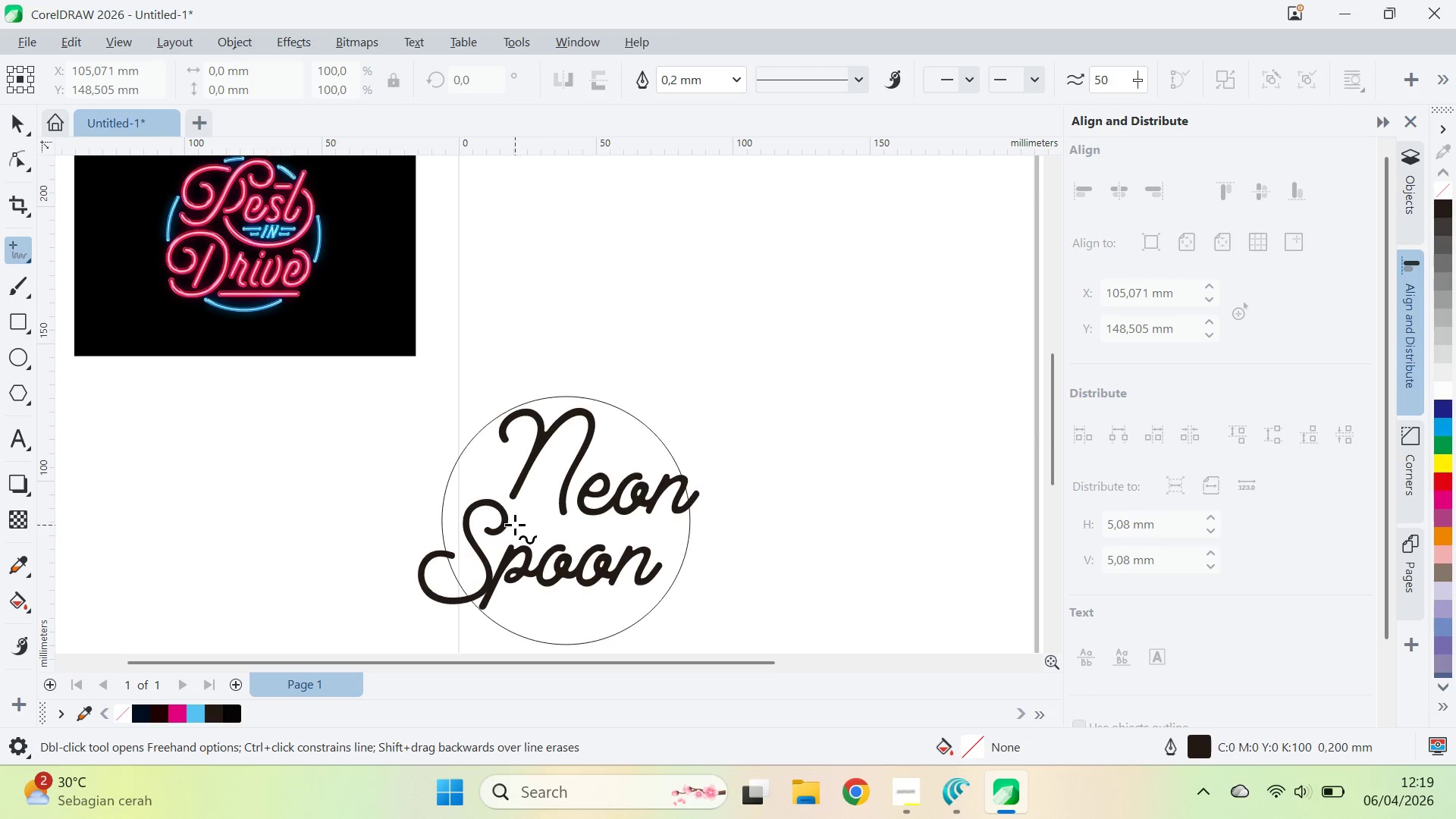 
left_click([519, 530])
 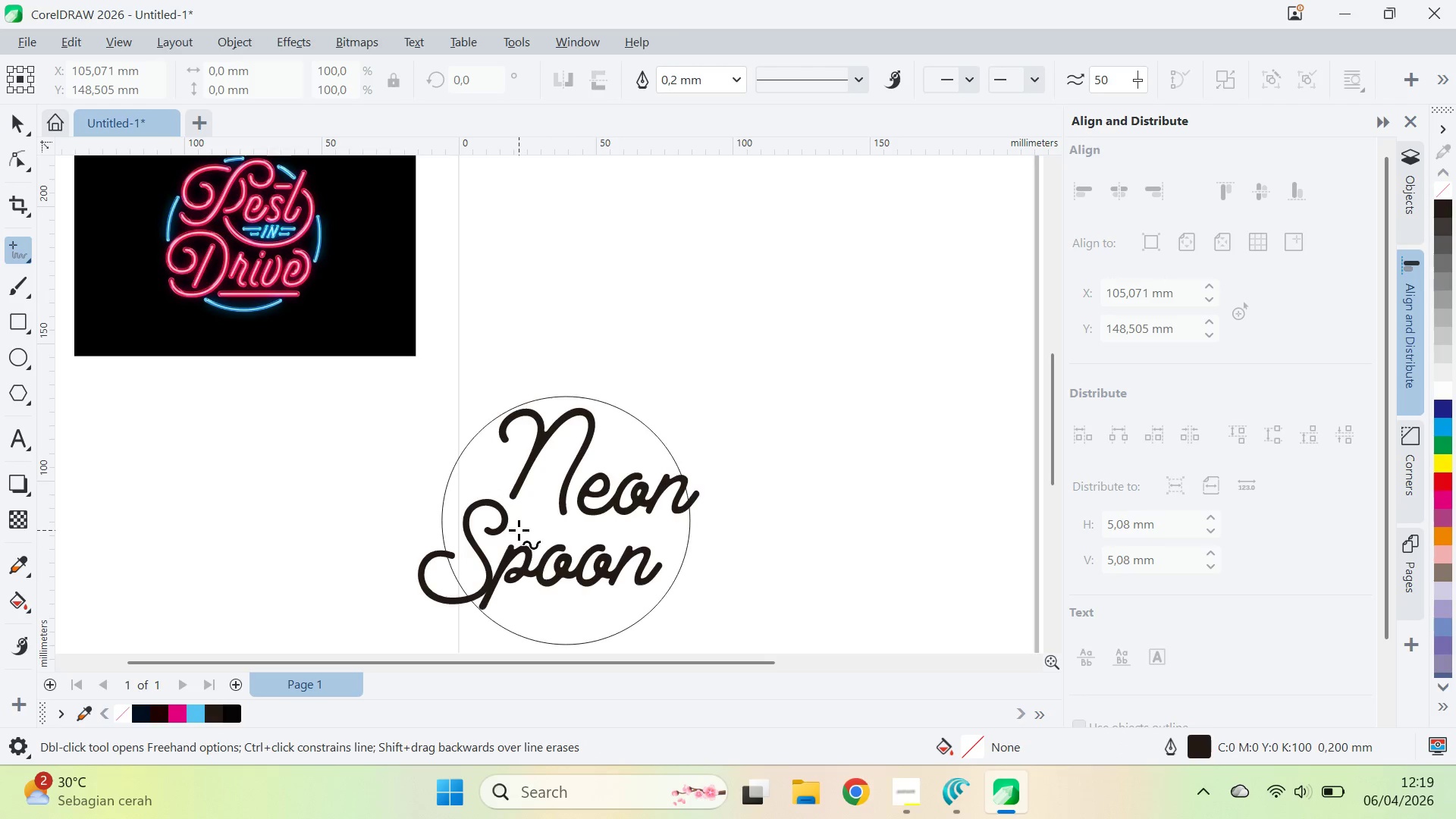 
hold_key(key=ShiftLeft, duration=1.5)
 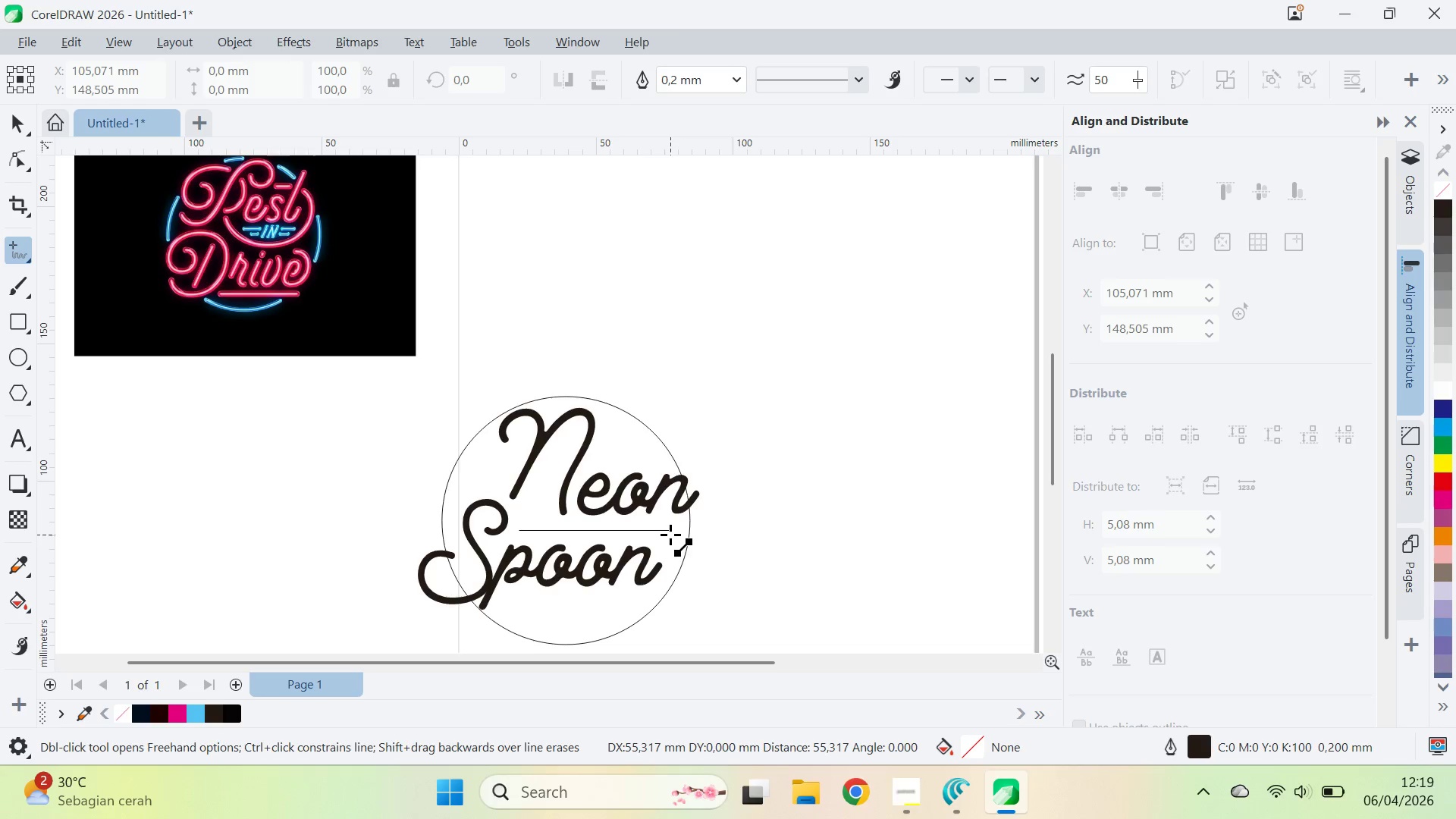 
hold_key(key=ShiftLeft, duration=1.5)
 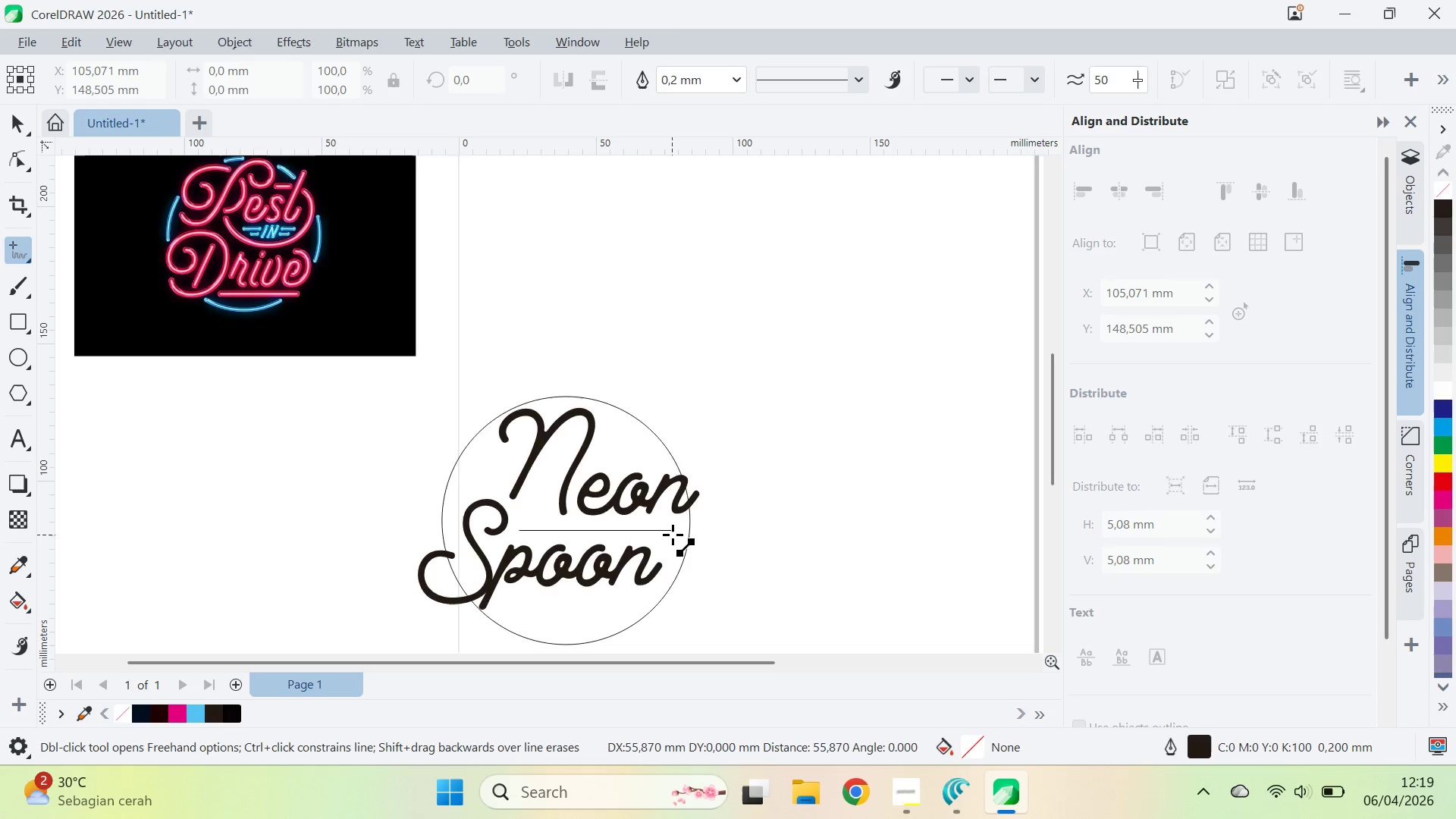 
hold_key(key=ShiftLeft, duration=1.53)
 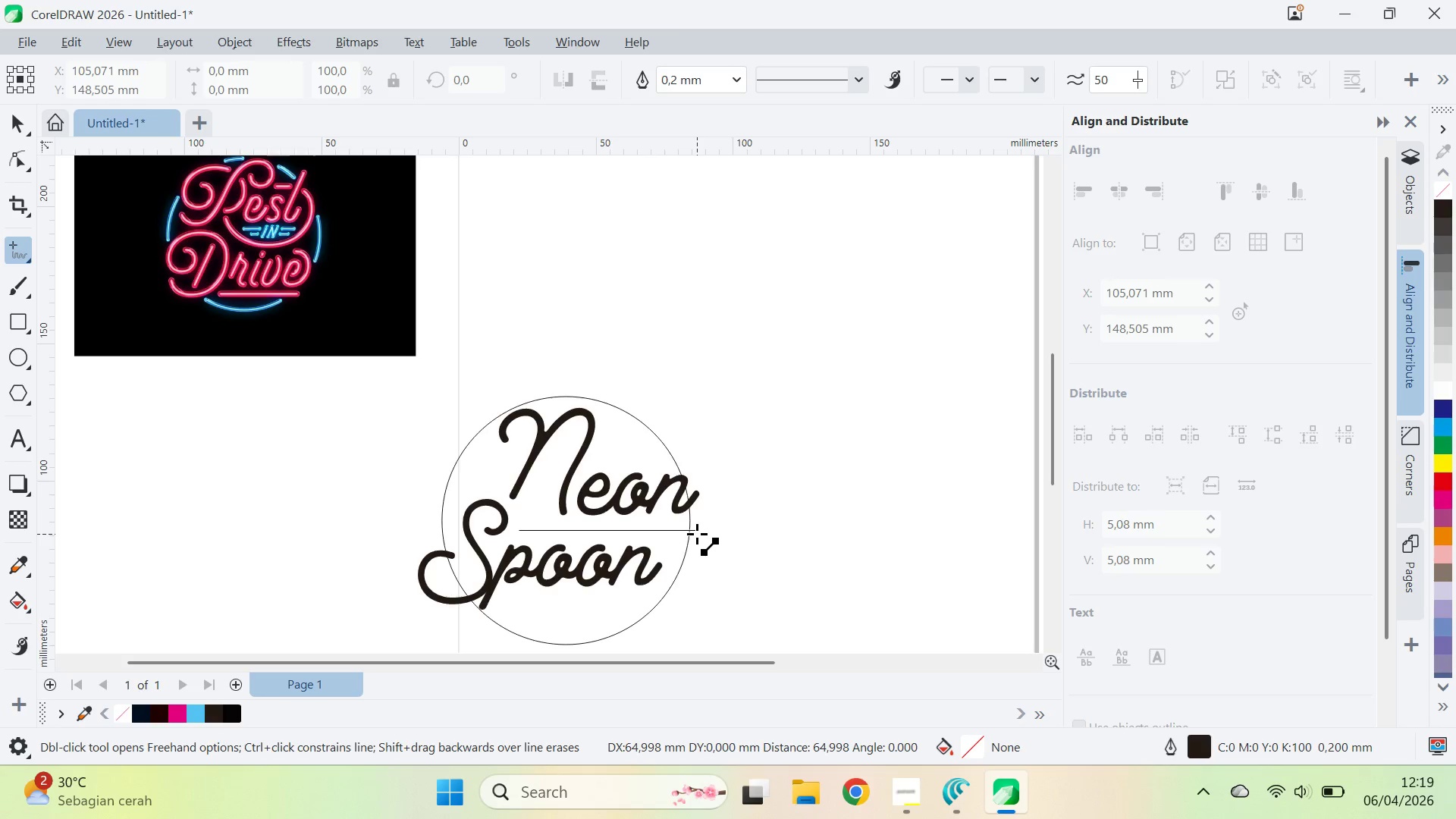 
hold_key(key=ShiftLeft, duration=1.5)
 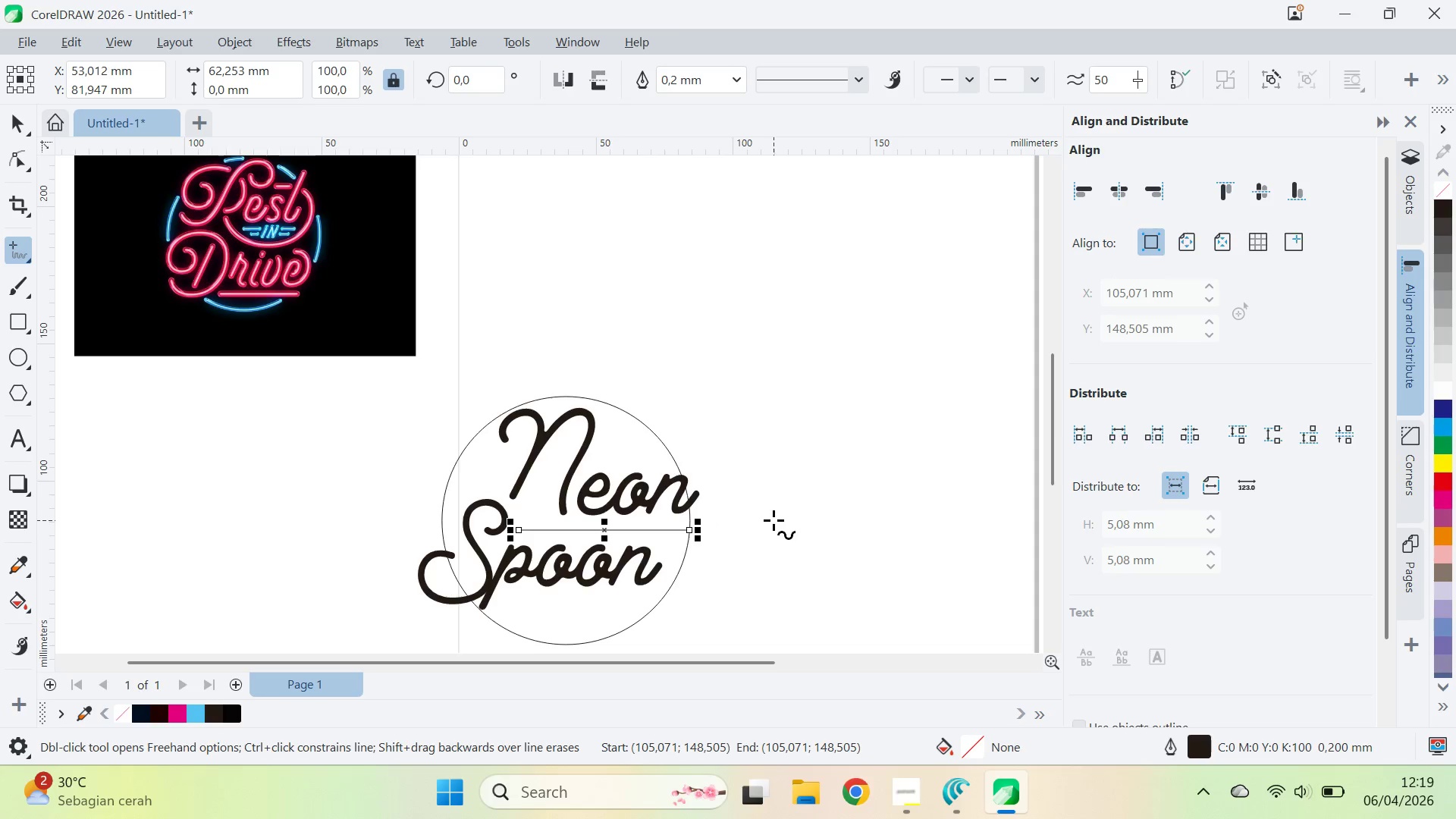 
hold_key(key=ShiftLeft, duration=0.48)
left_click([692, 533])
 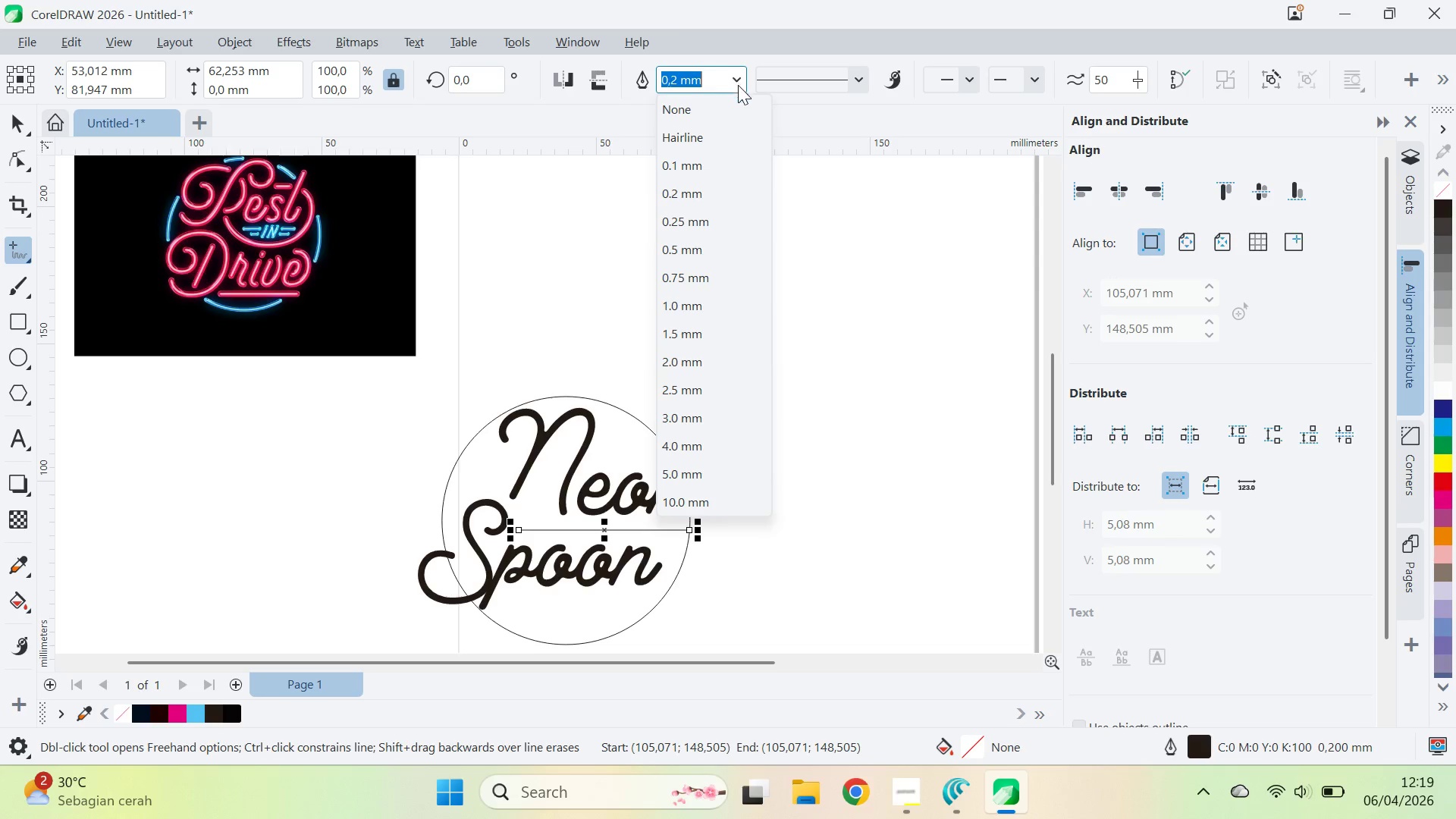 
left_click([694, 466])
 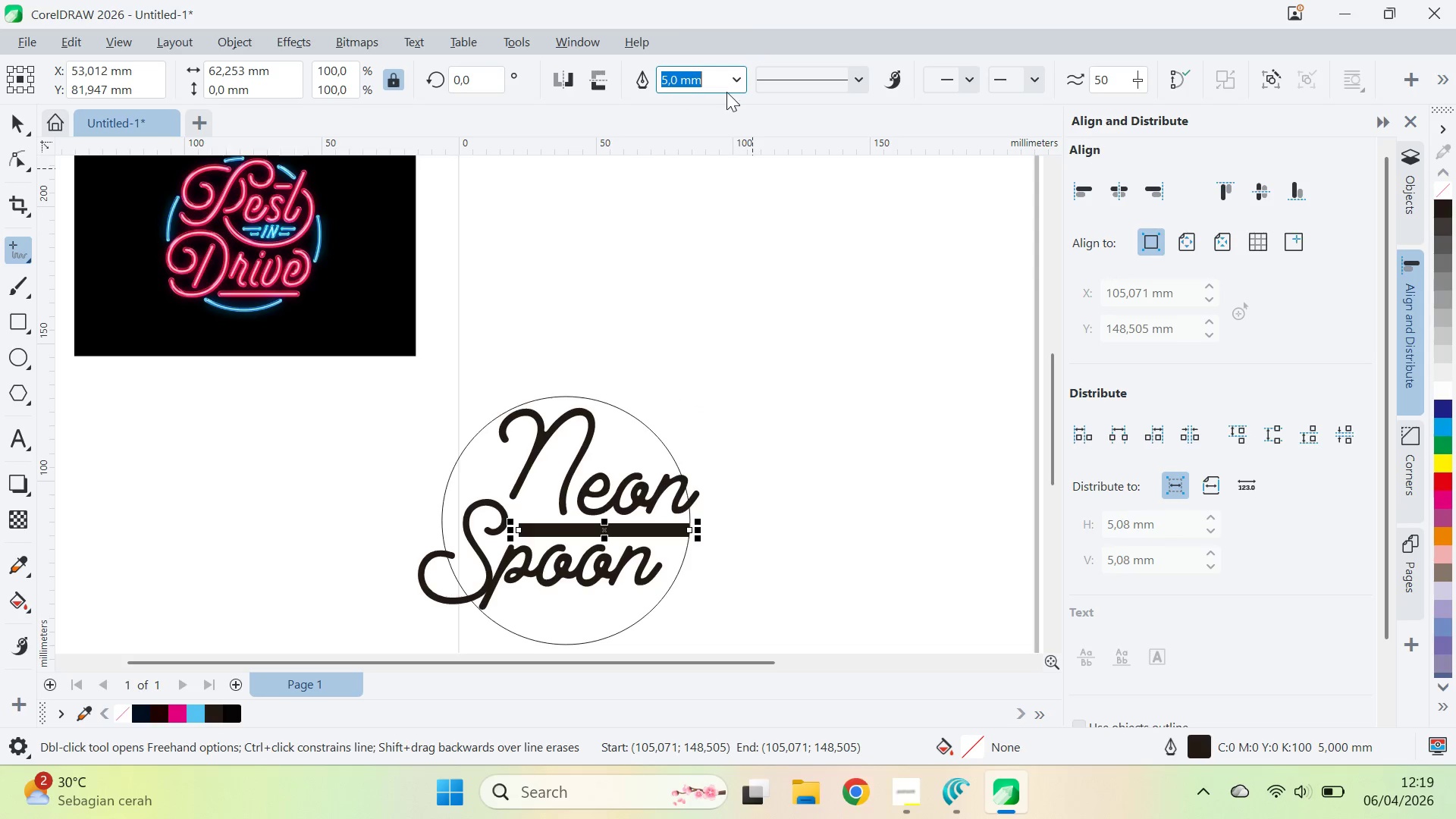 
left_click([743, 80])
 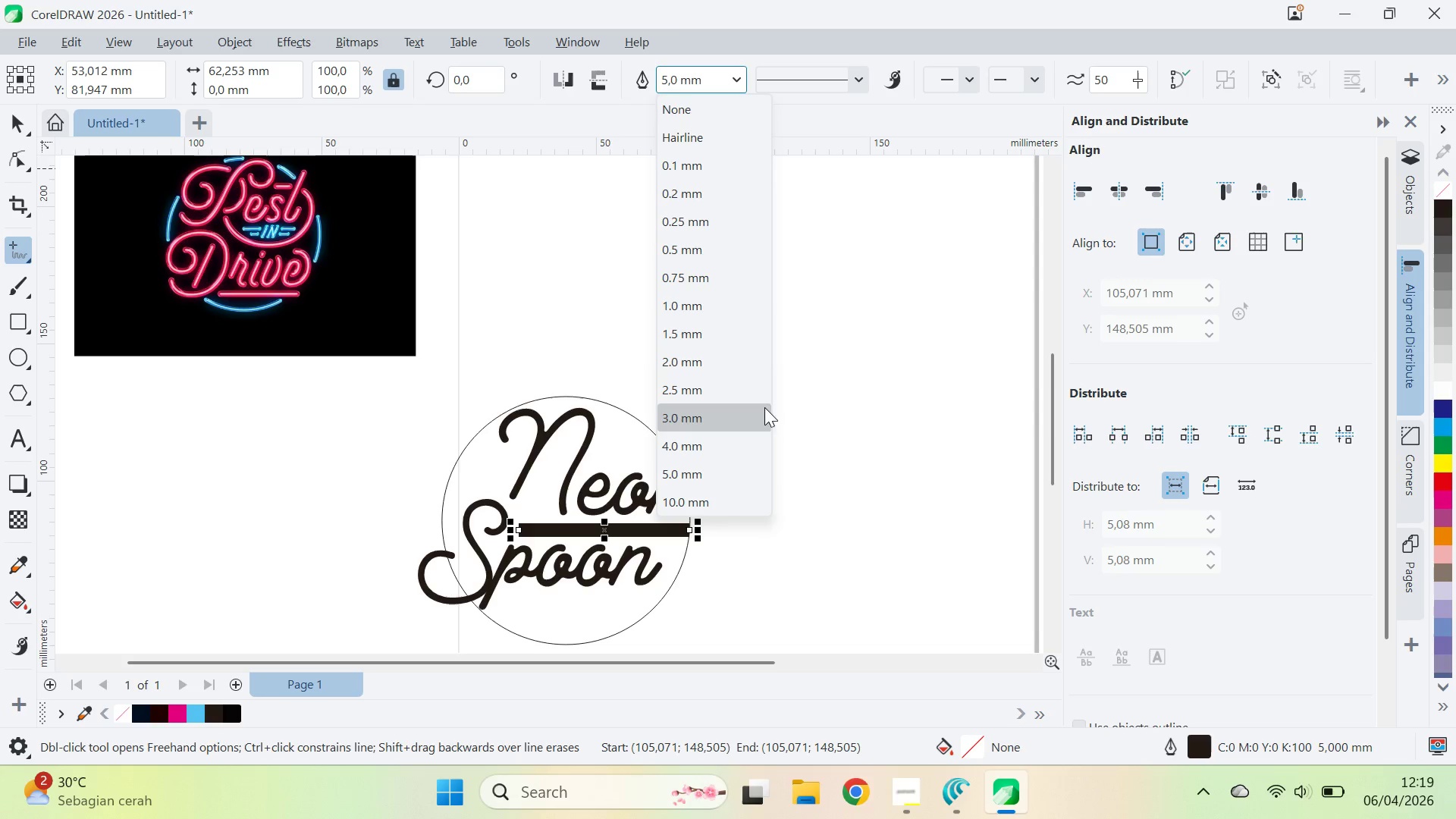 
left_click([758, 417])
 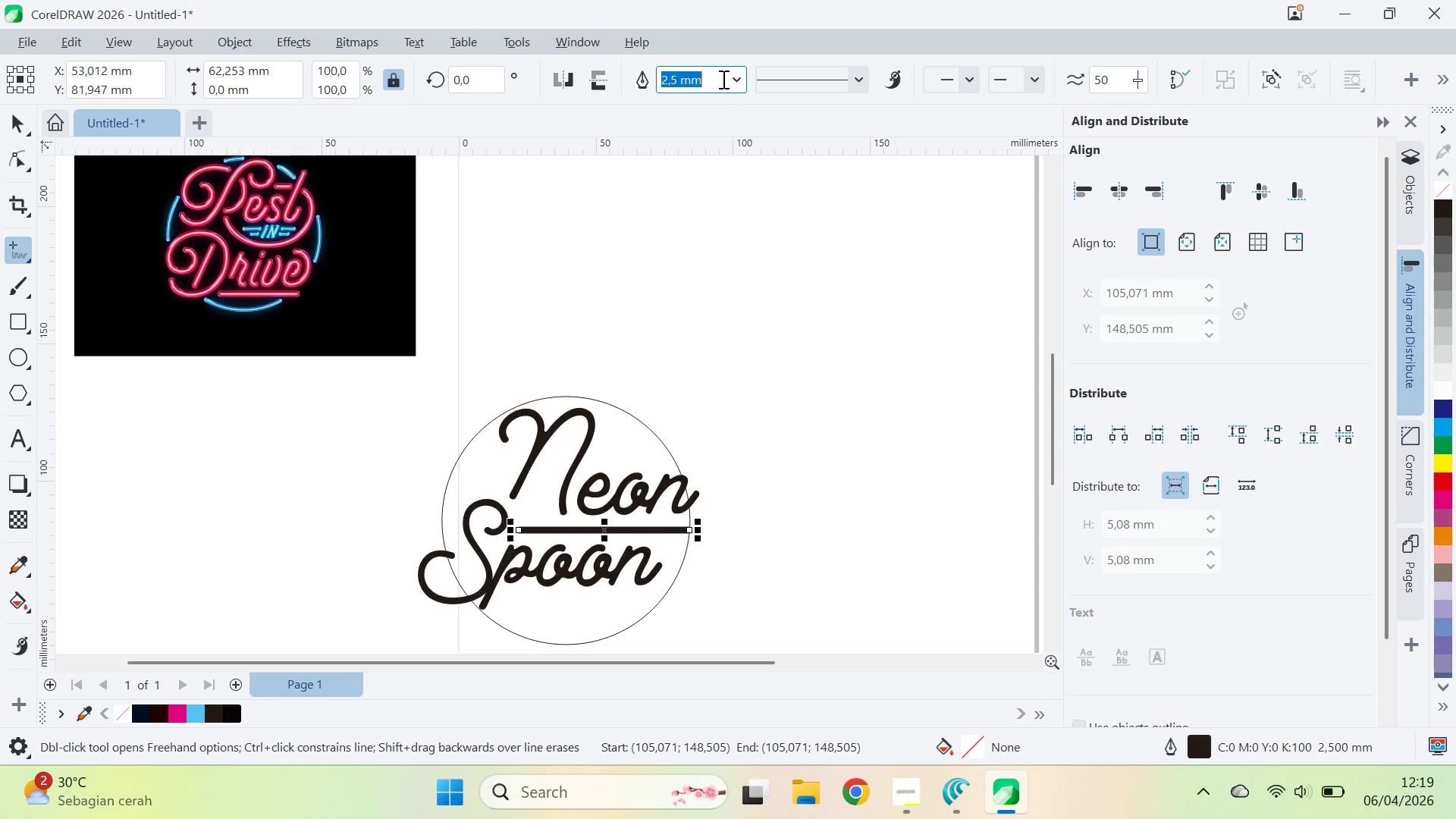 
wait(5.73)
 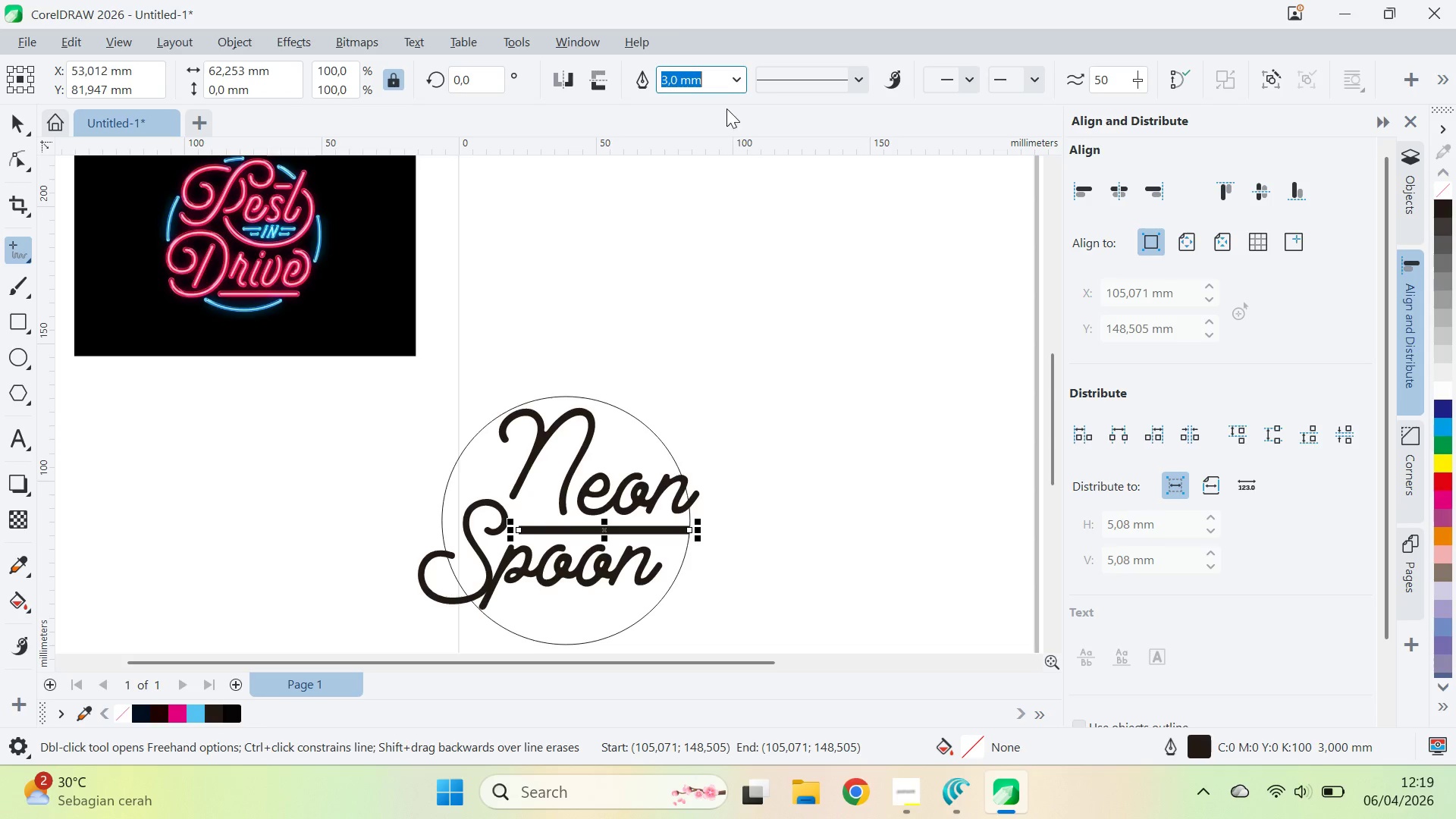 
left_click([728, 369])
 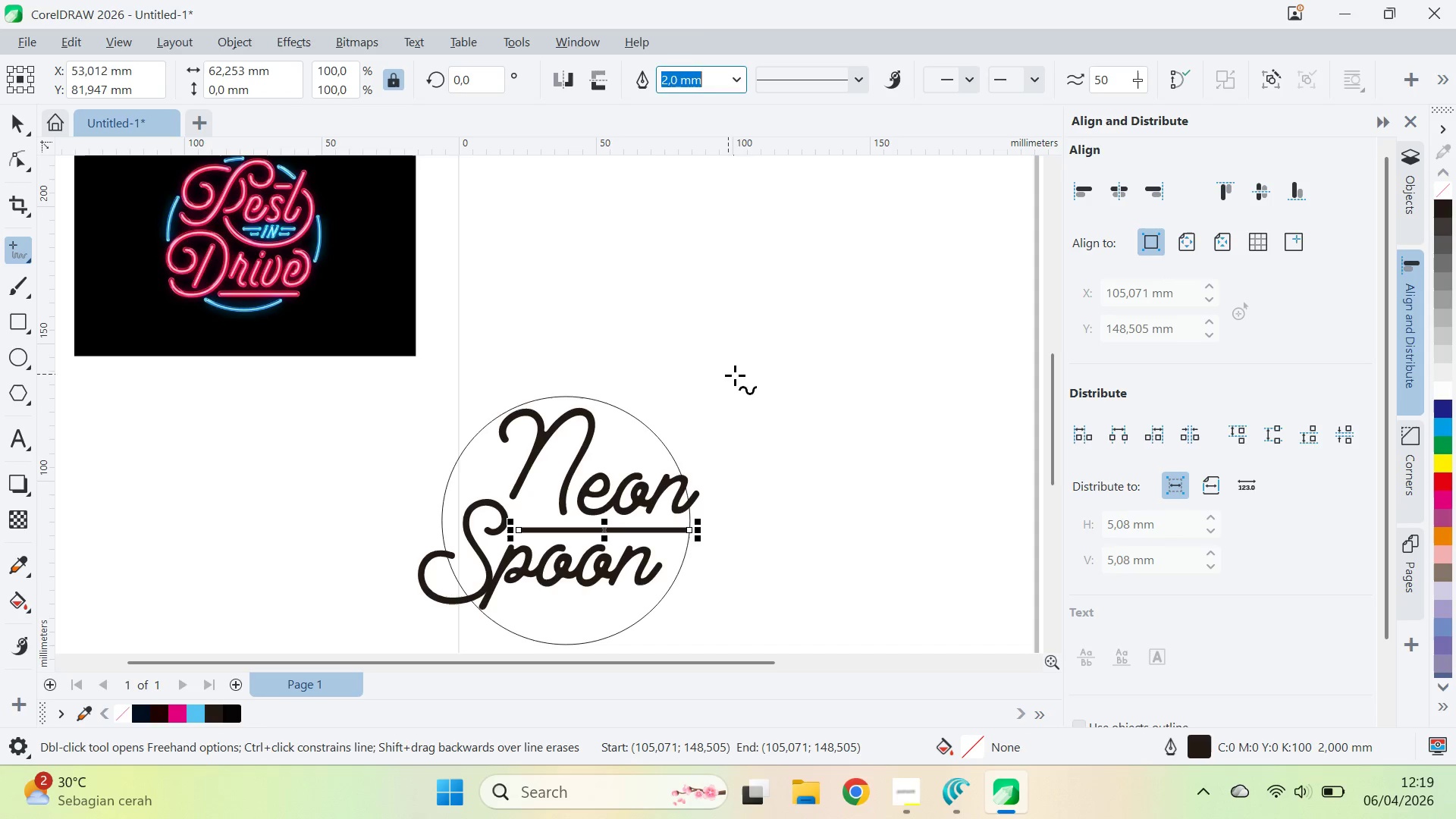 
key(V)
 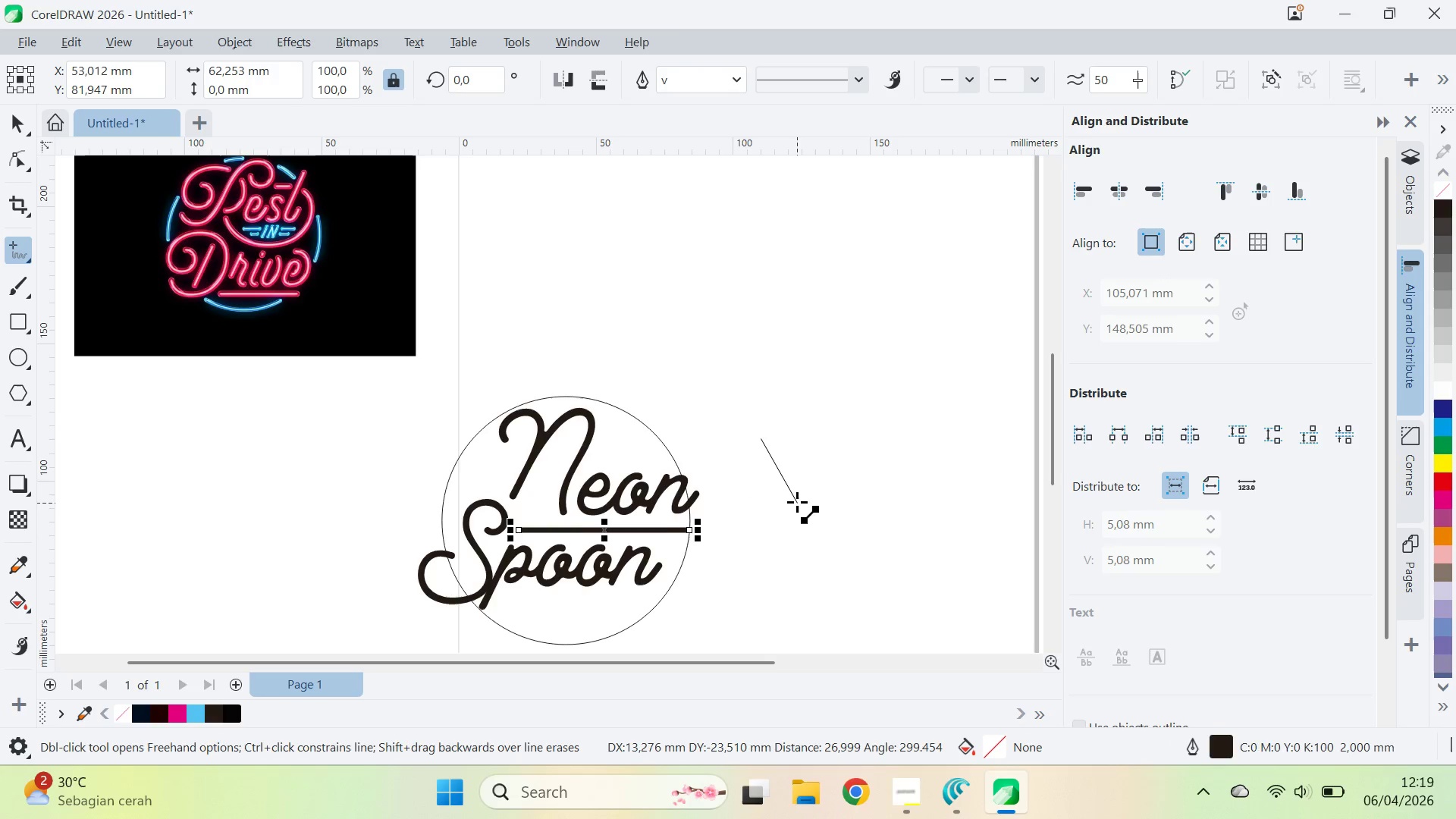 
key(Control+Z)
 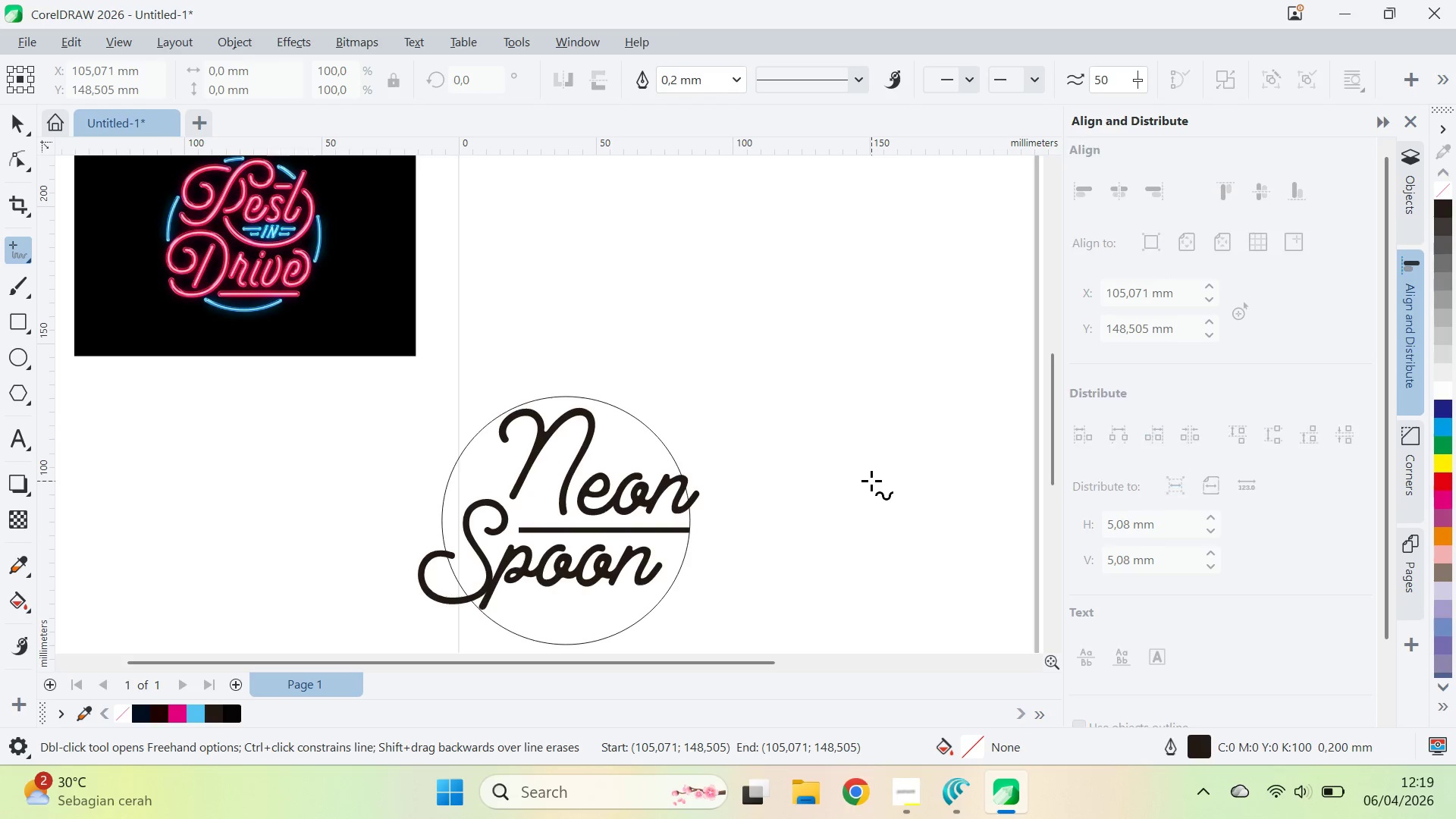 
type(bv)
 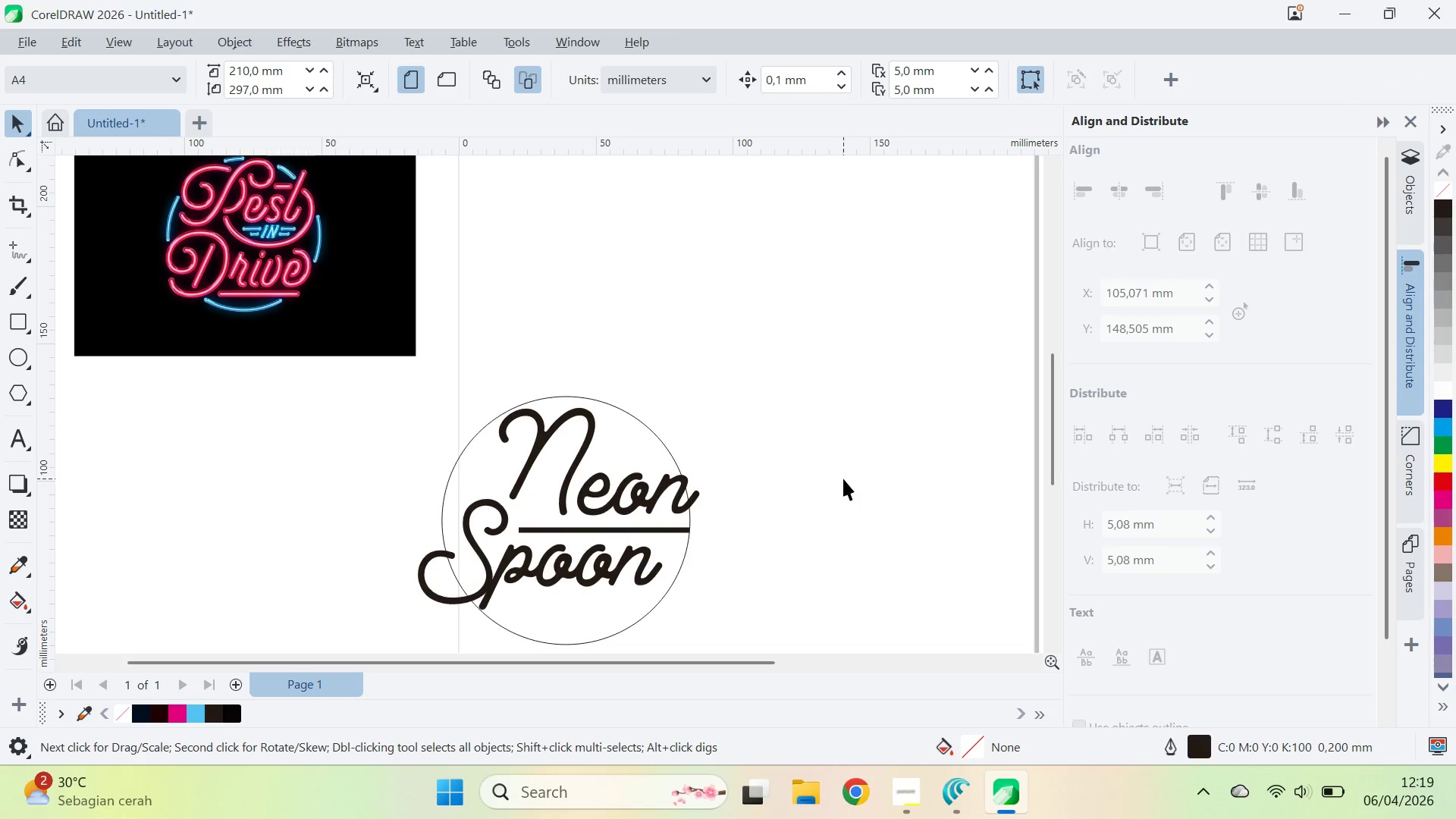 
left_click([843, 479])
 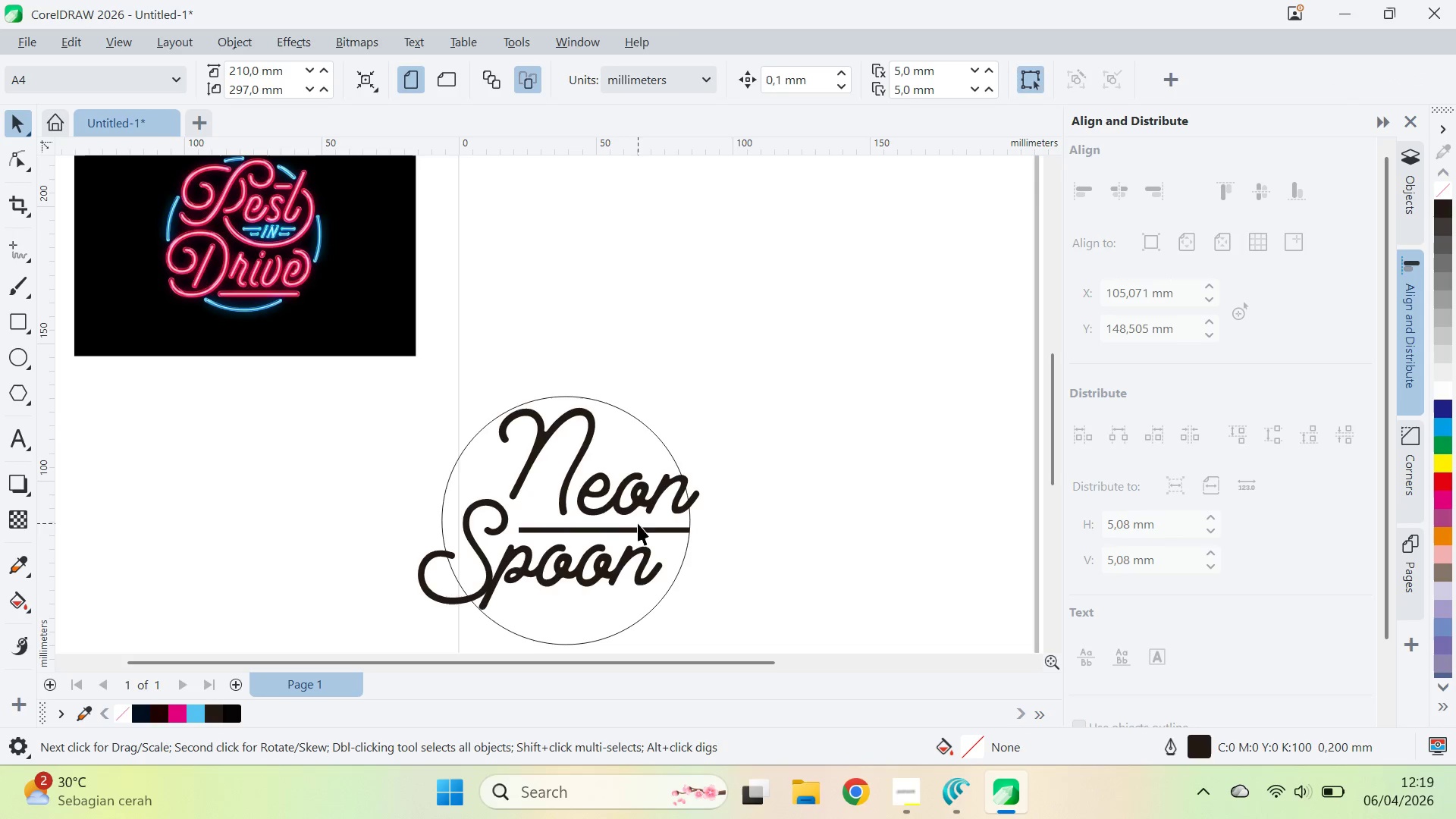 
left_click([641, 527])
 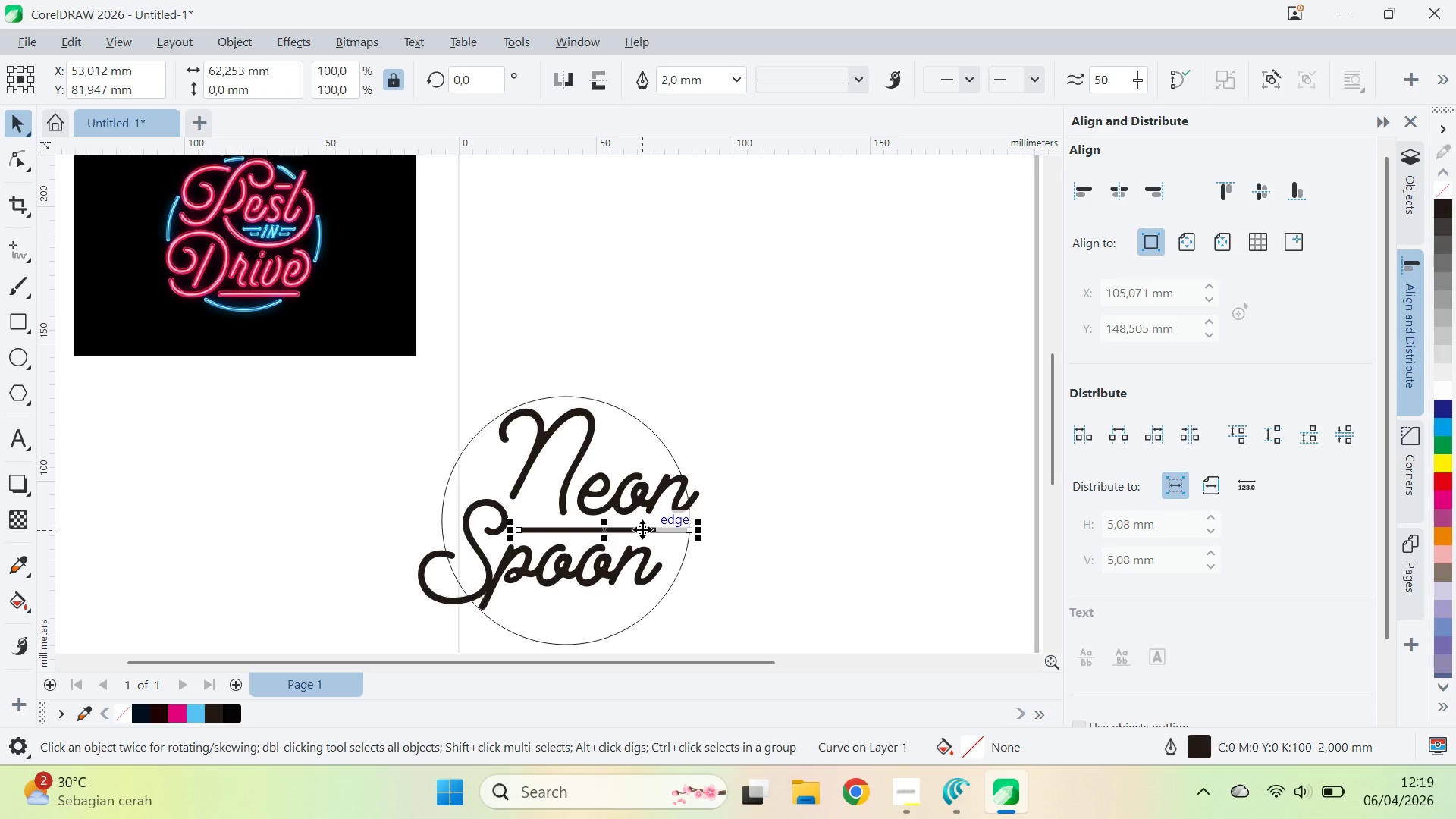 
key(PrintScreen)
 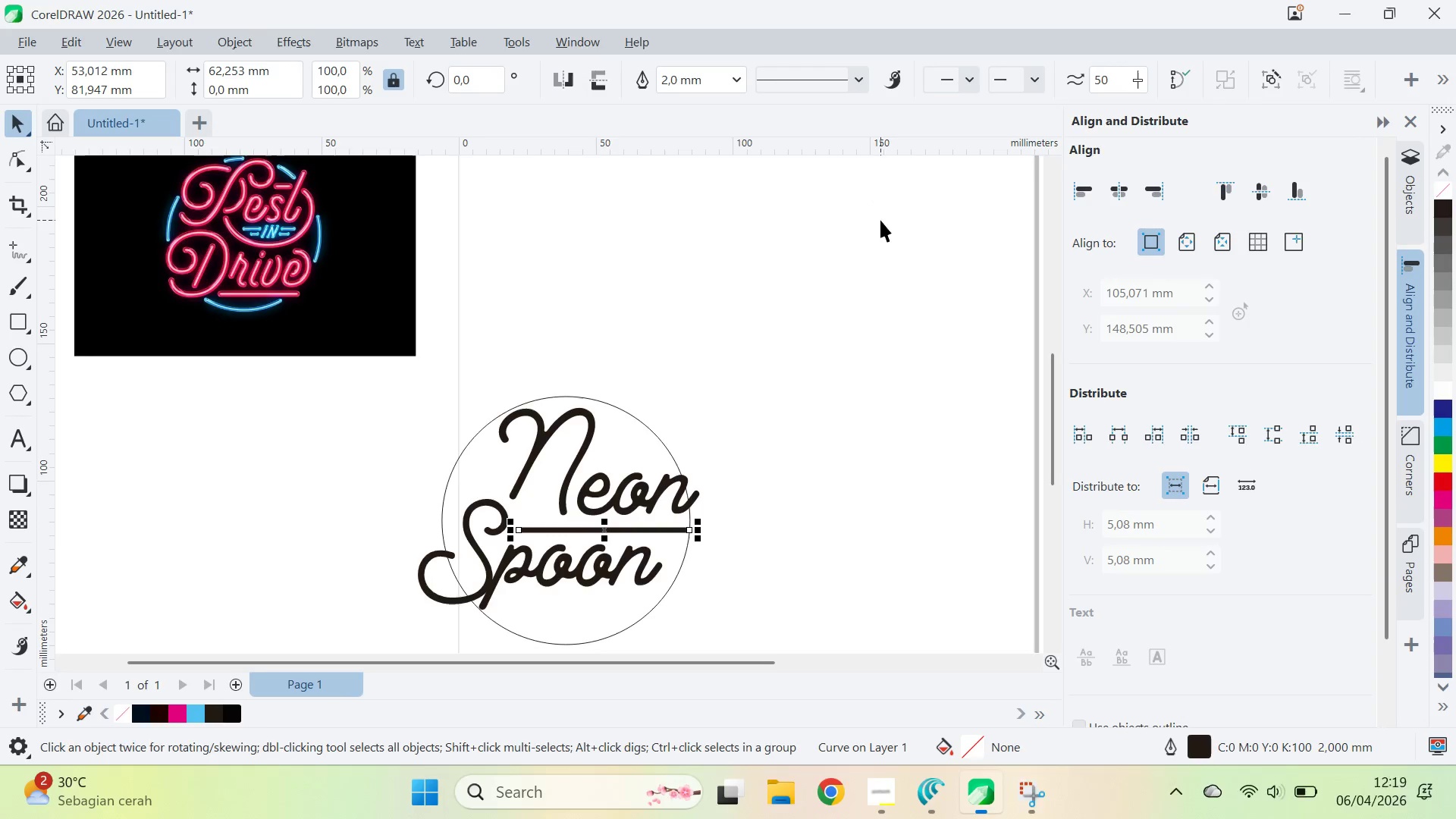 
key(F12)
 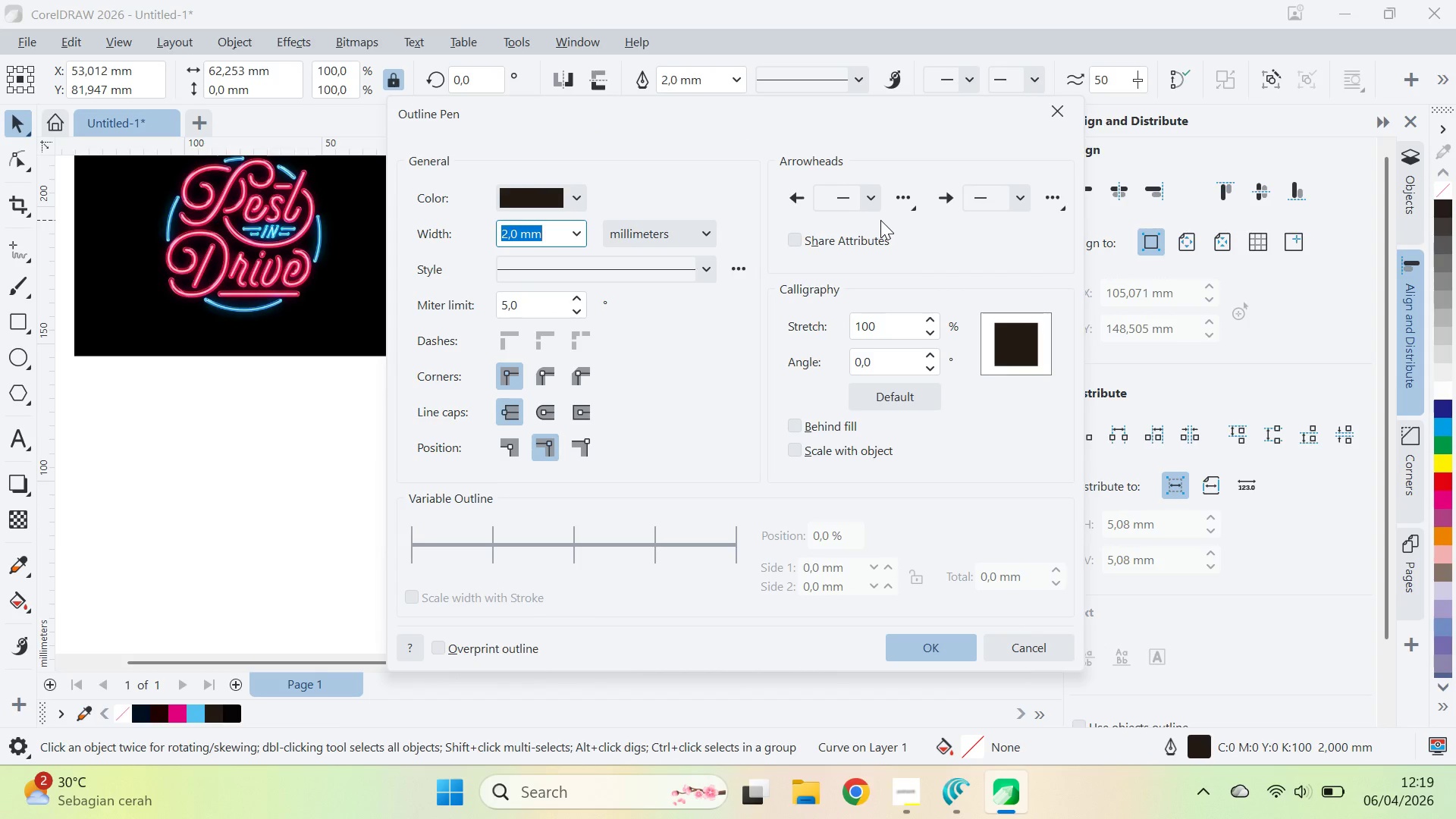 
wait(8.95)
 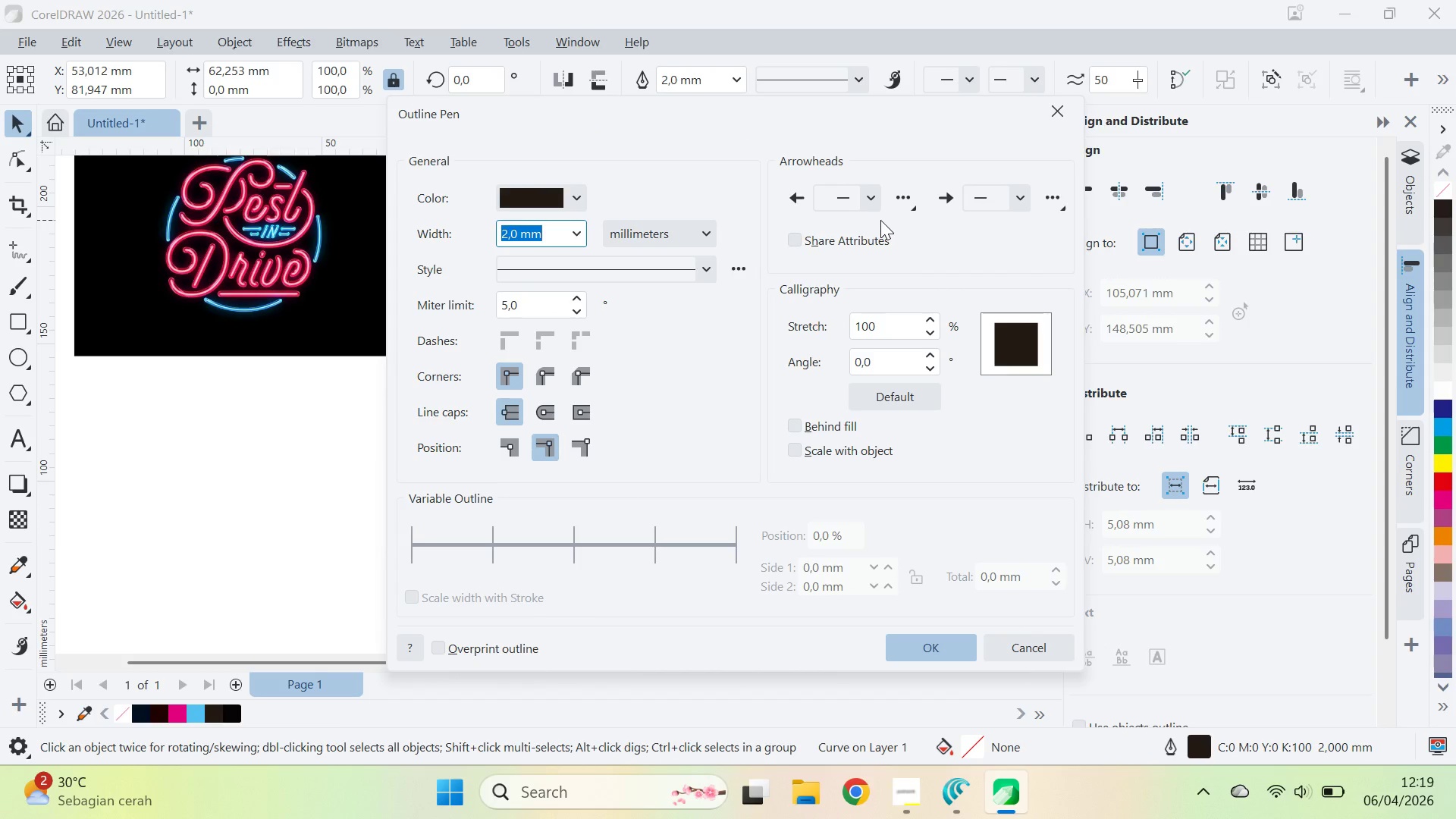 
key(Escape)
 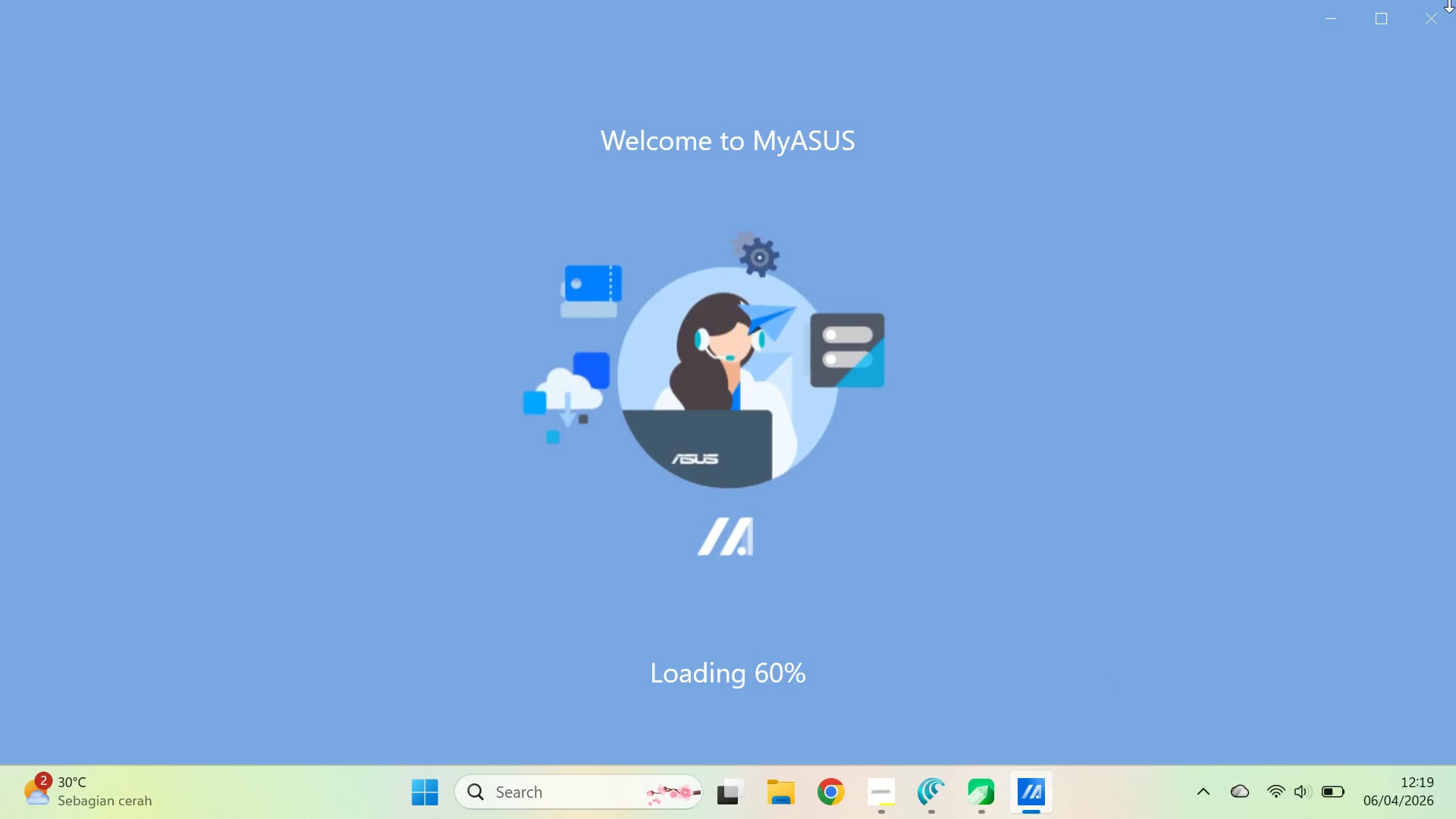 
left_click([1431, 28])
 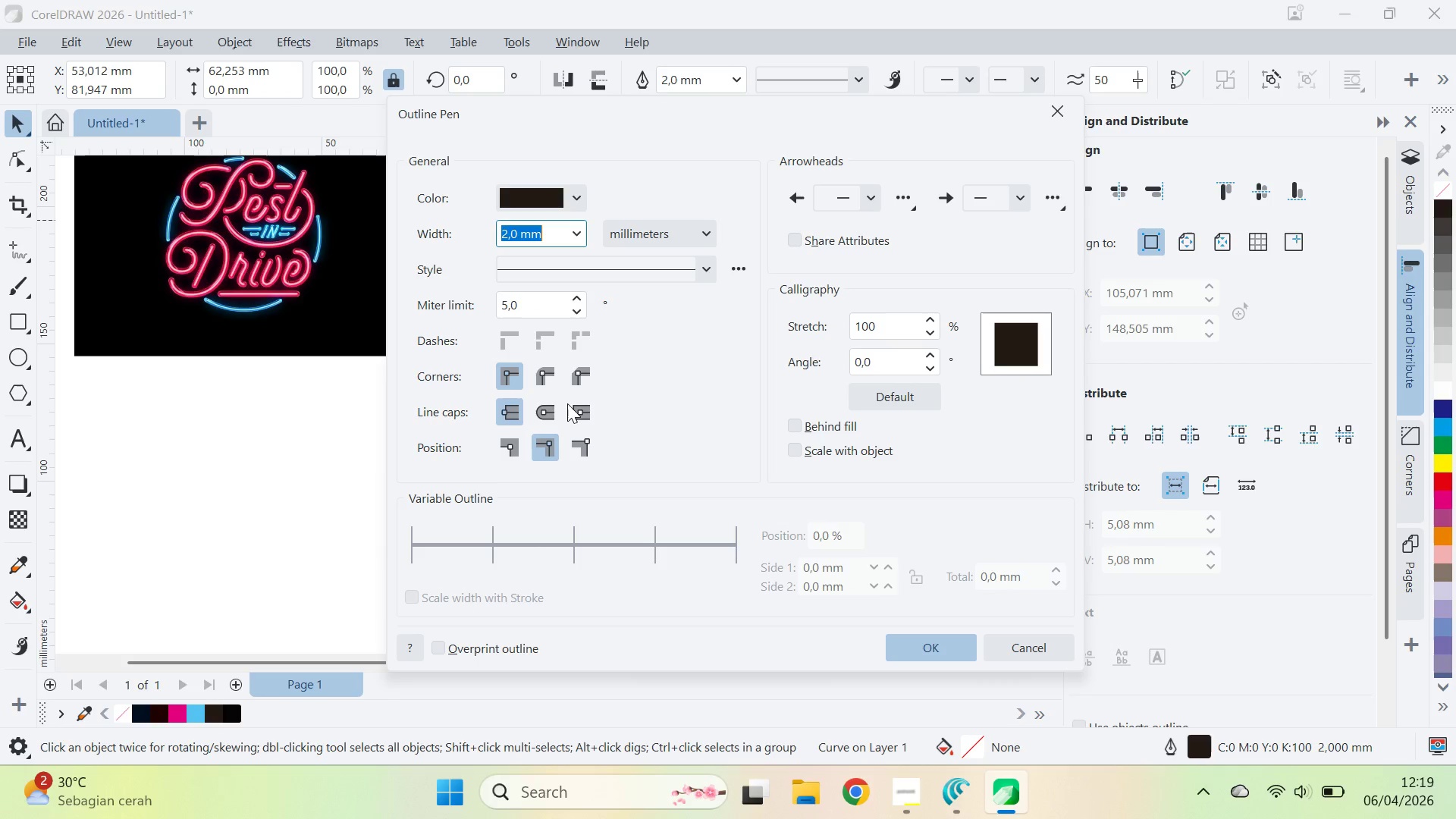 
double_click([548, 374])
 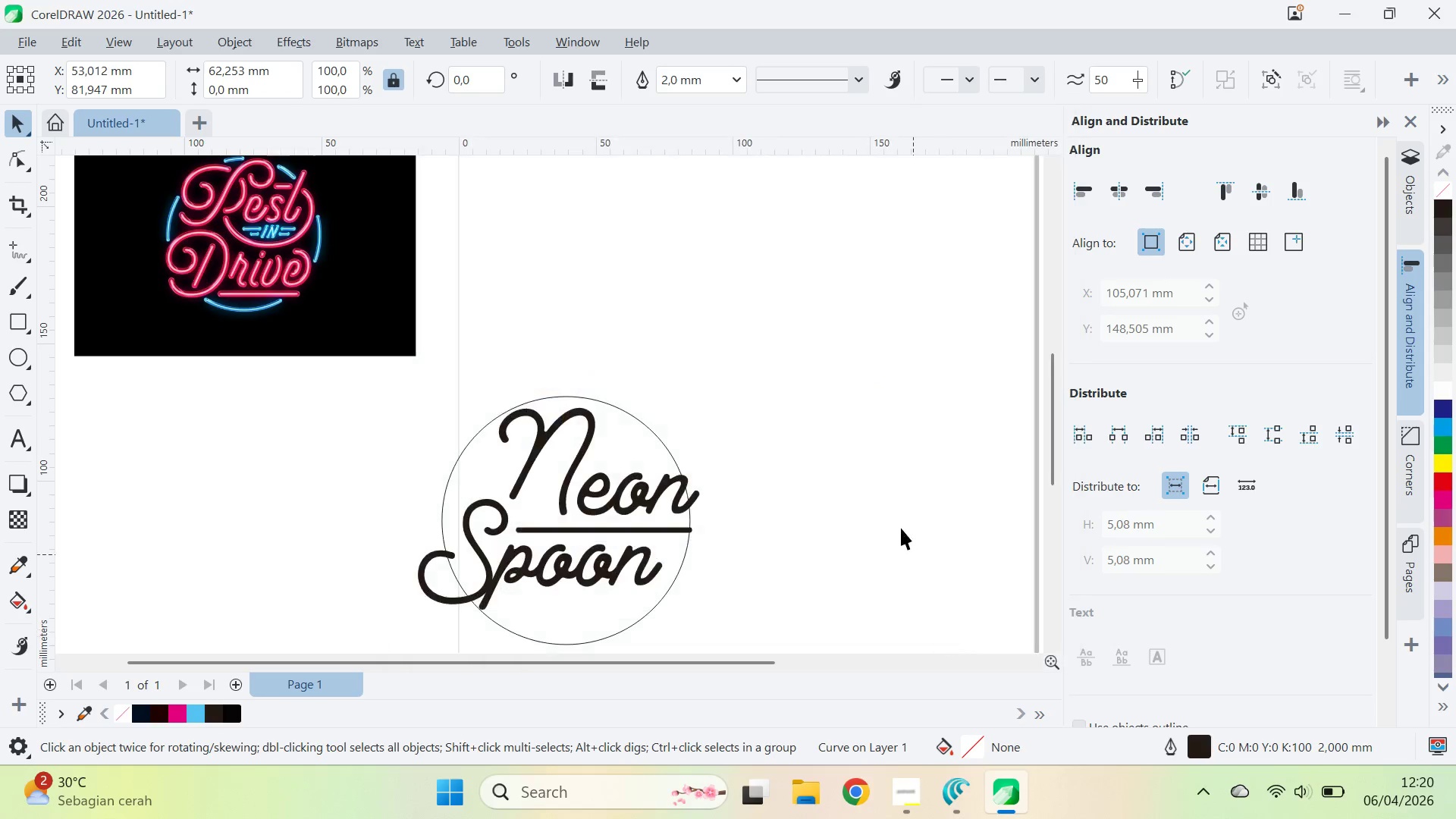 
left_click([841, 475])
 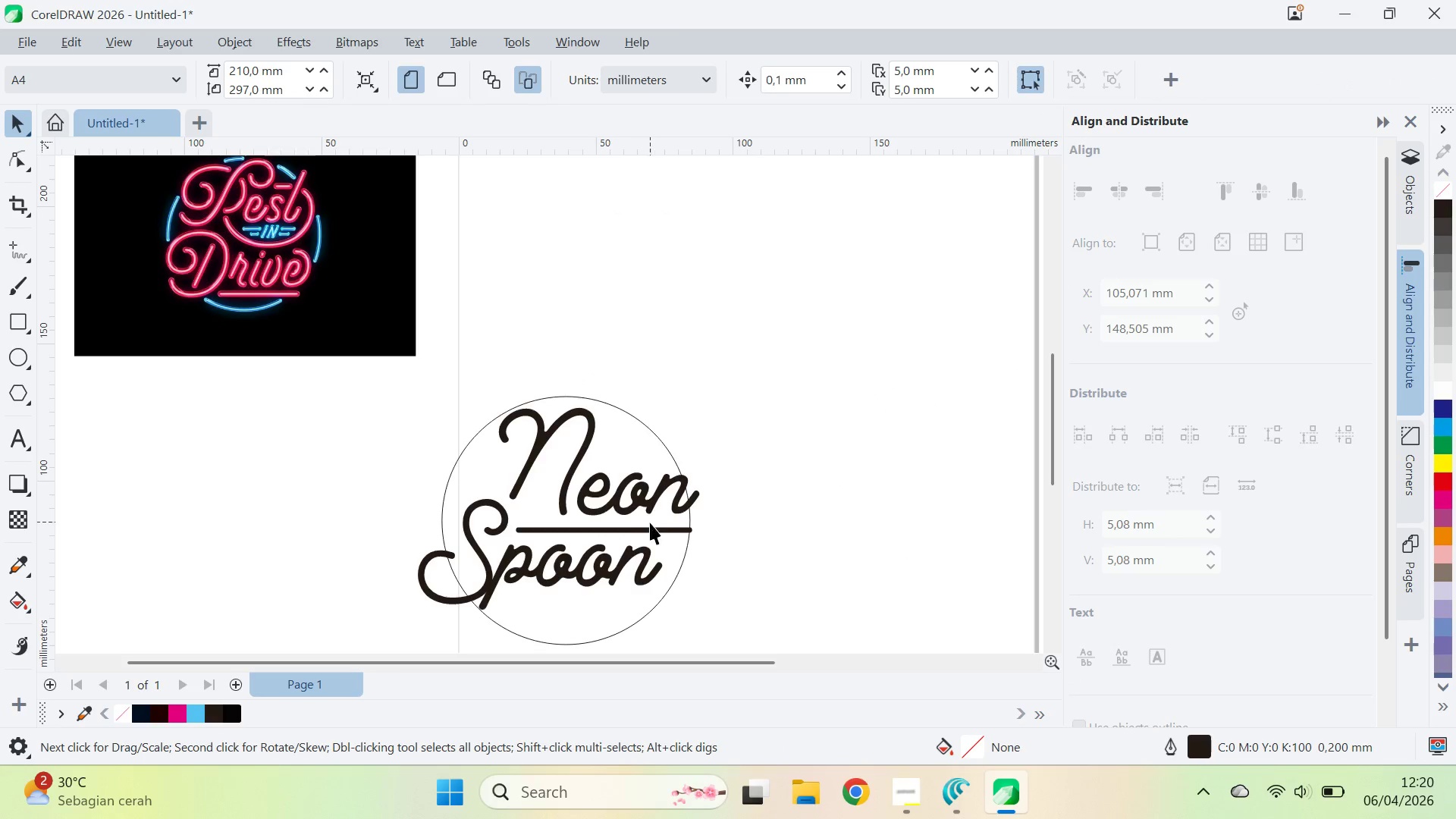 
left_click([651, 526])
 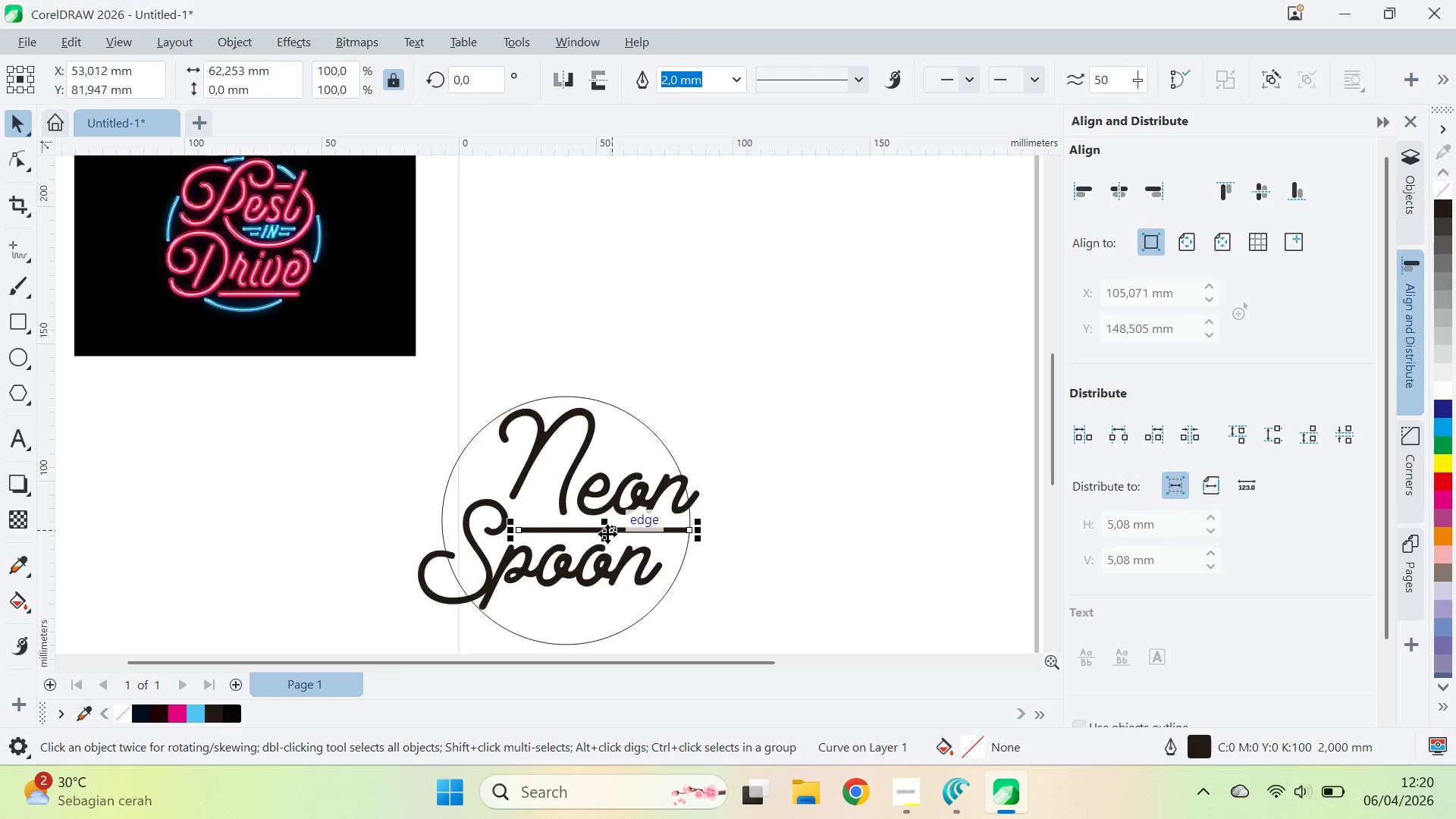 
left_click([805, 541])
 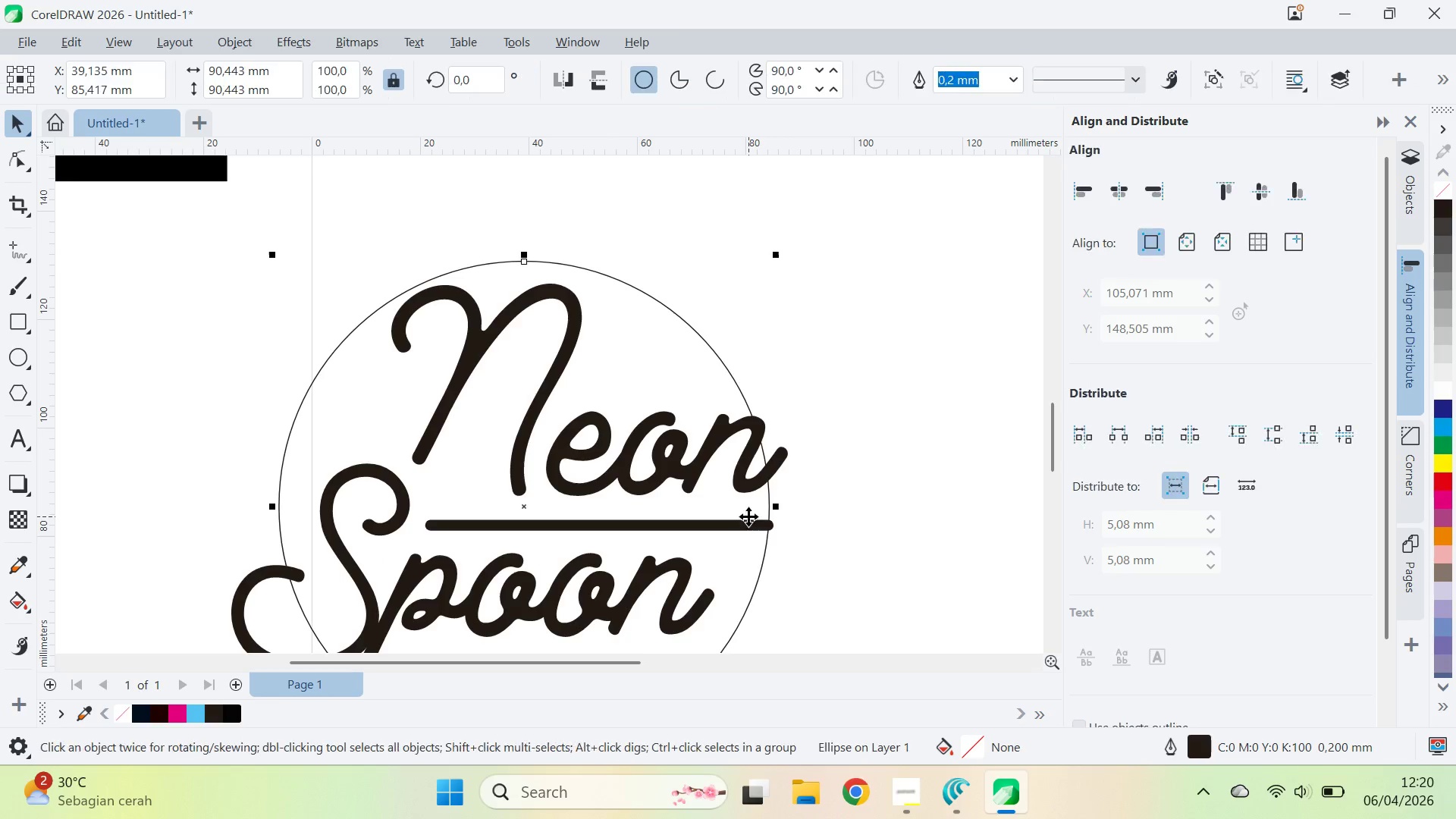 
scroll: coordinate [610, 536], scroll_direction: up, amount: 5.0
 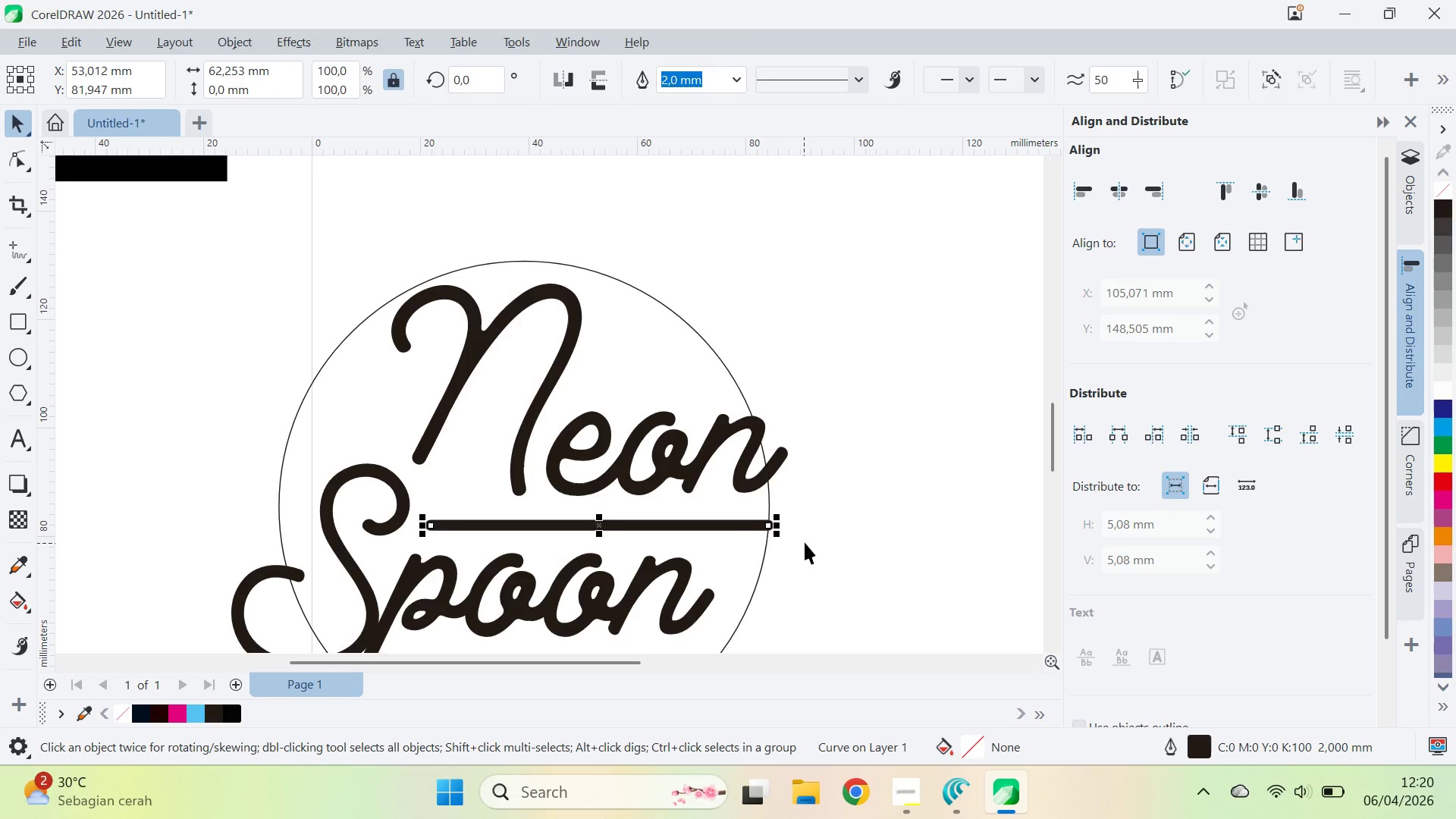 
double_click([768, 512])
 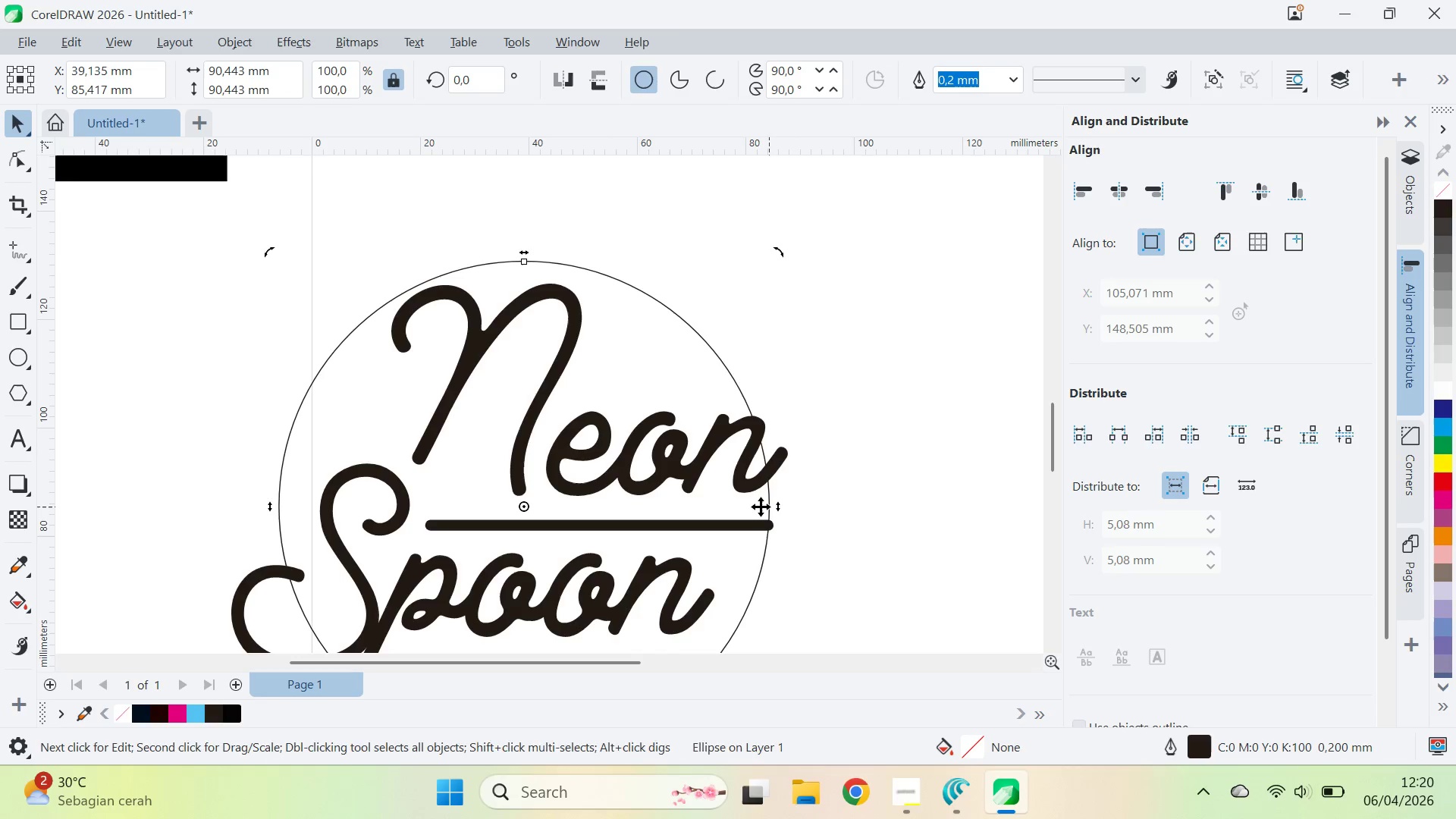 
triple_click([760, 507])
 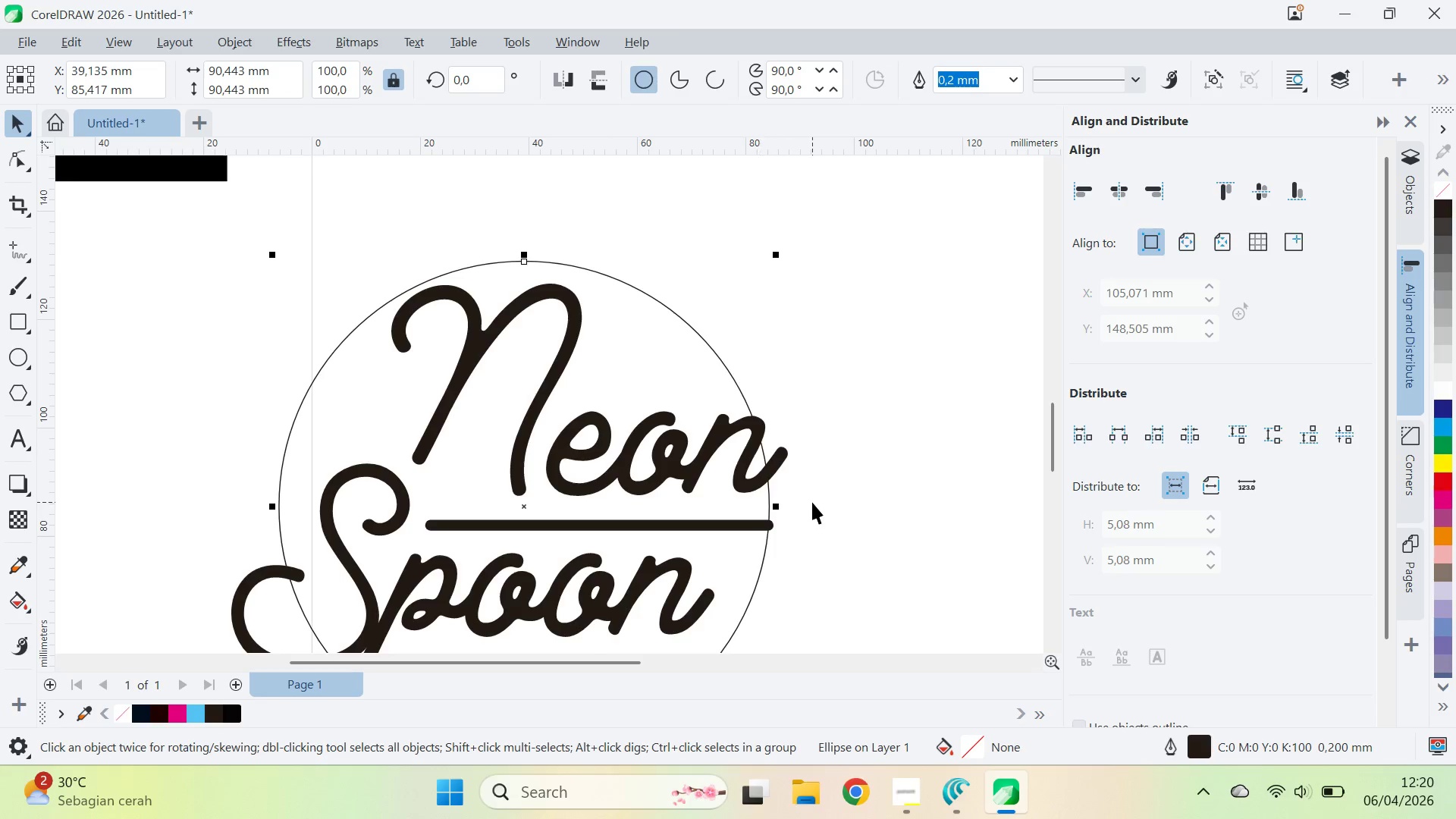 
scroll: coordinate [821, 500], scroll_direction: up, amount: 1.0
 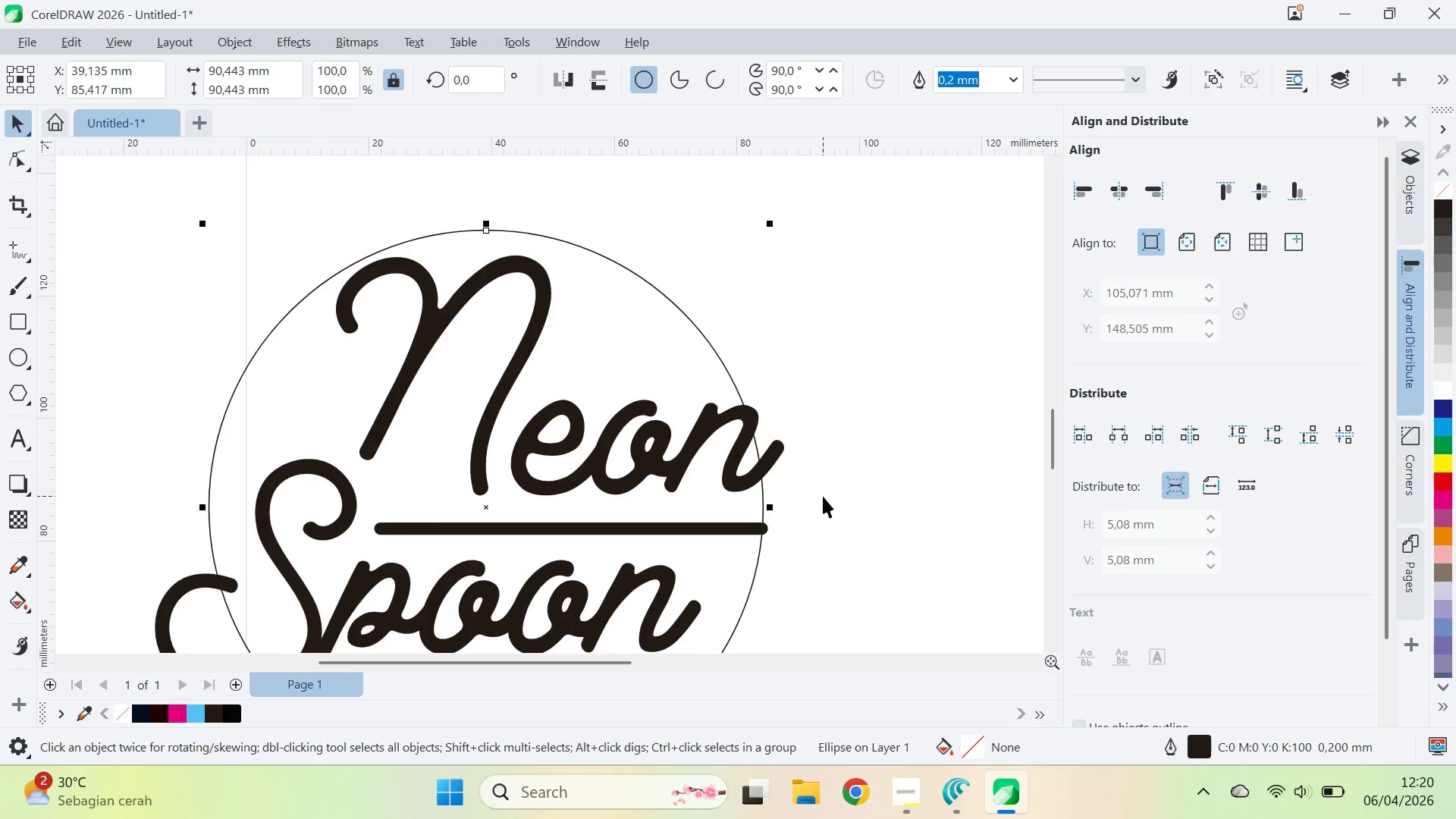 
scroll: coordinate [824, 496], scroll_direction: down, amount: 5.0
 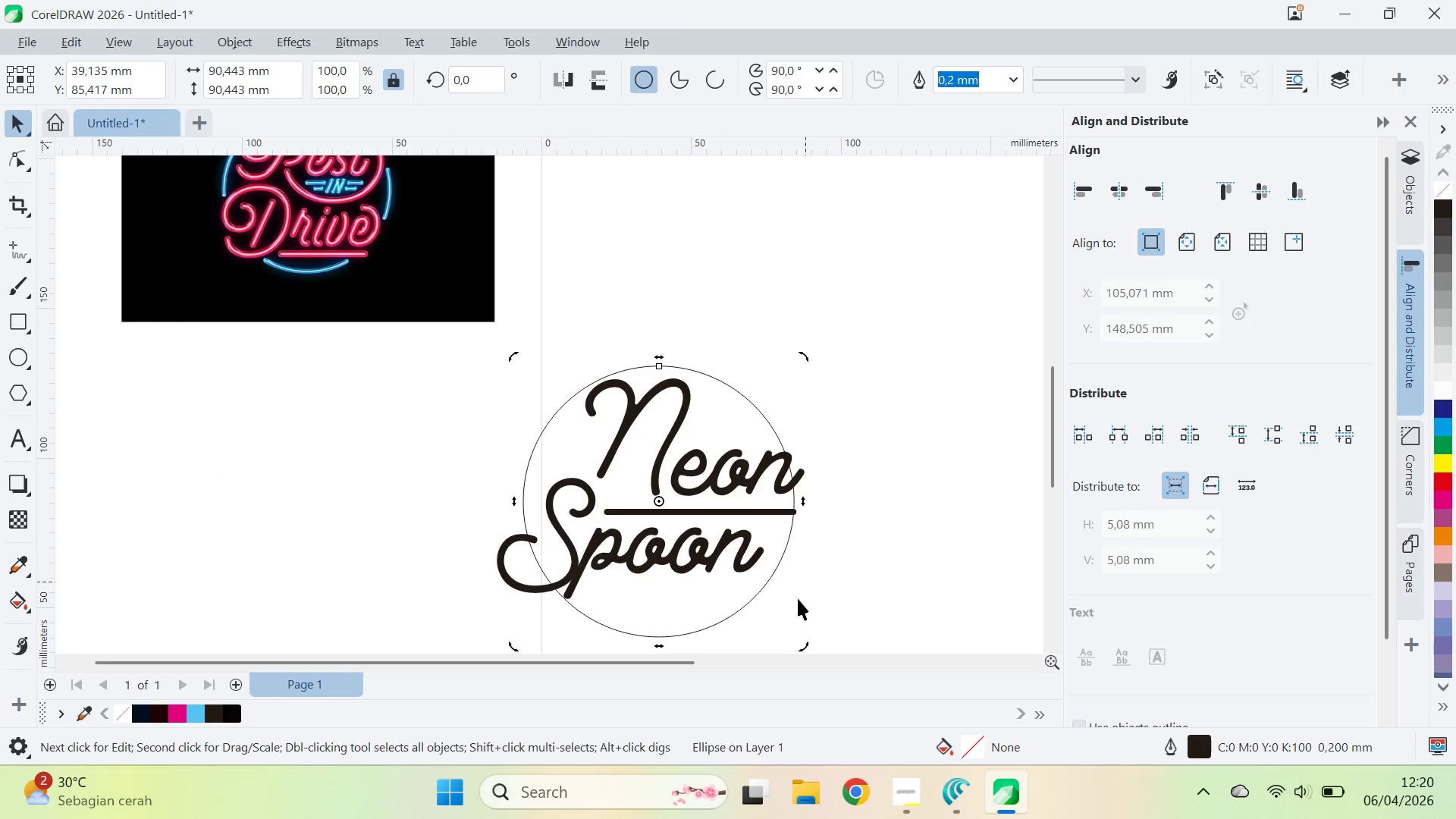 
key(Shift+ShiftLeft)
 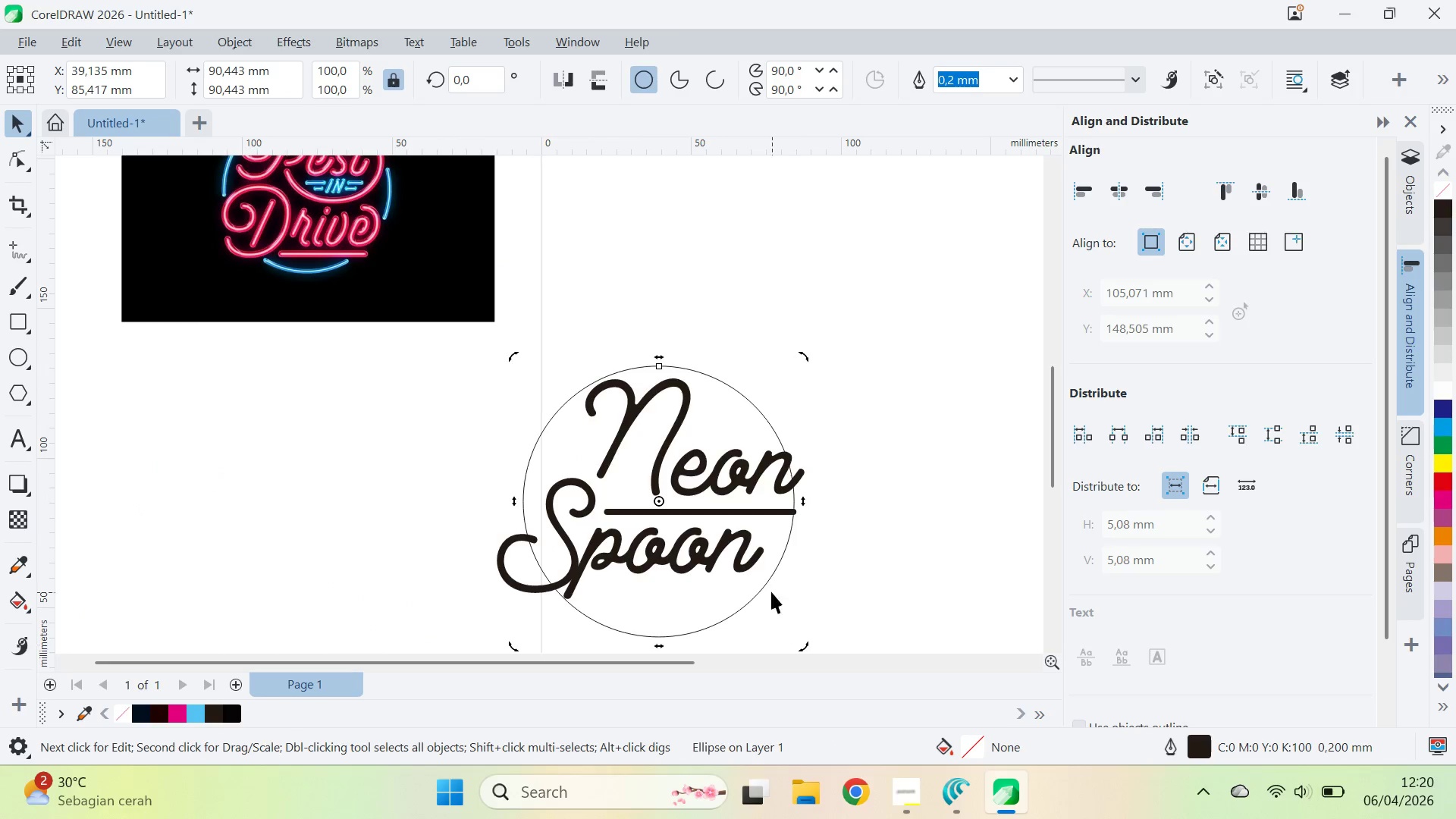 
left_click([768, 585])
 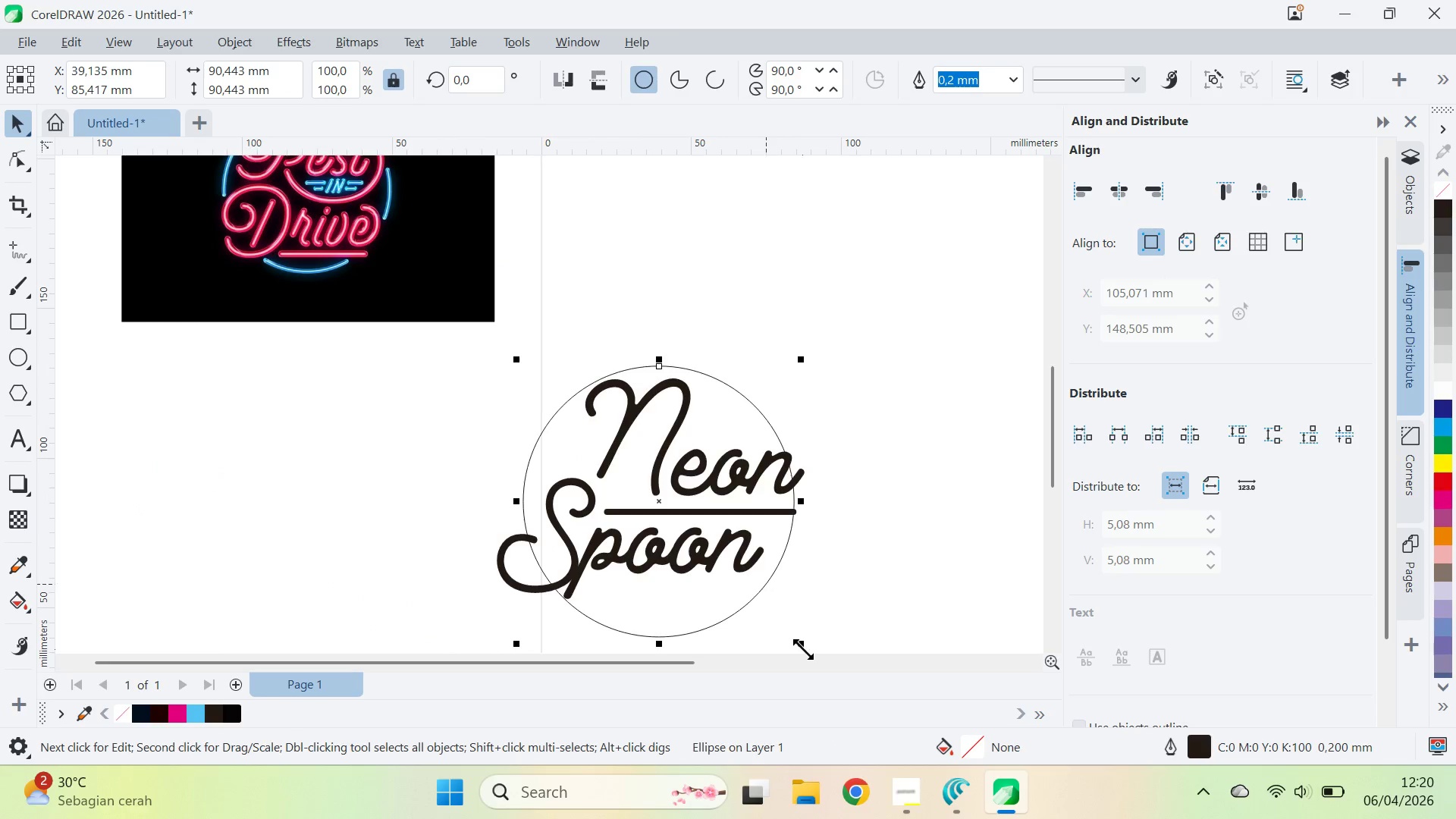 
hold_key(key=ShiftLeft, duration=1.52)
left_click_drag(start_coordinate=[805, 650], to_coordinate=[786, 617])
 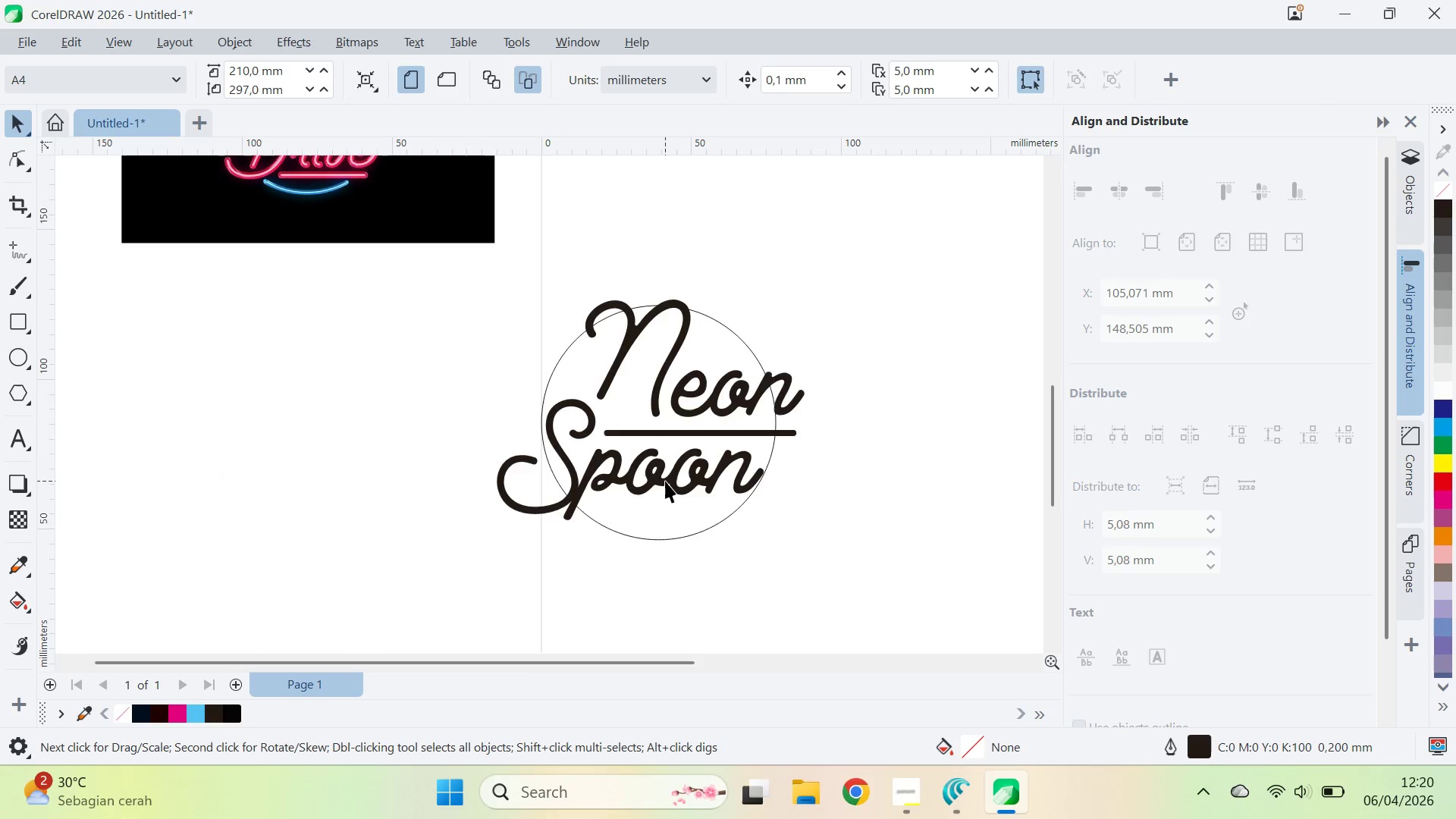 
hold_key(key=ShiftLeft, duration=1.22)
 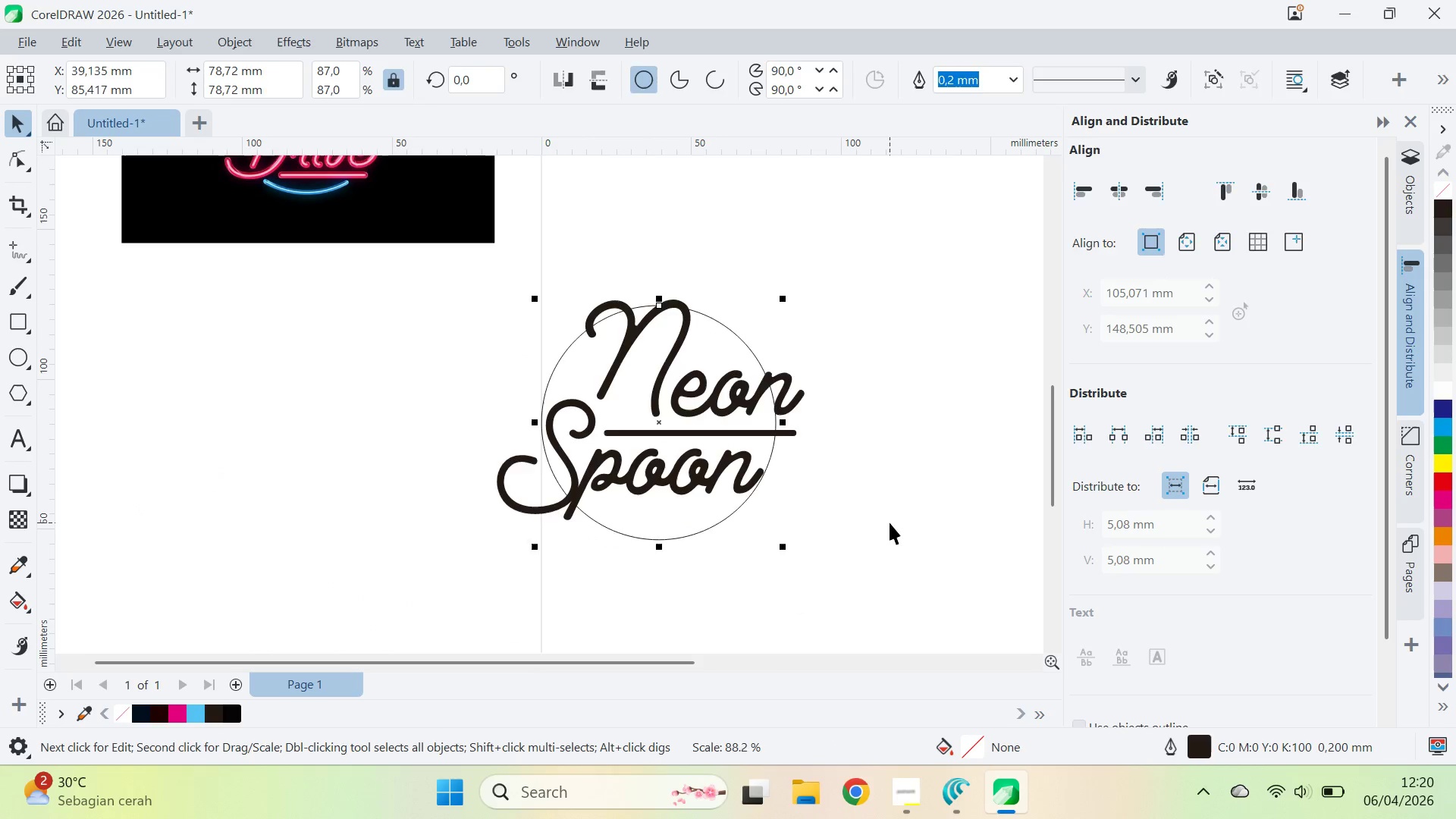 
left_click([890, 522])
 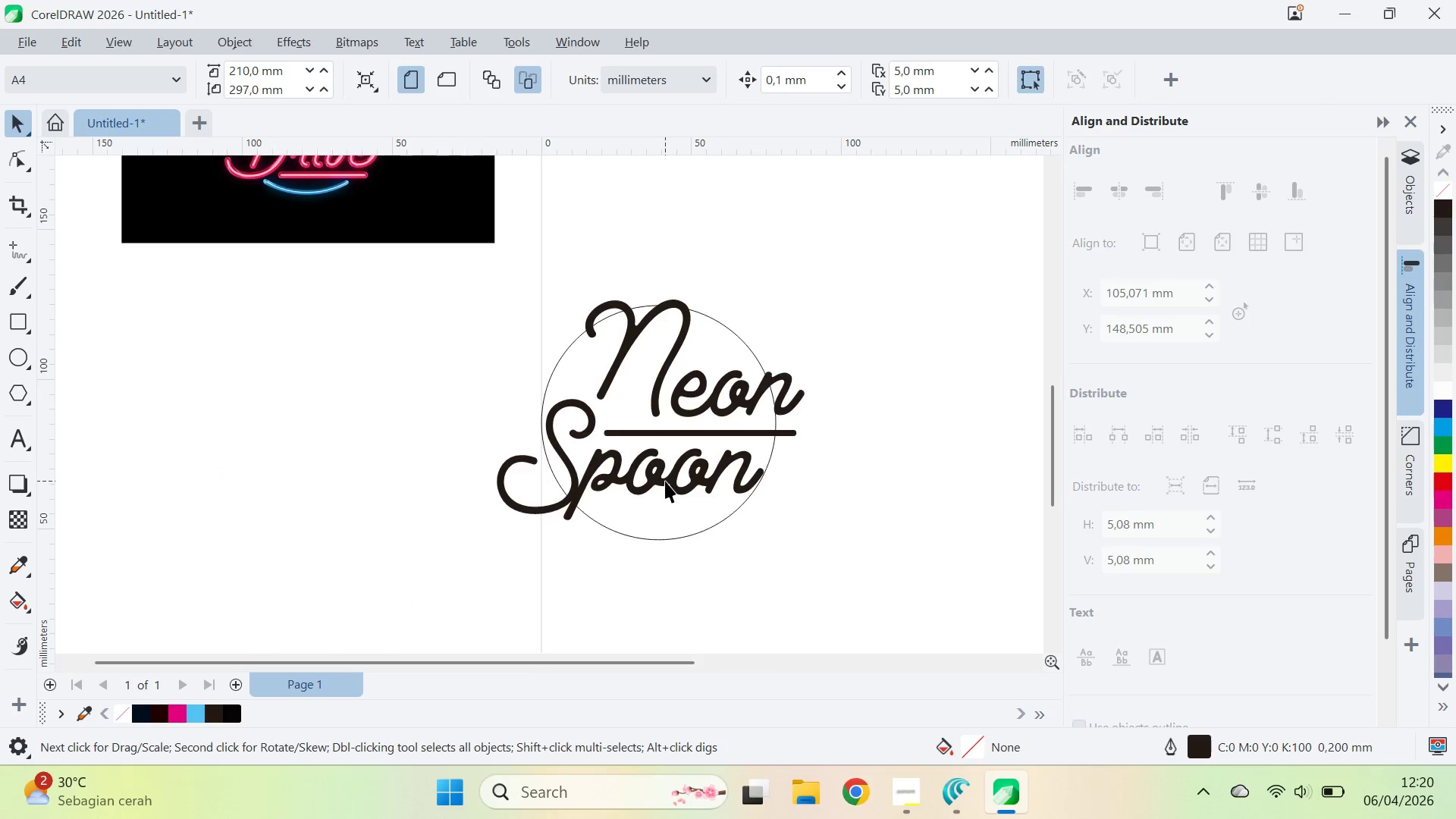 
left_click_drag(start_coordinate=[665, 481], to_coordinate=[676, 484])
 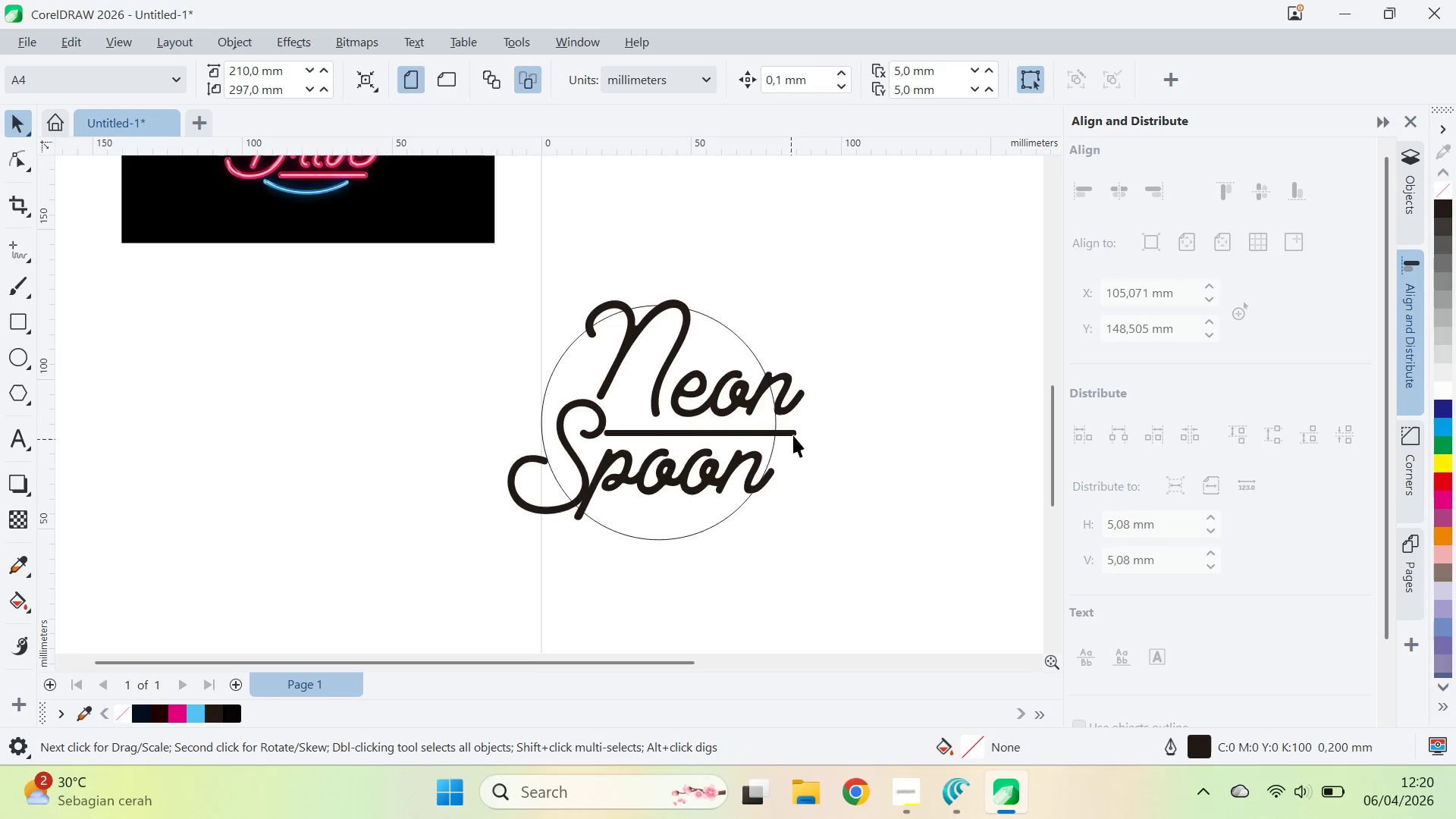 
hold_key(key=ShiftLeft, duration=1.5)
 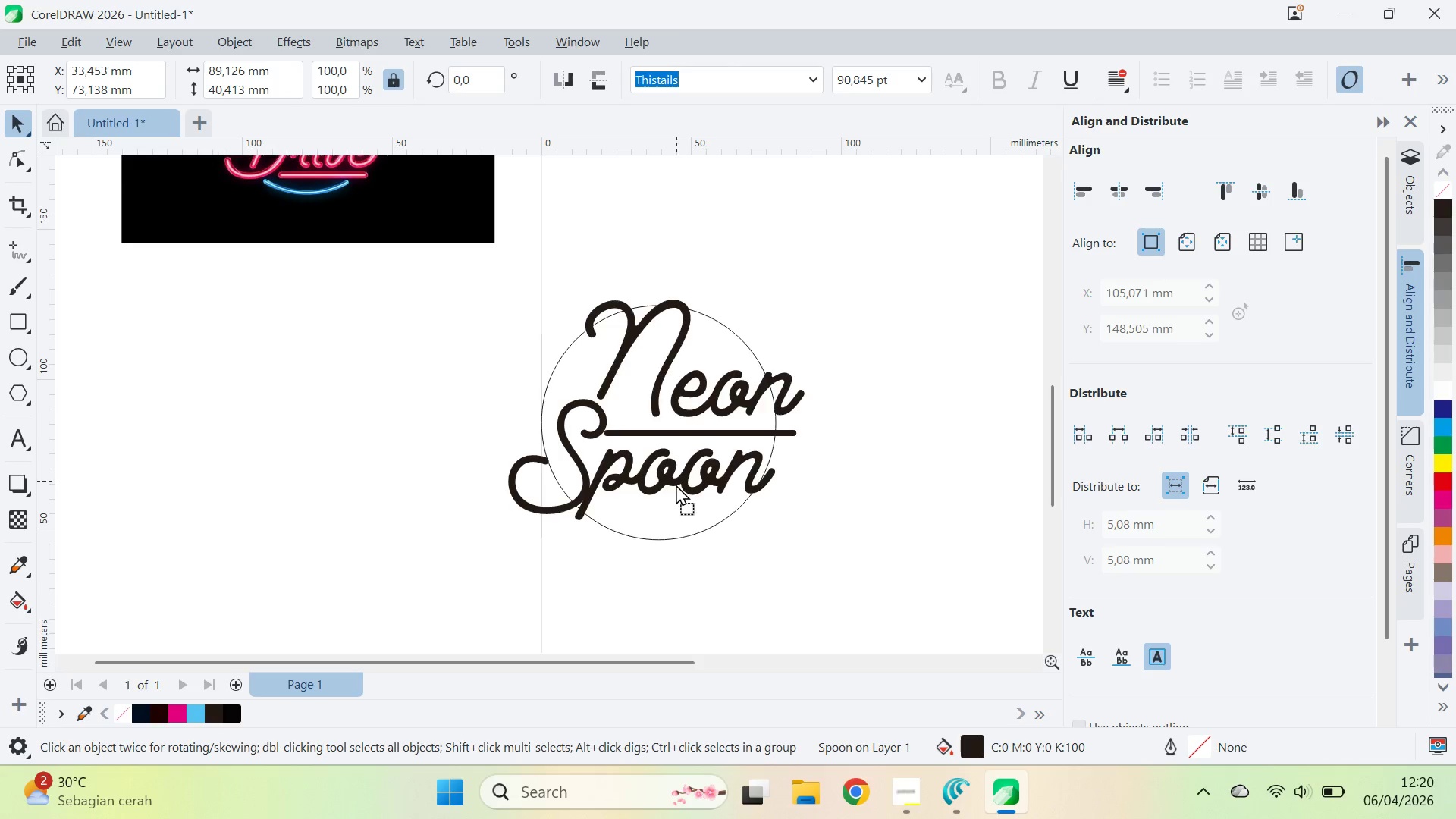 
key(Shift+ShiftLeft)
 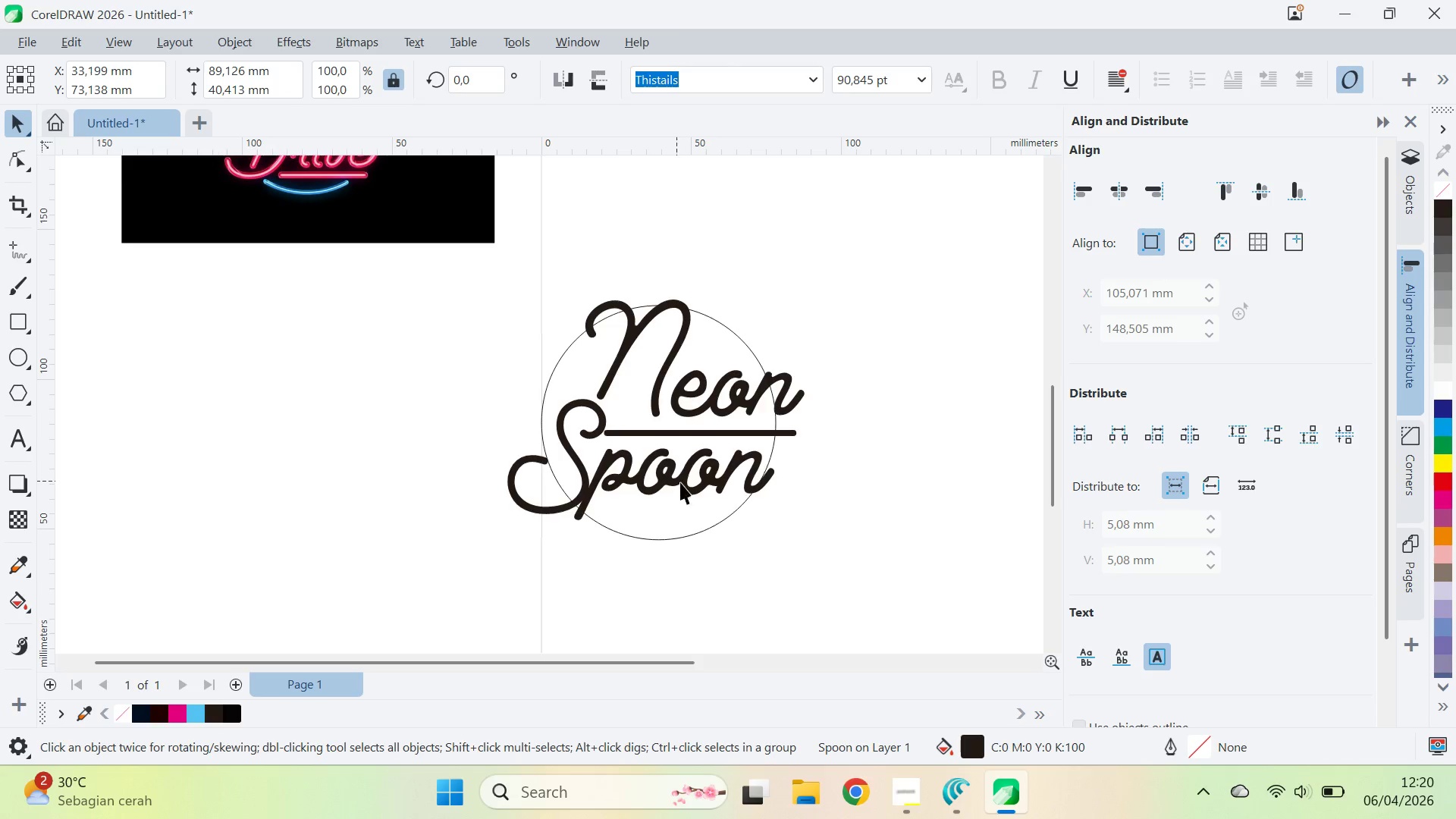 
key(Shift+ShiftLeft)
 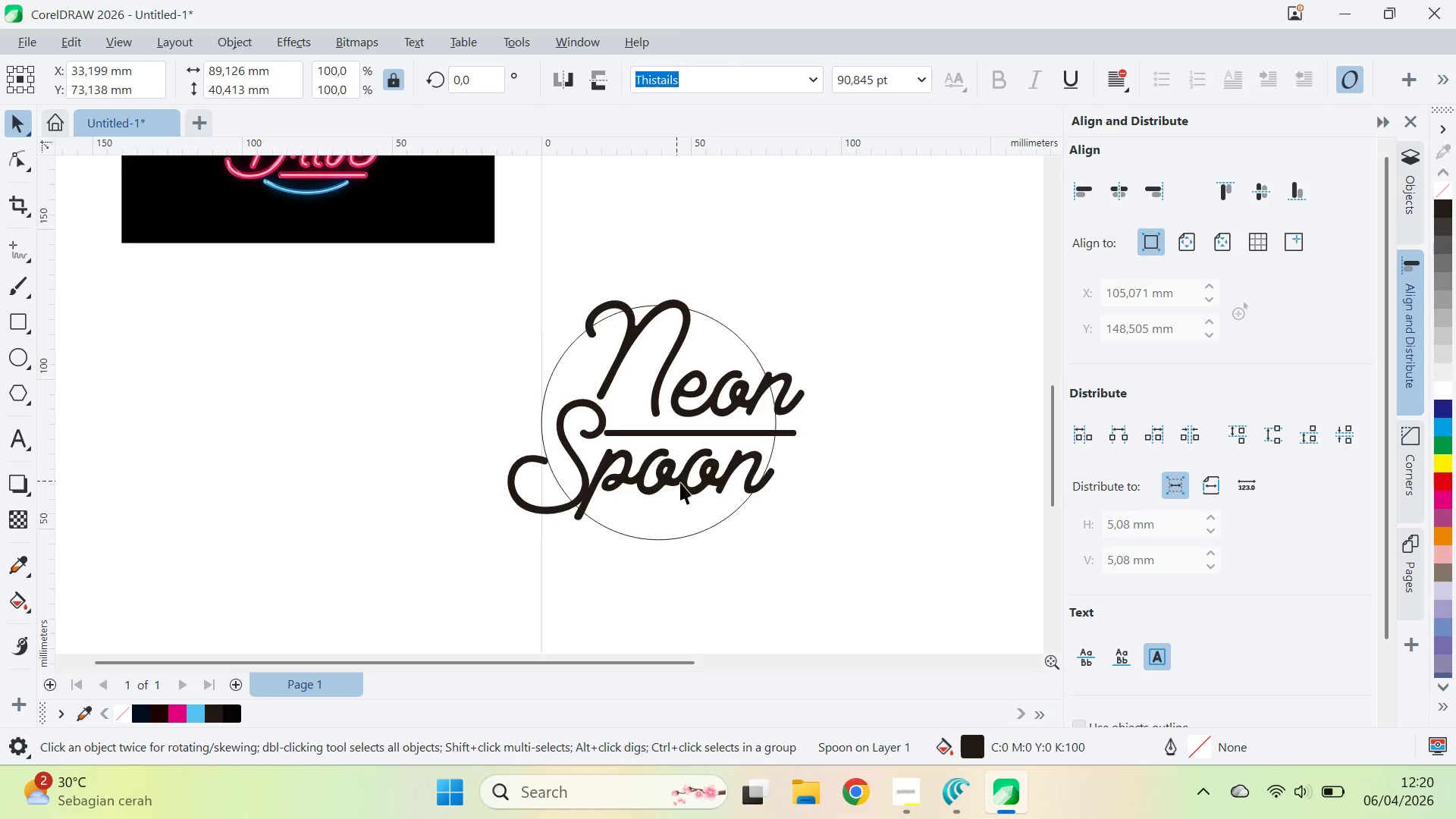 
key(Shift+ShiftLeft)
 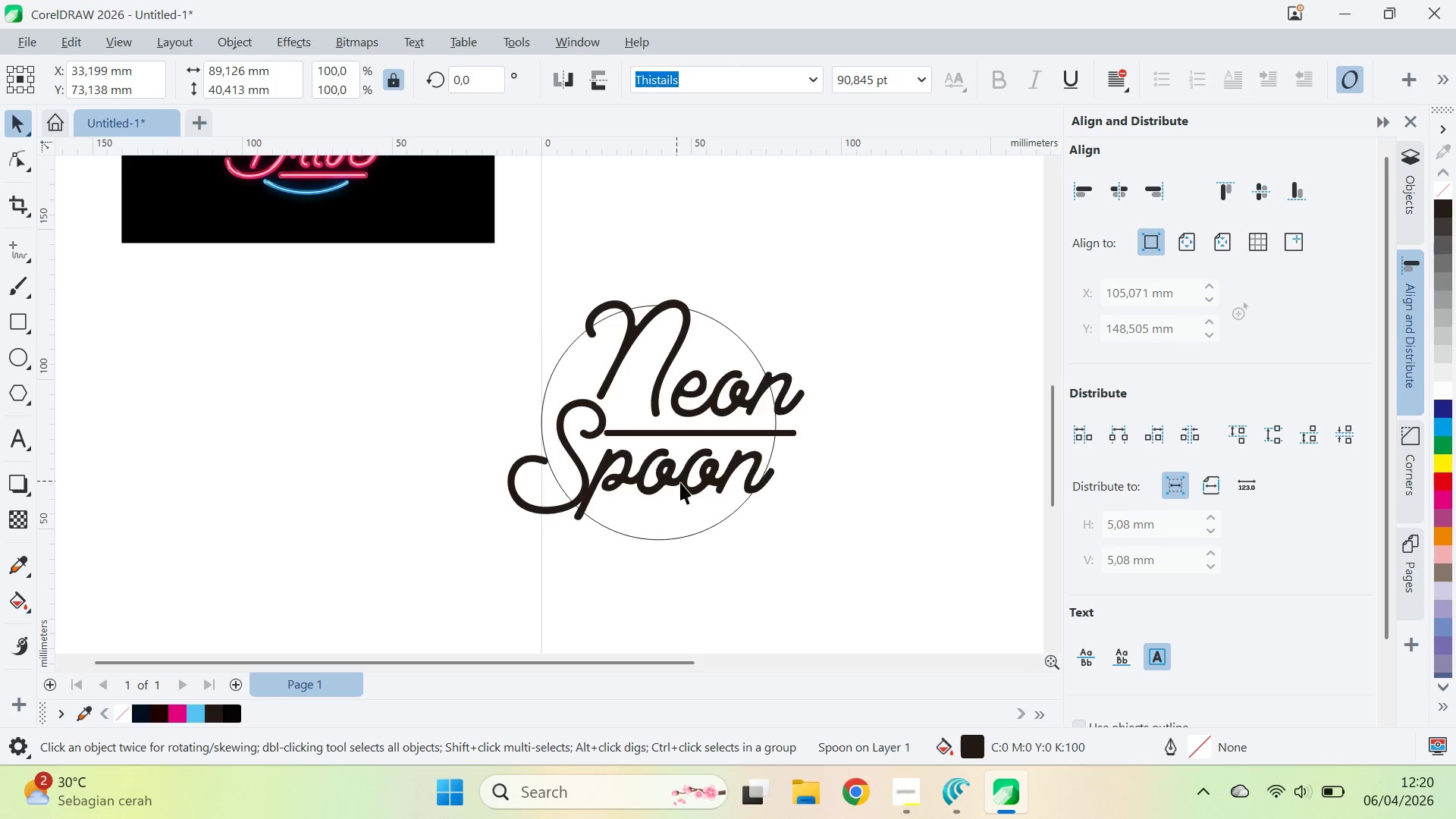 
key(Shift+ShiftLeft)
 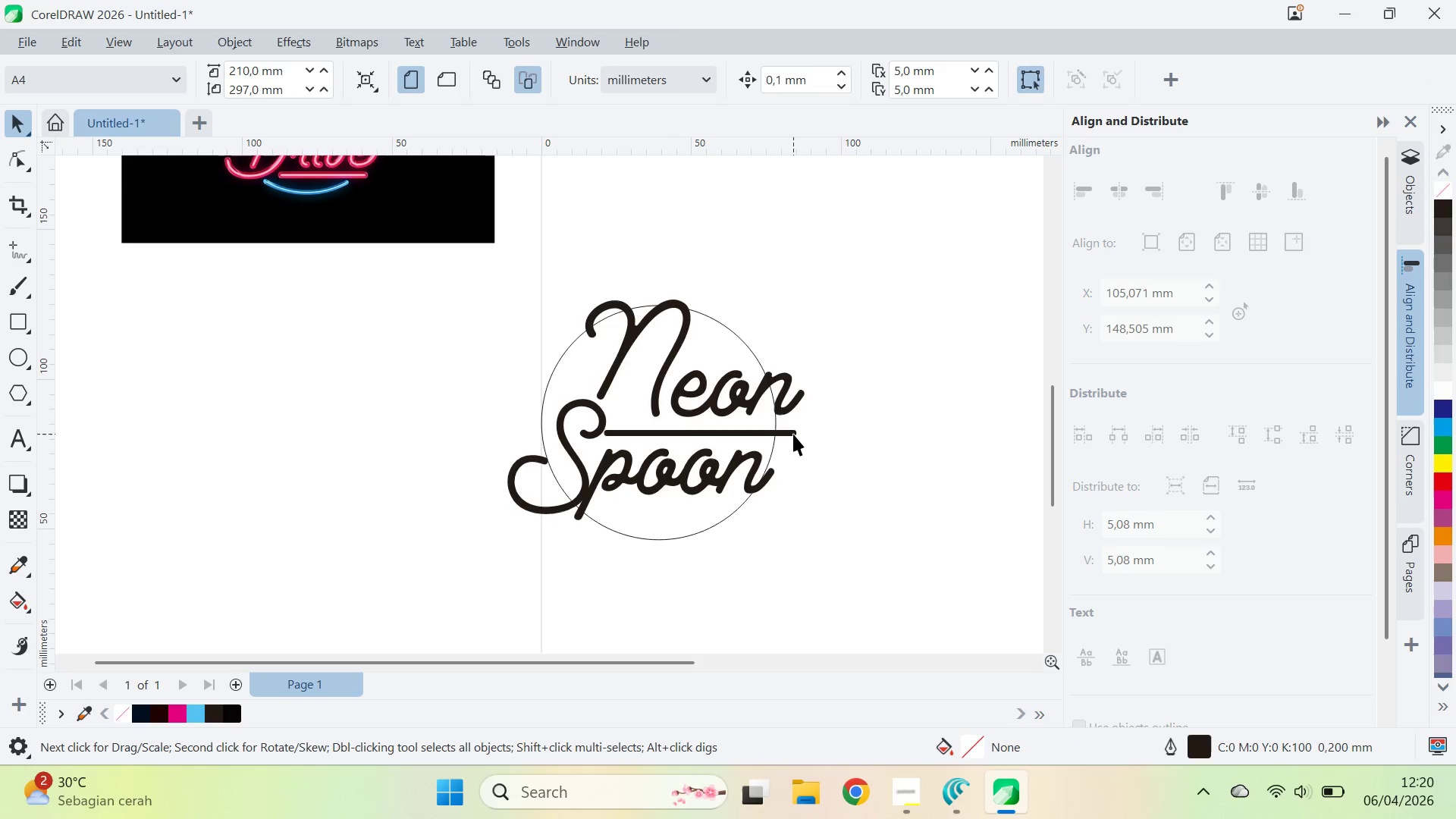 
left_click_drag(start_coordinate=[794, 435], to_coordinate=[803, 435])
 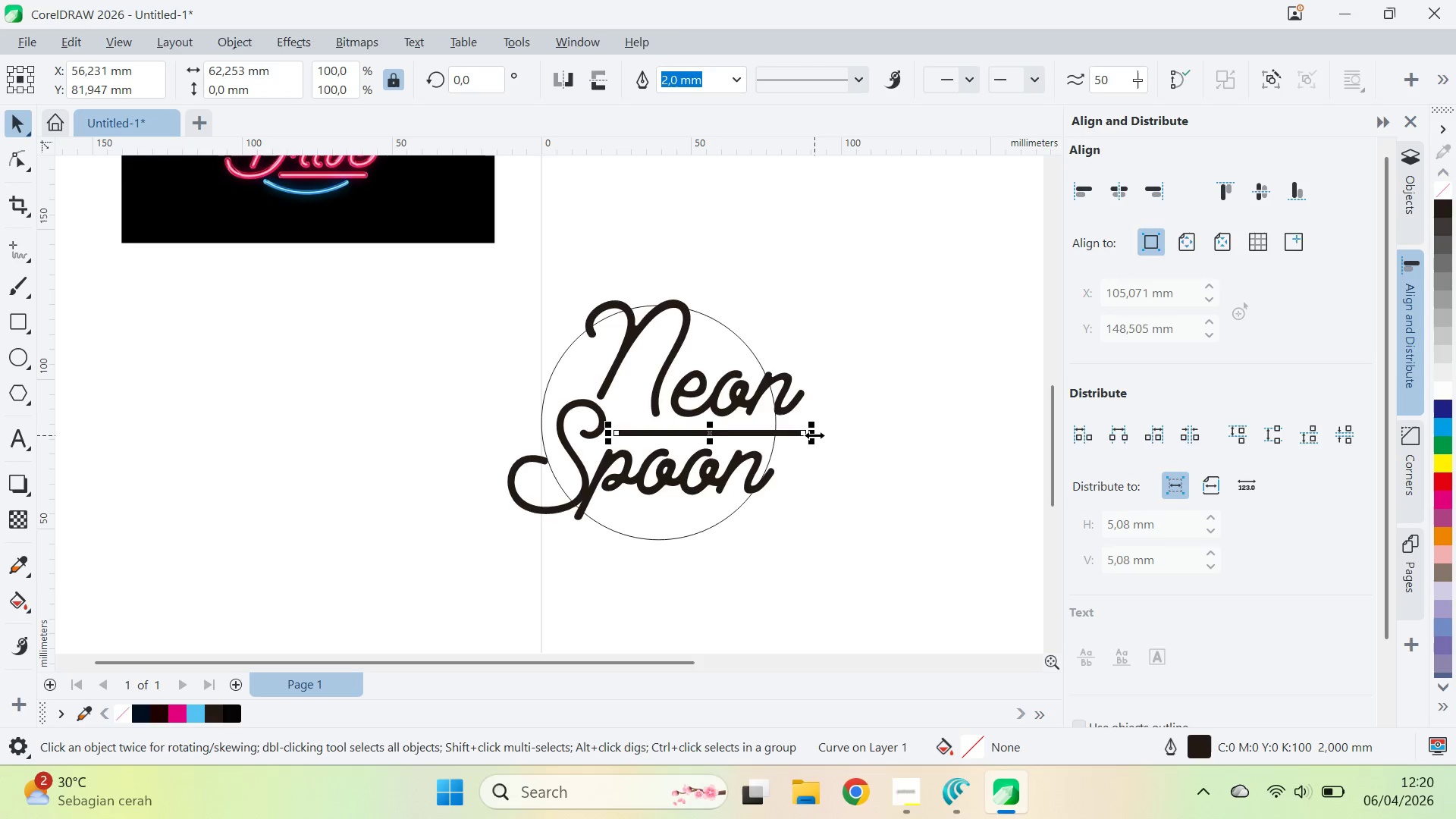 
hold_key(key=ShiftLeft, duration=0.7)
 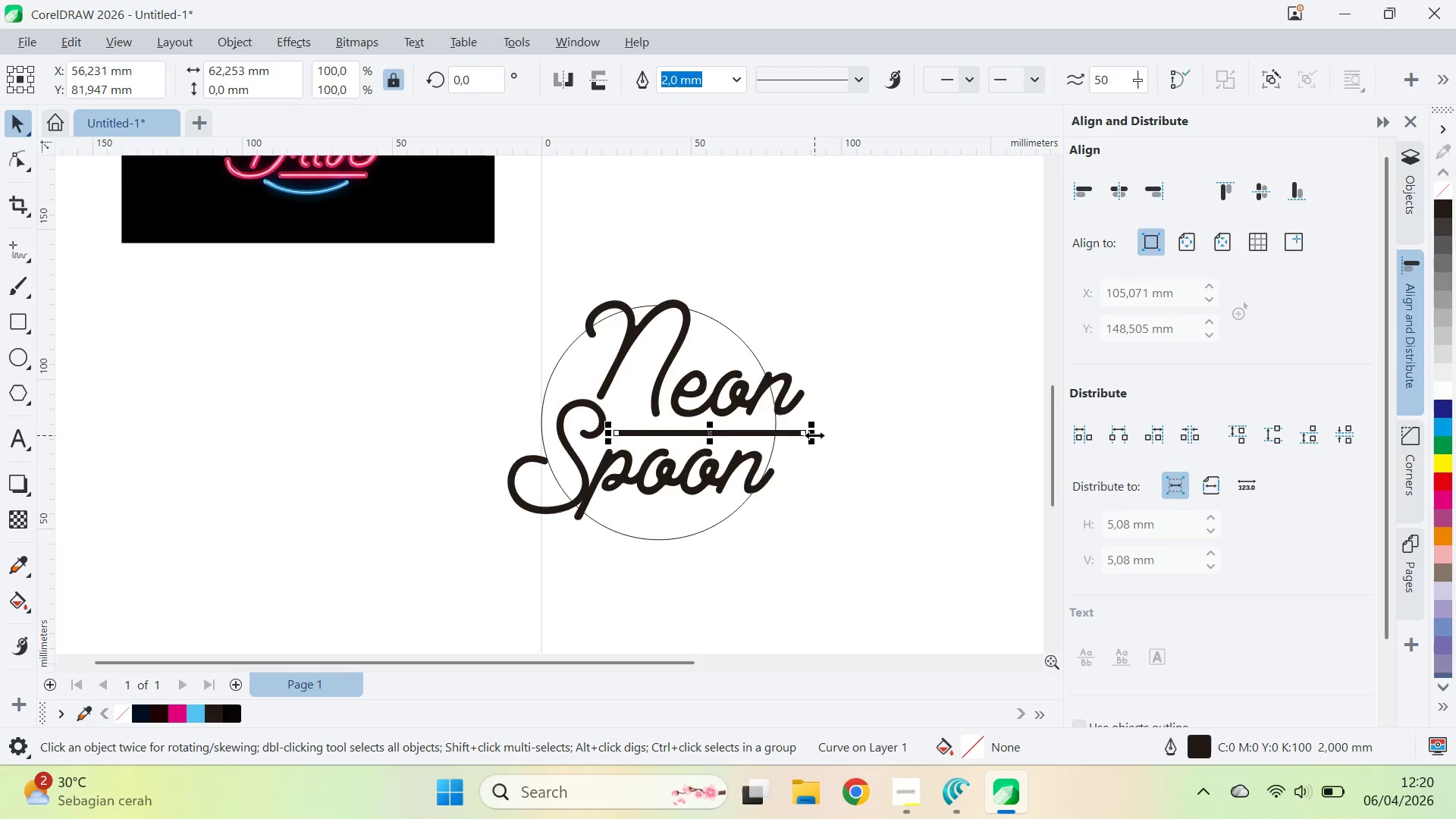 
left_click_drag(start_coordinate=[814, 435], to_coordinate=[798, 450])
 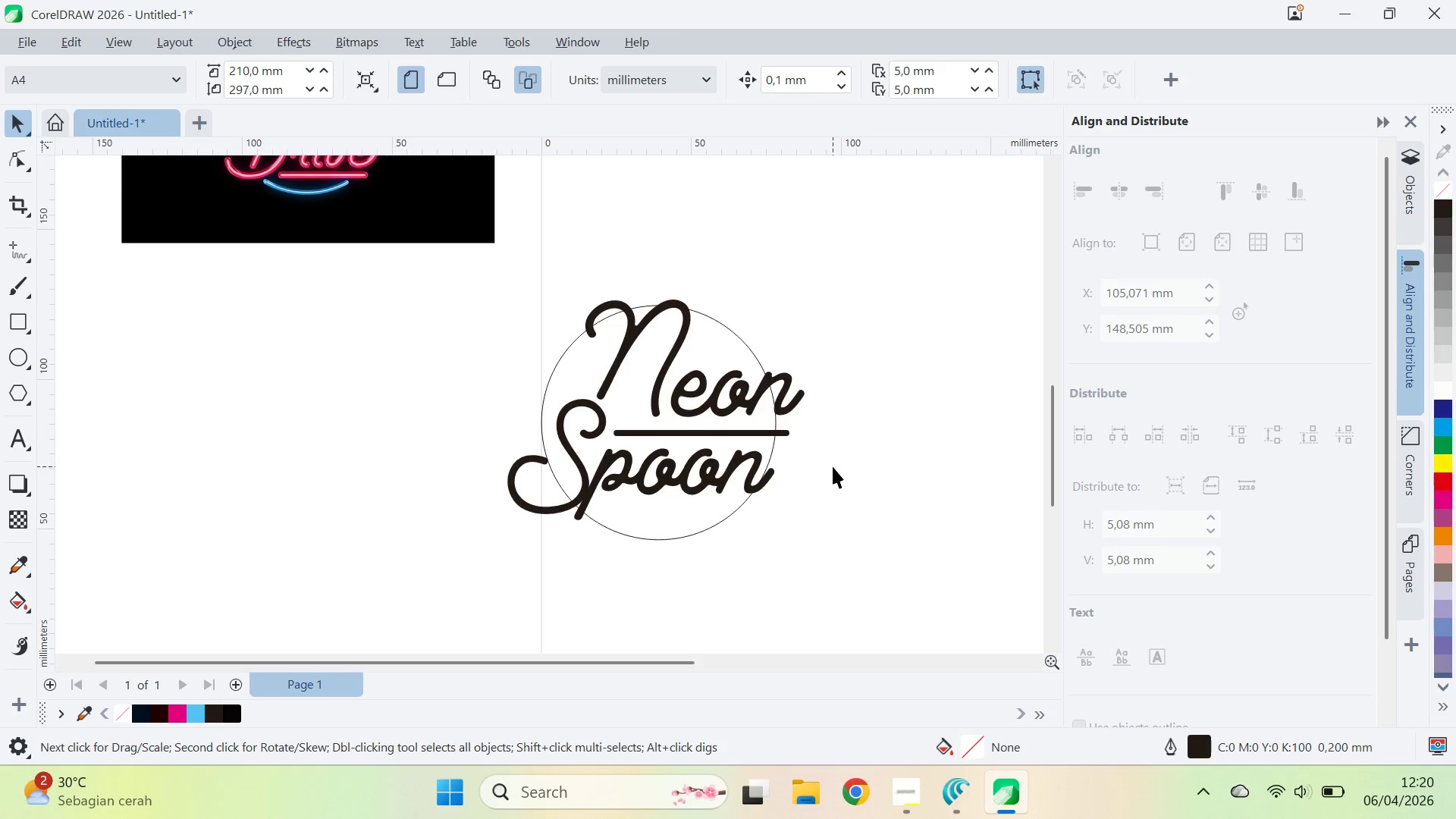 
left_click([691, 503])
 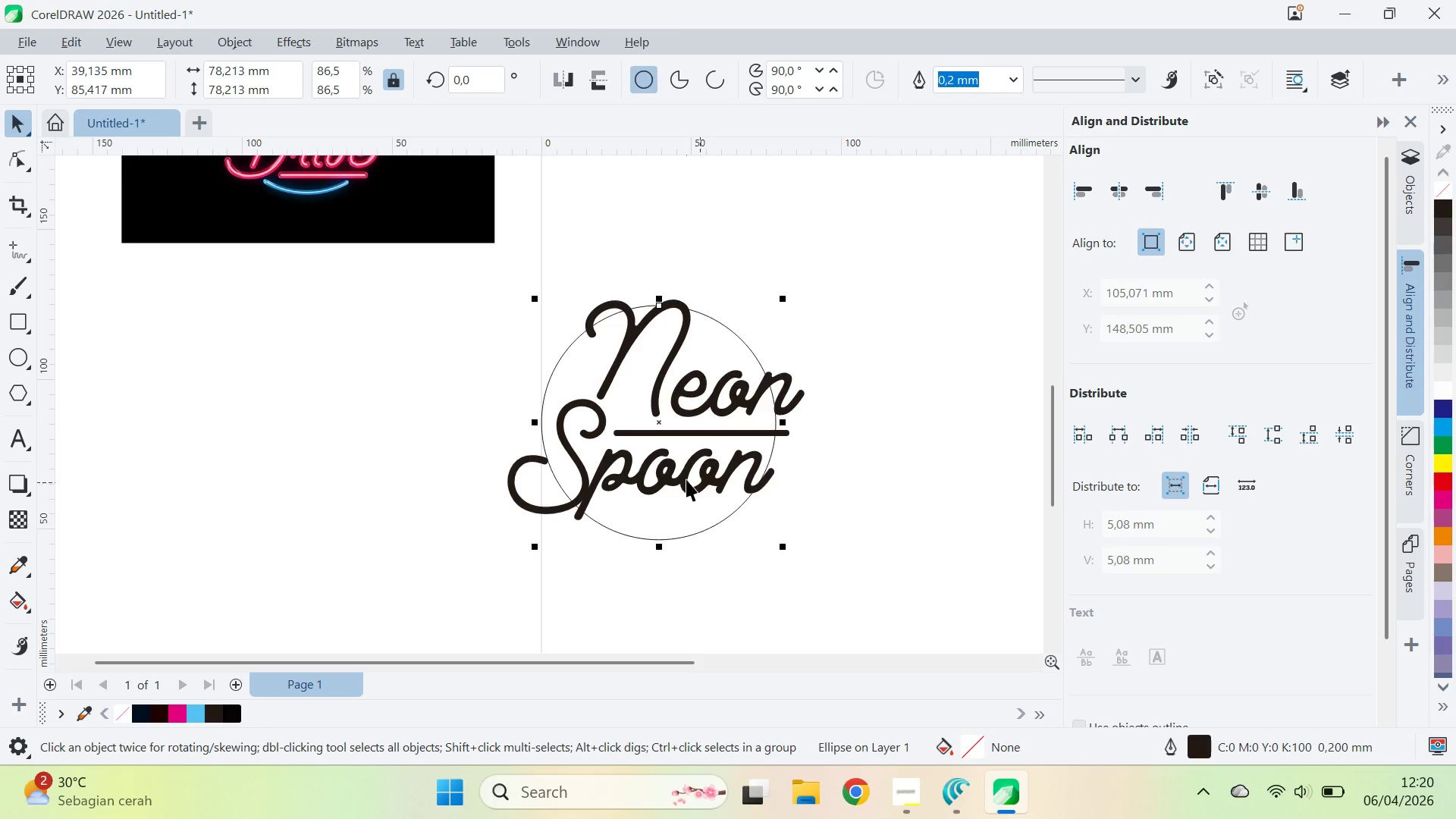 
key(A)
 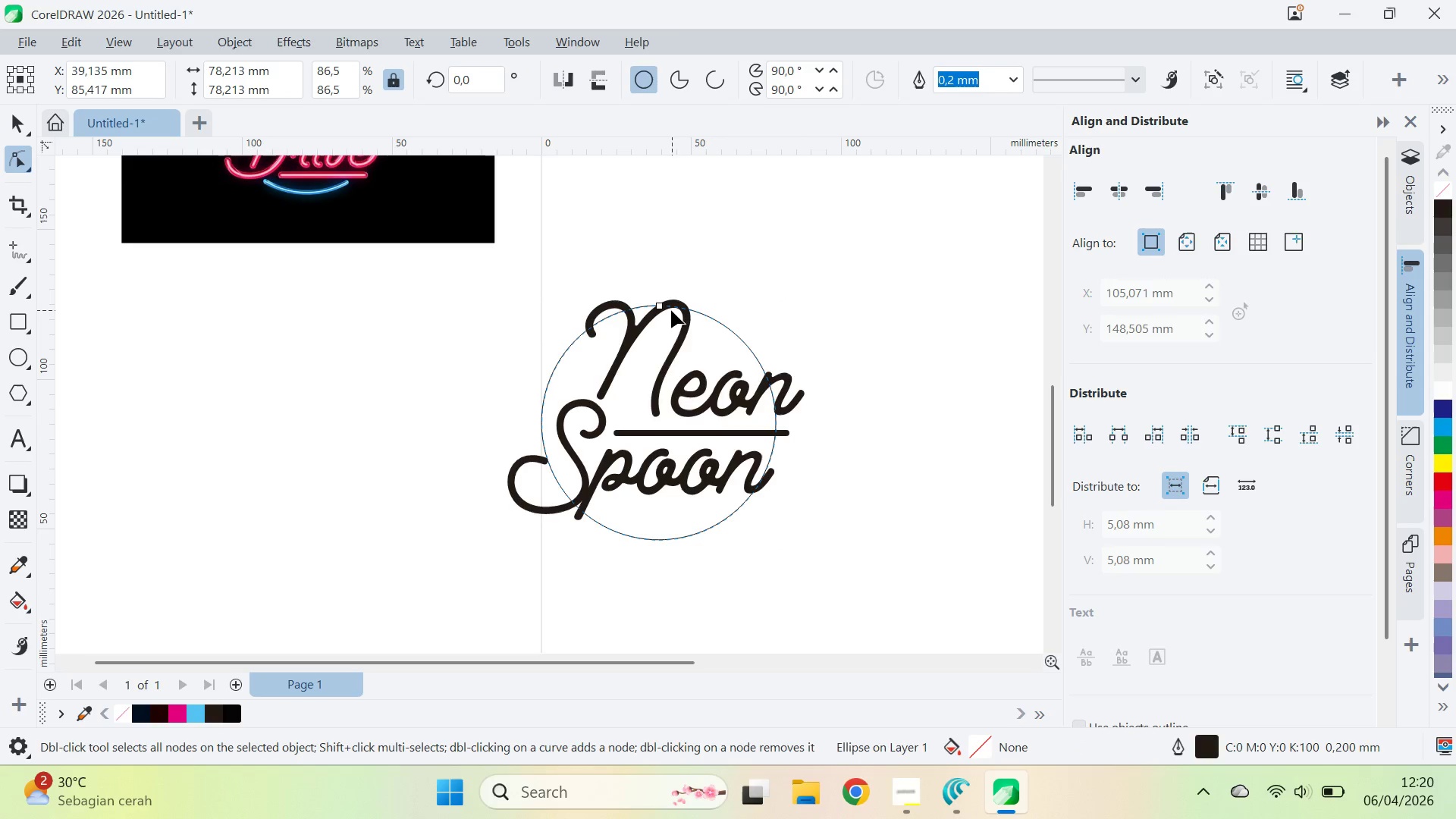 
left_click_drag(start_coordinate=[660, 307], to_coordinate=[541, 435])
 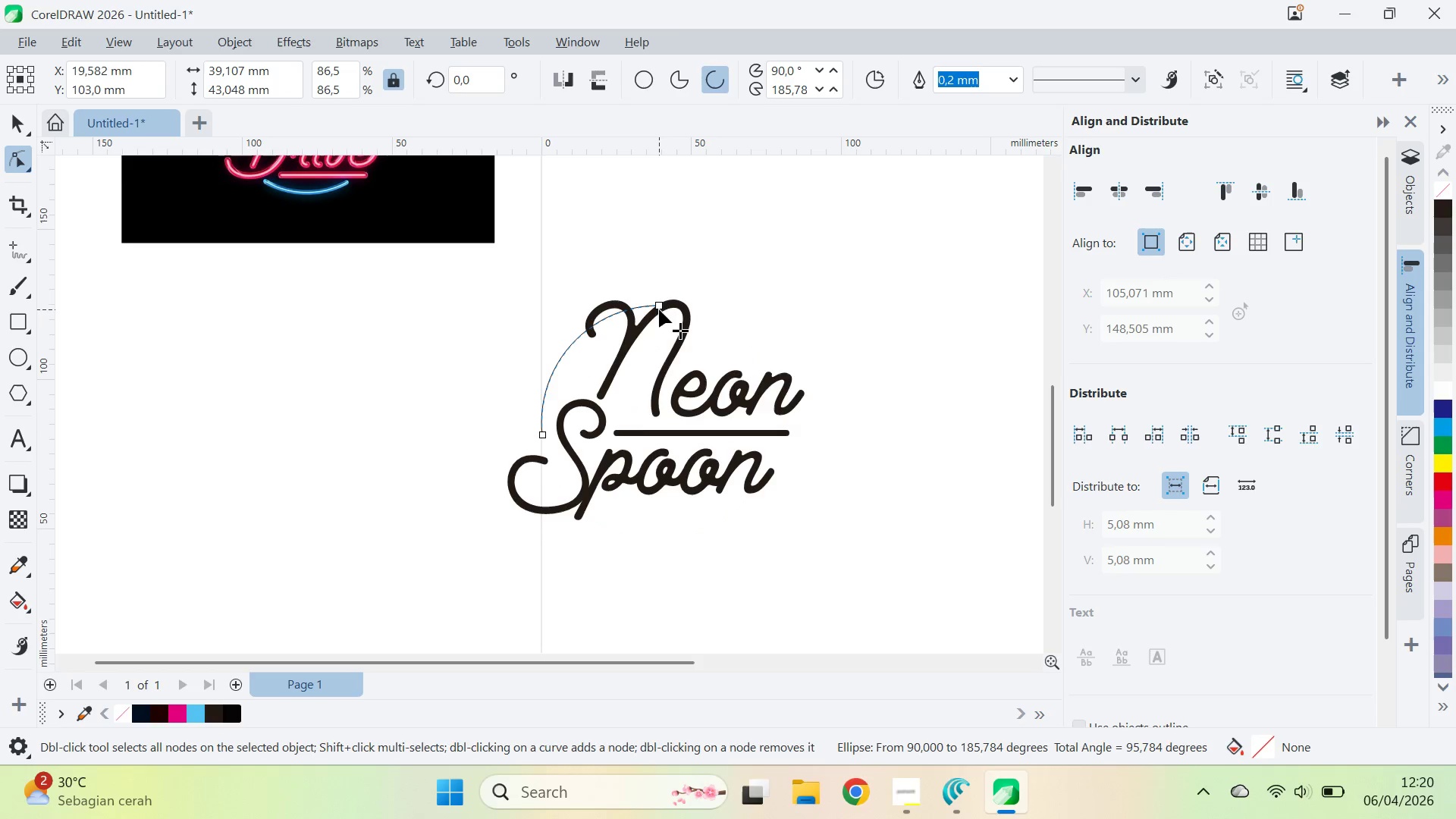 
left_click_drag(start_coordinate=[659, 306], to_coordinate=[586, 348])
 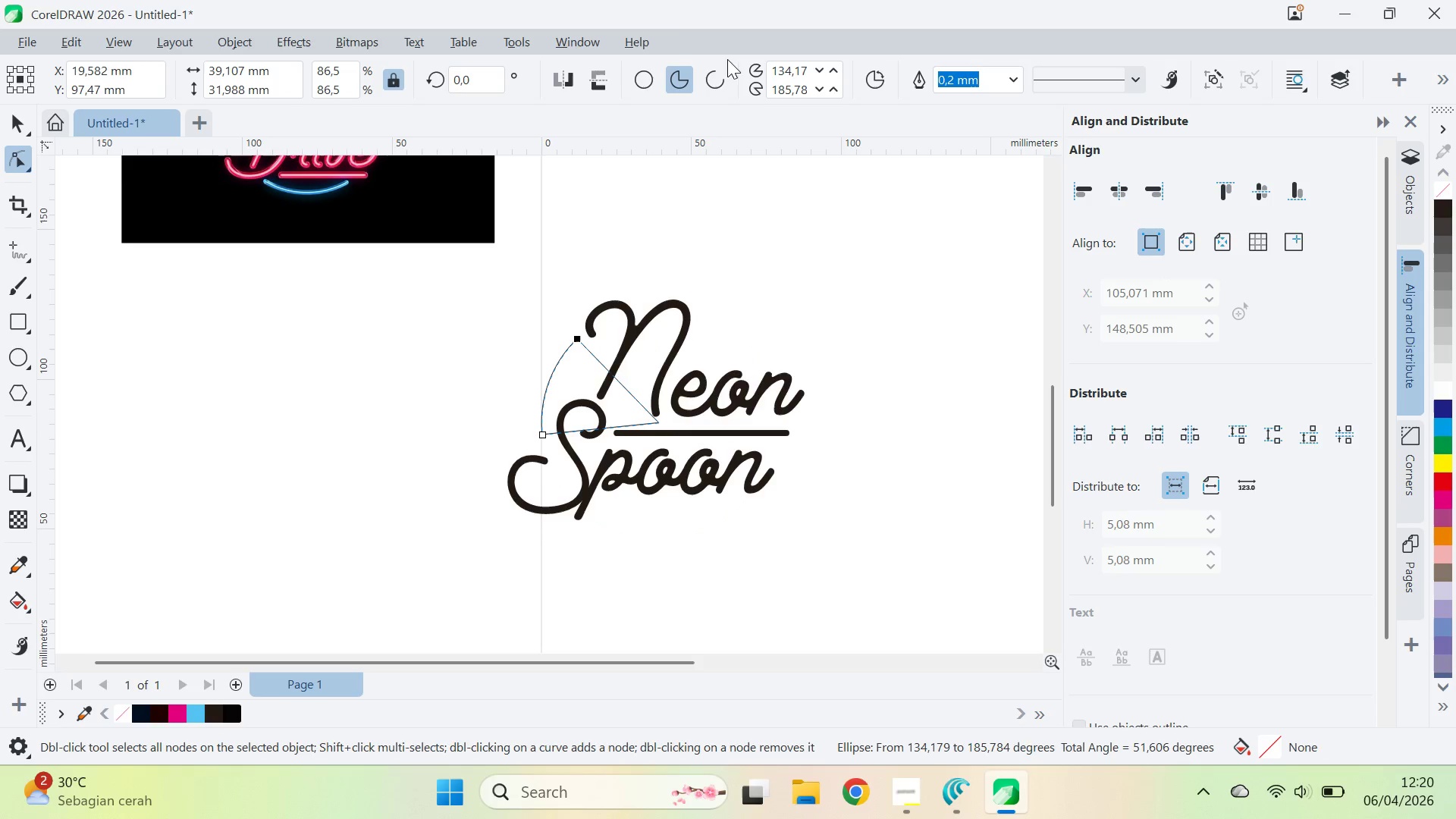 
left_click([720, 77])
 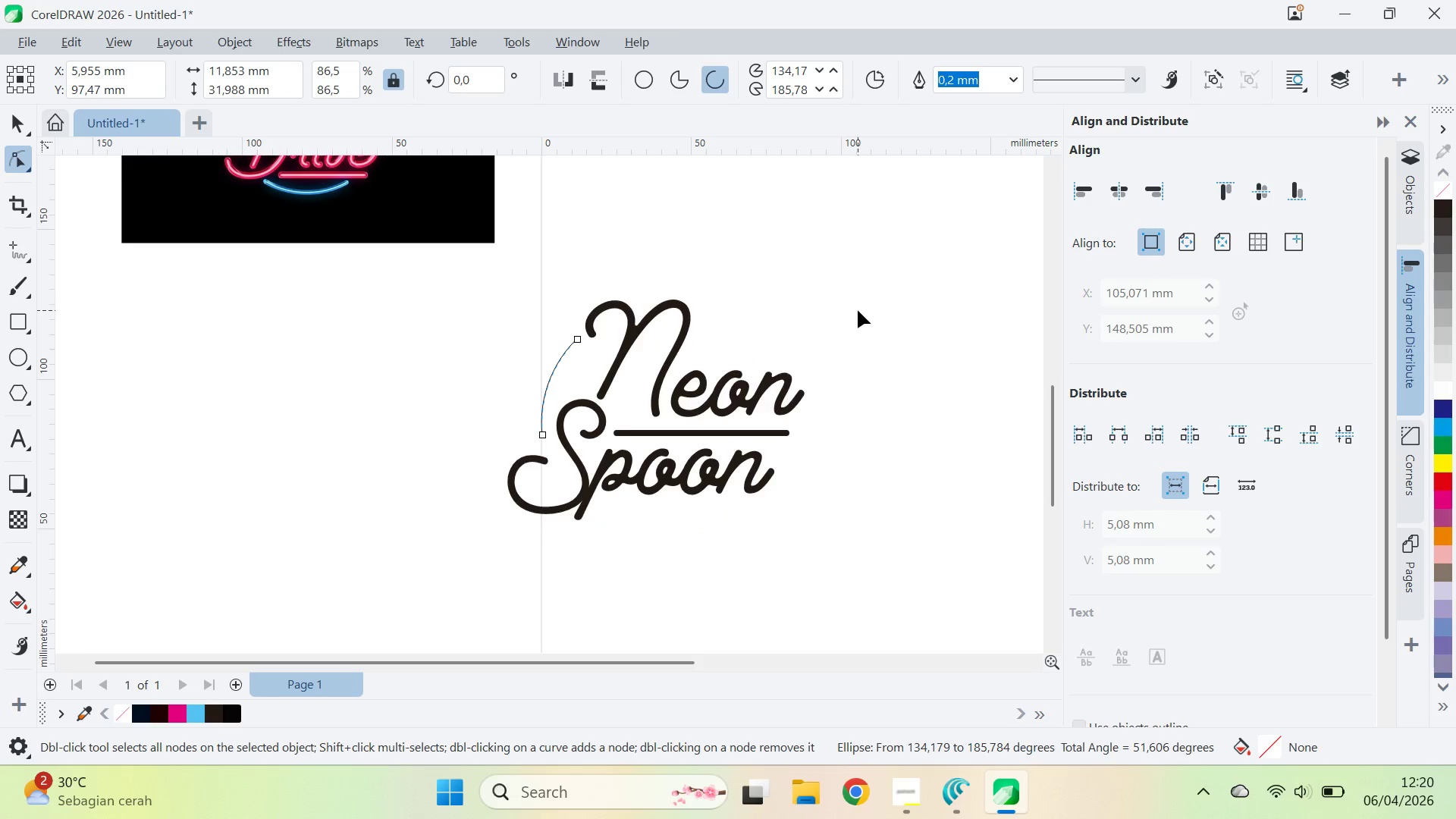 
key(Control+C)
 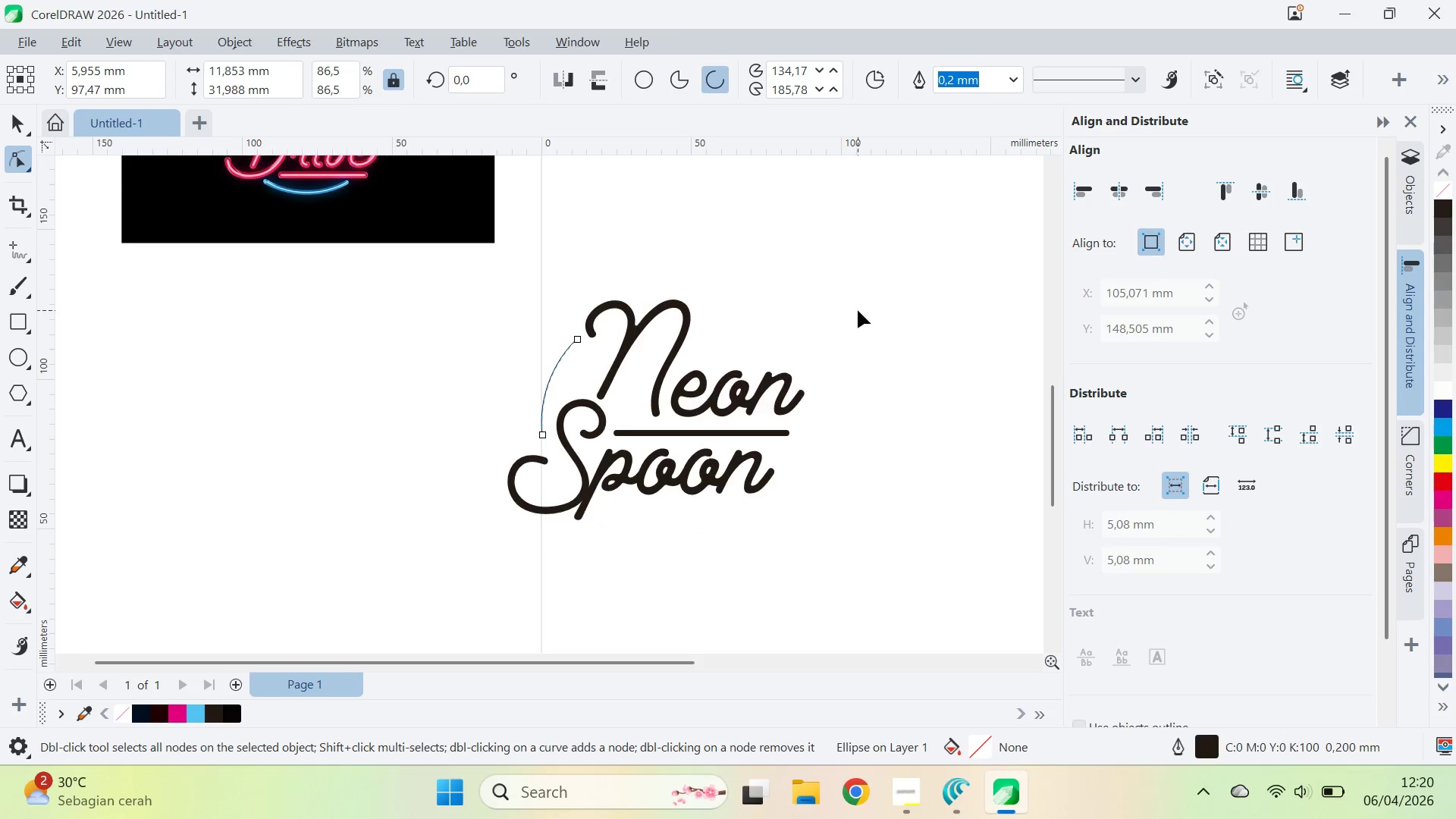 
key(Control+V)
 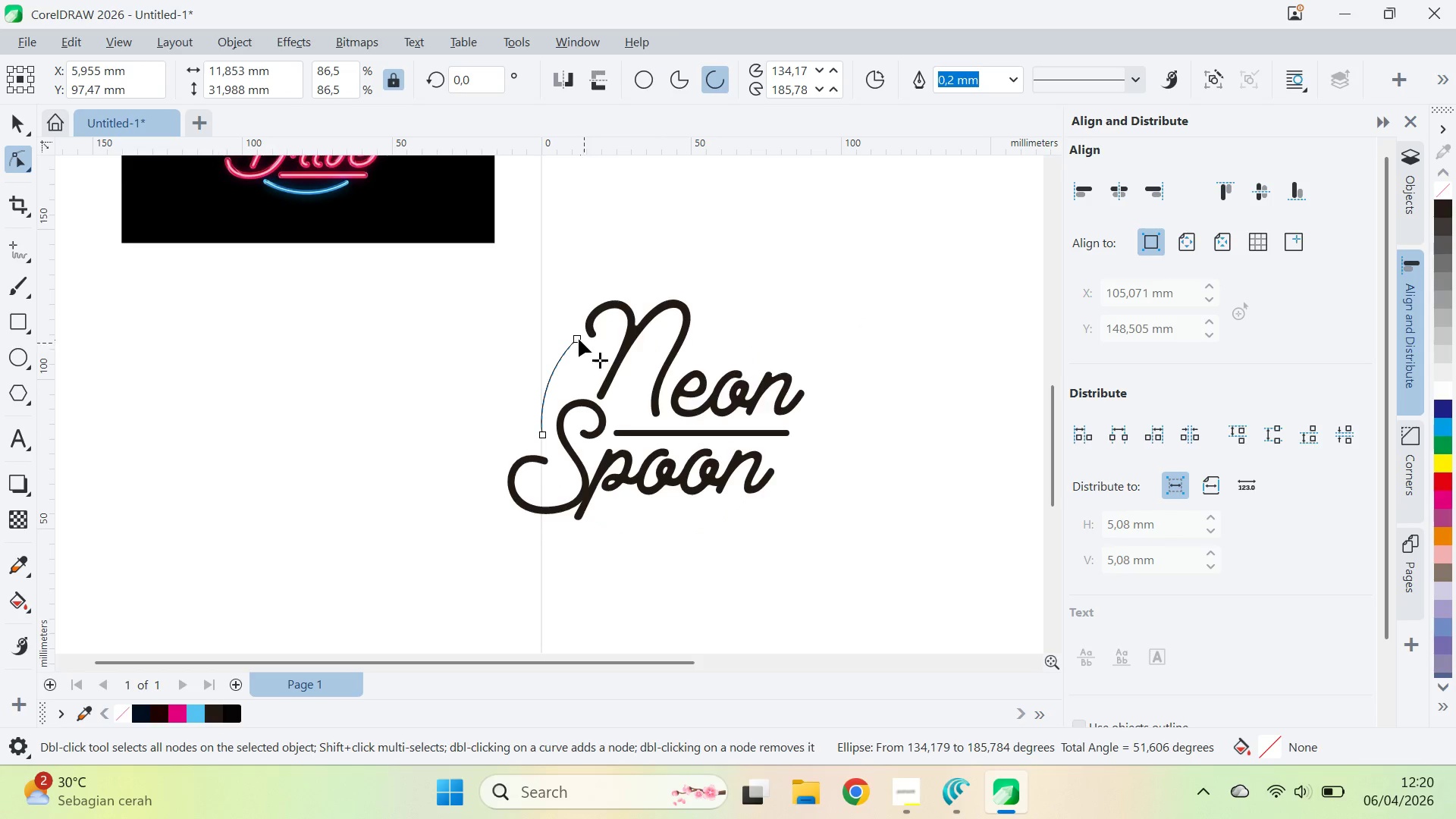 
left_click_drag(start_coordinate=[576, 339], to_coordinate=[762, 353])
 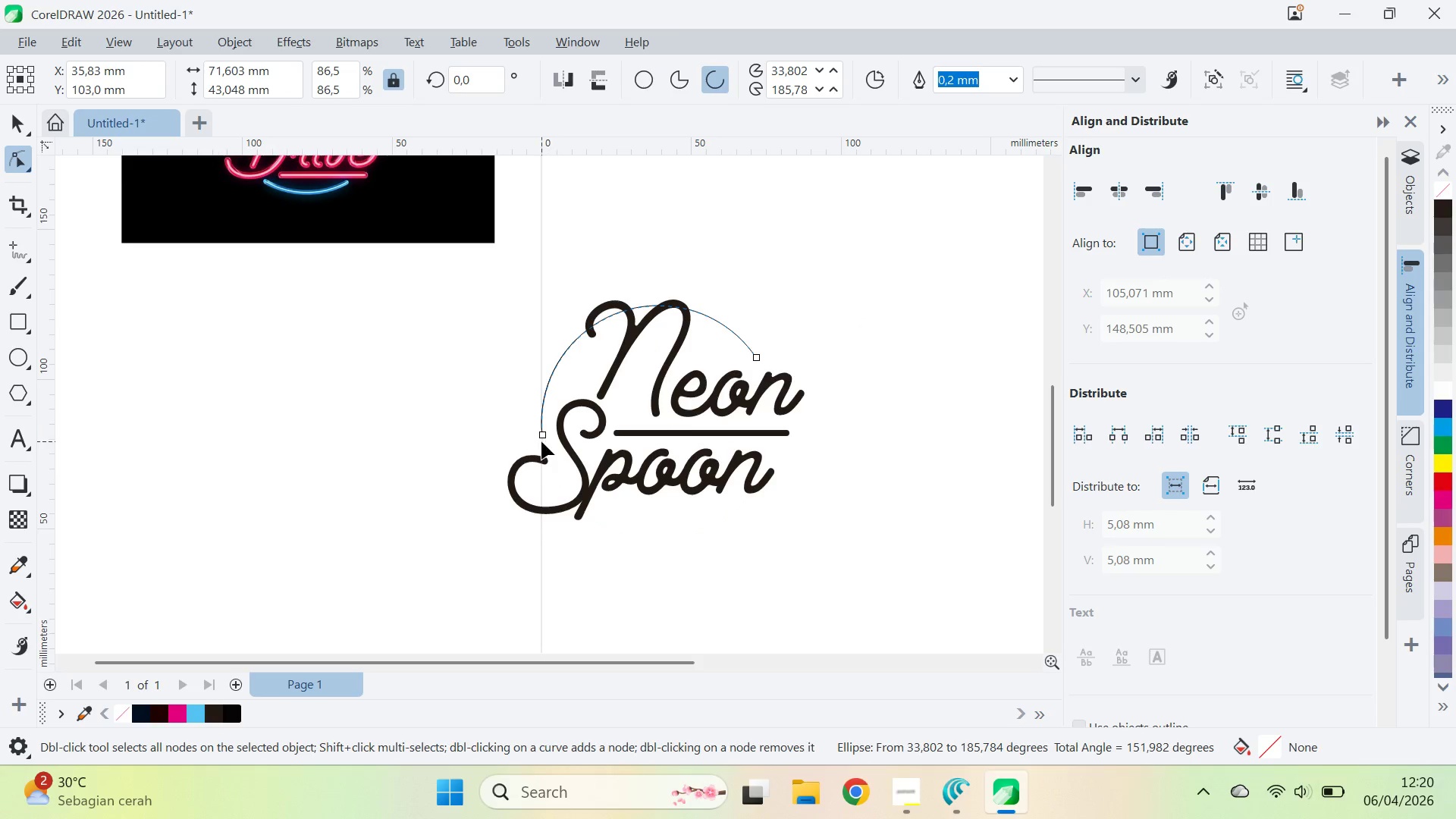 
left_click([538, 443])
 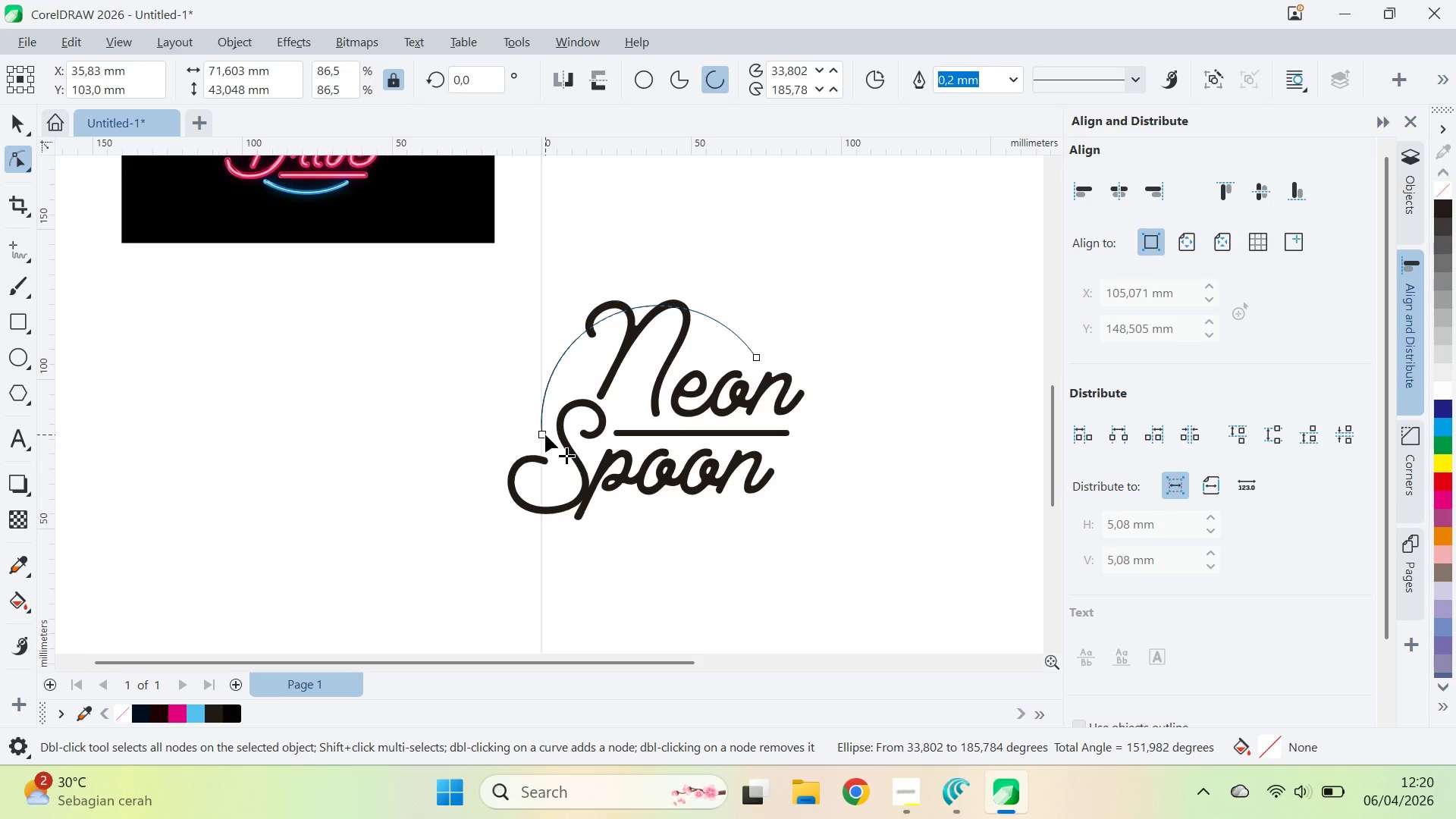 
left_click_drag(start_coordinate=[545, 435], to_coordinate=[702, 309])
 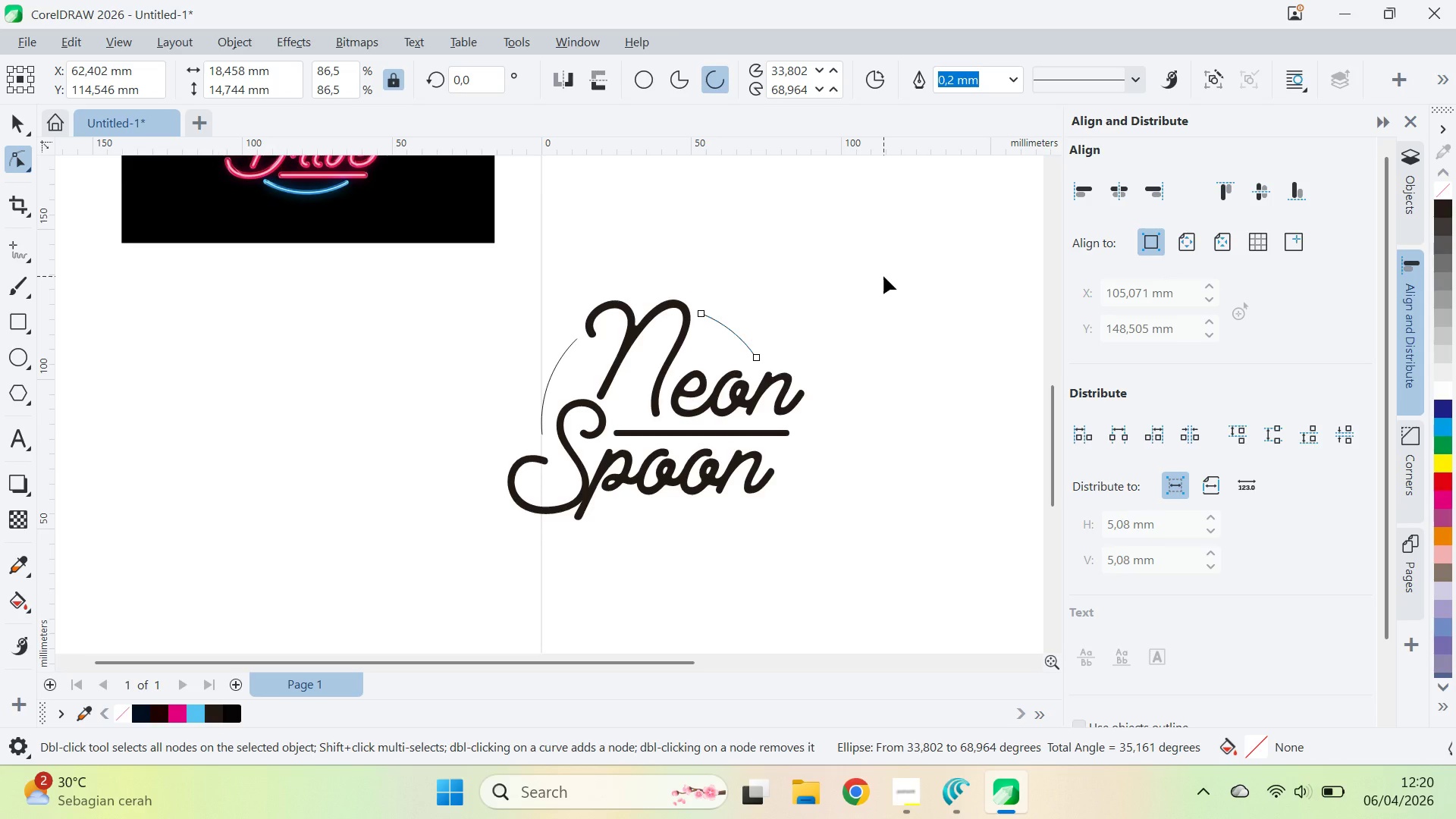 
left_click([883, 276])
 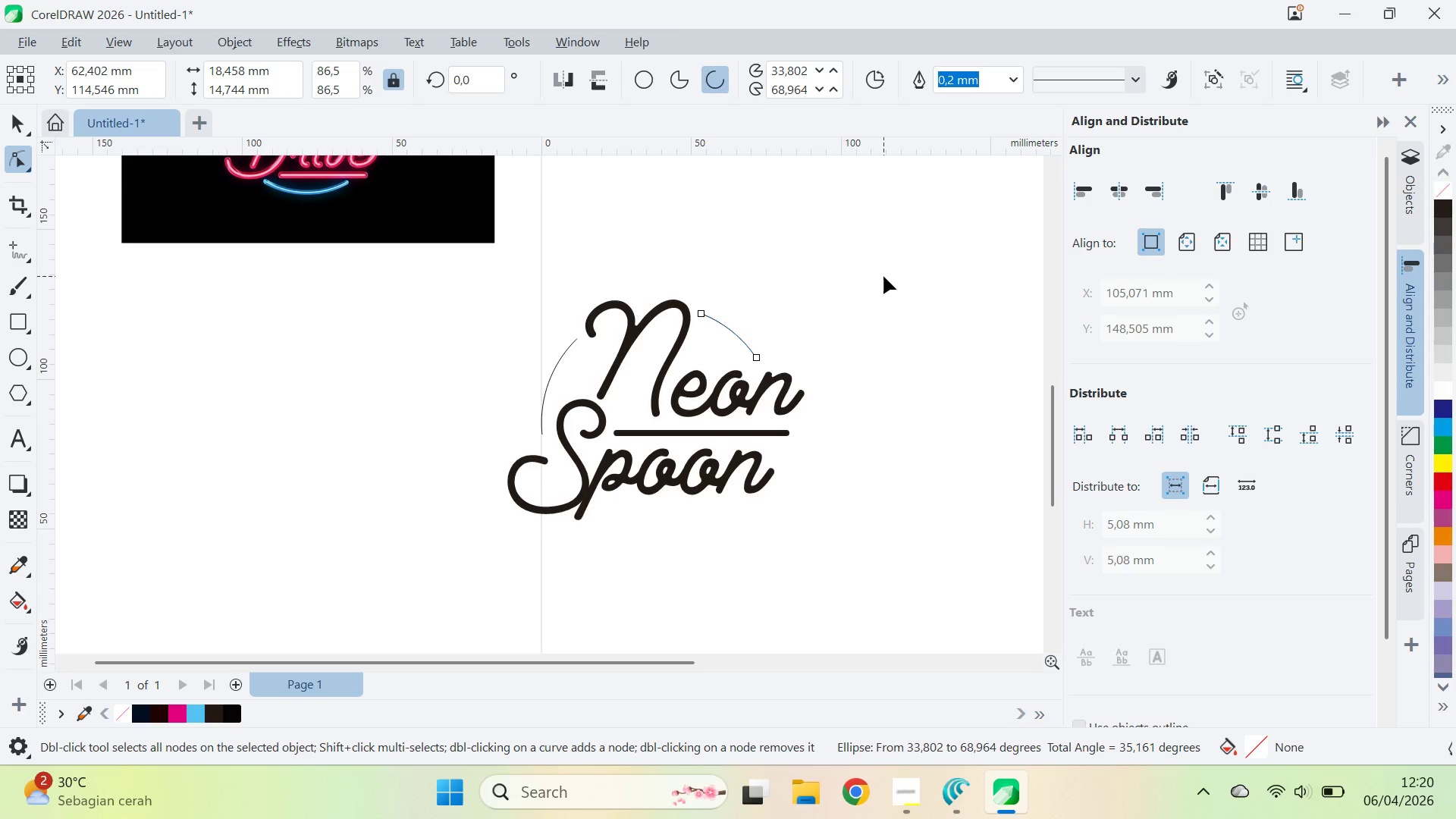 
key(Control+C)
 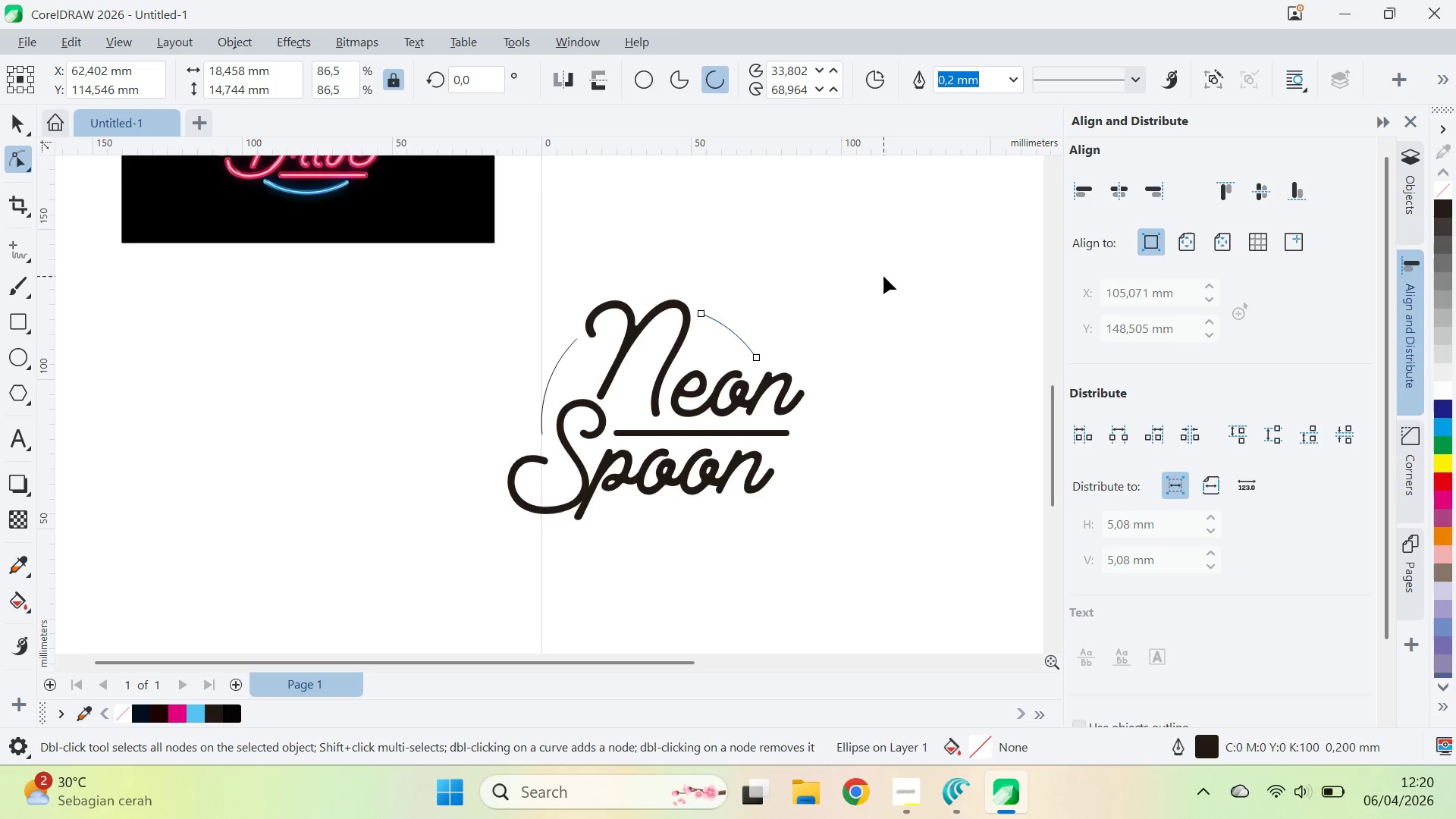 
key(Control+V)
 